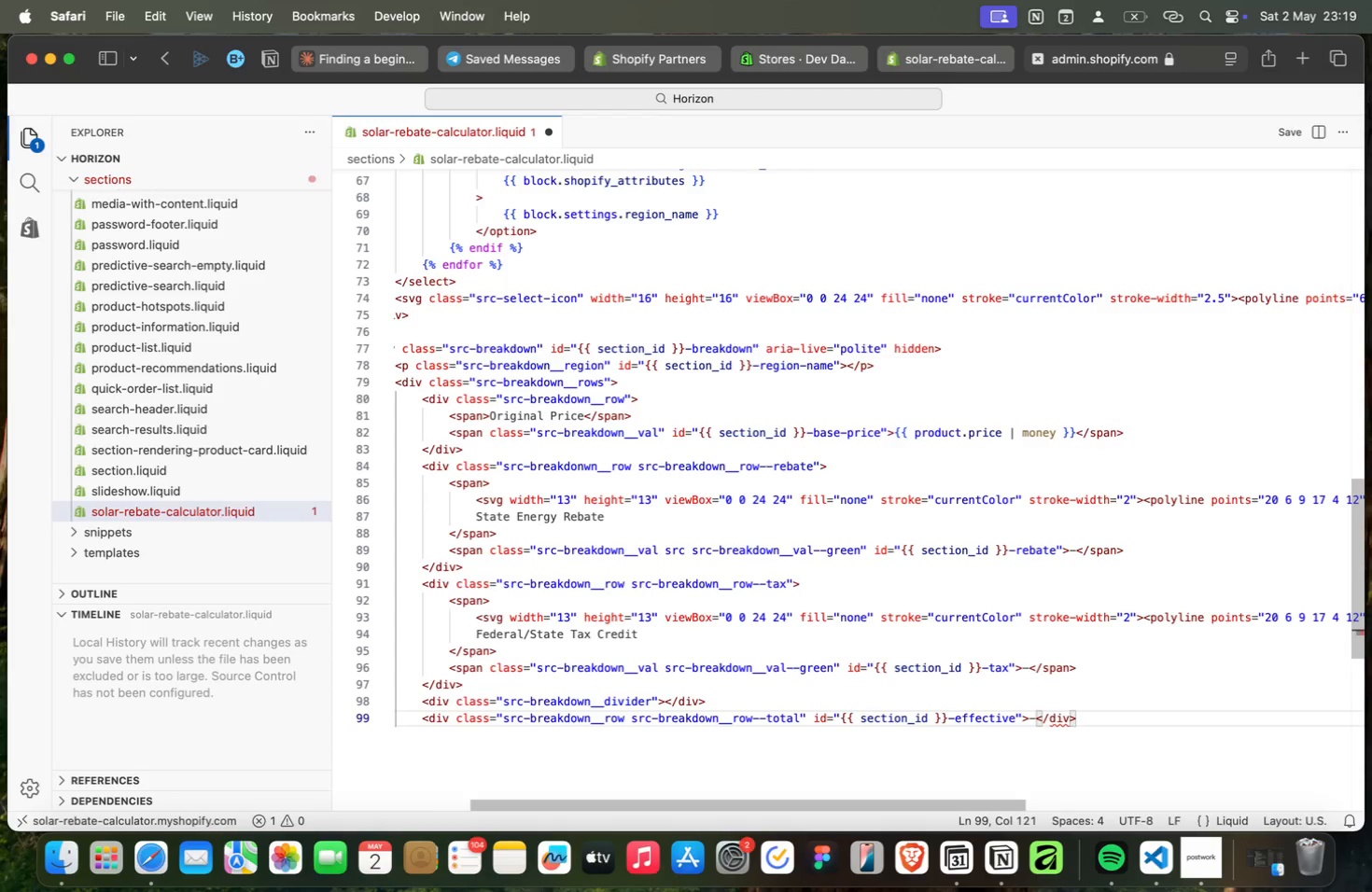 
key(ArrowUp)
 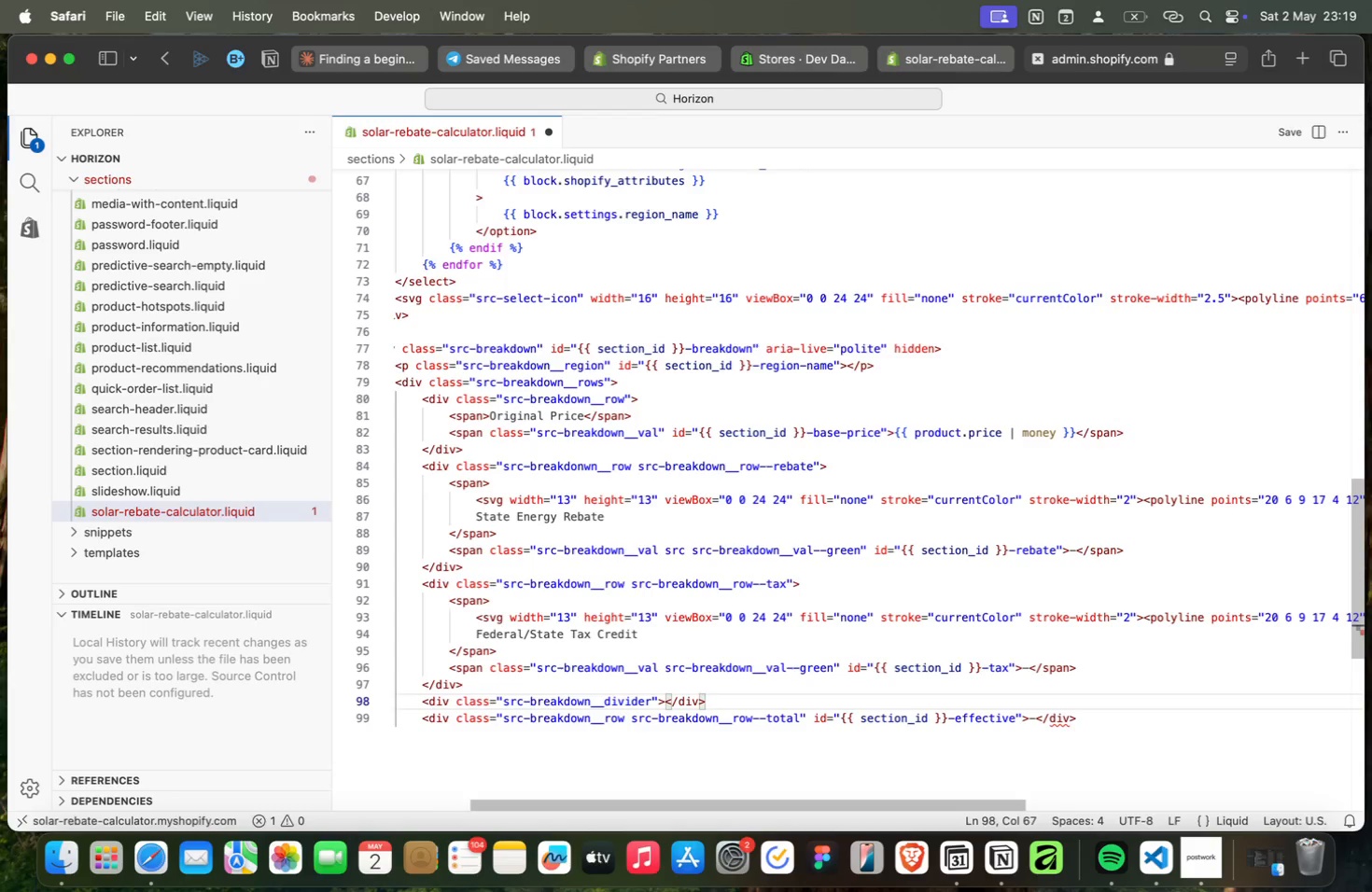 
key(ArrowUp)
 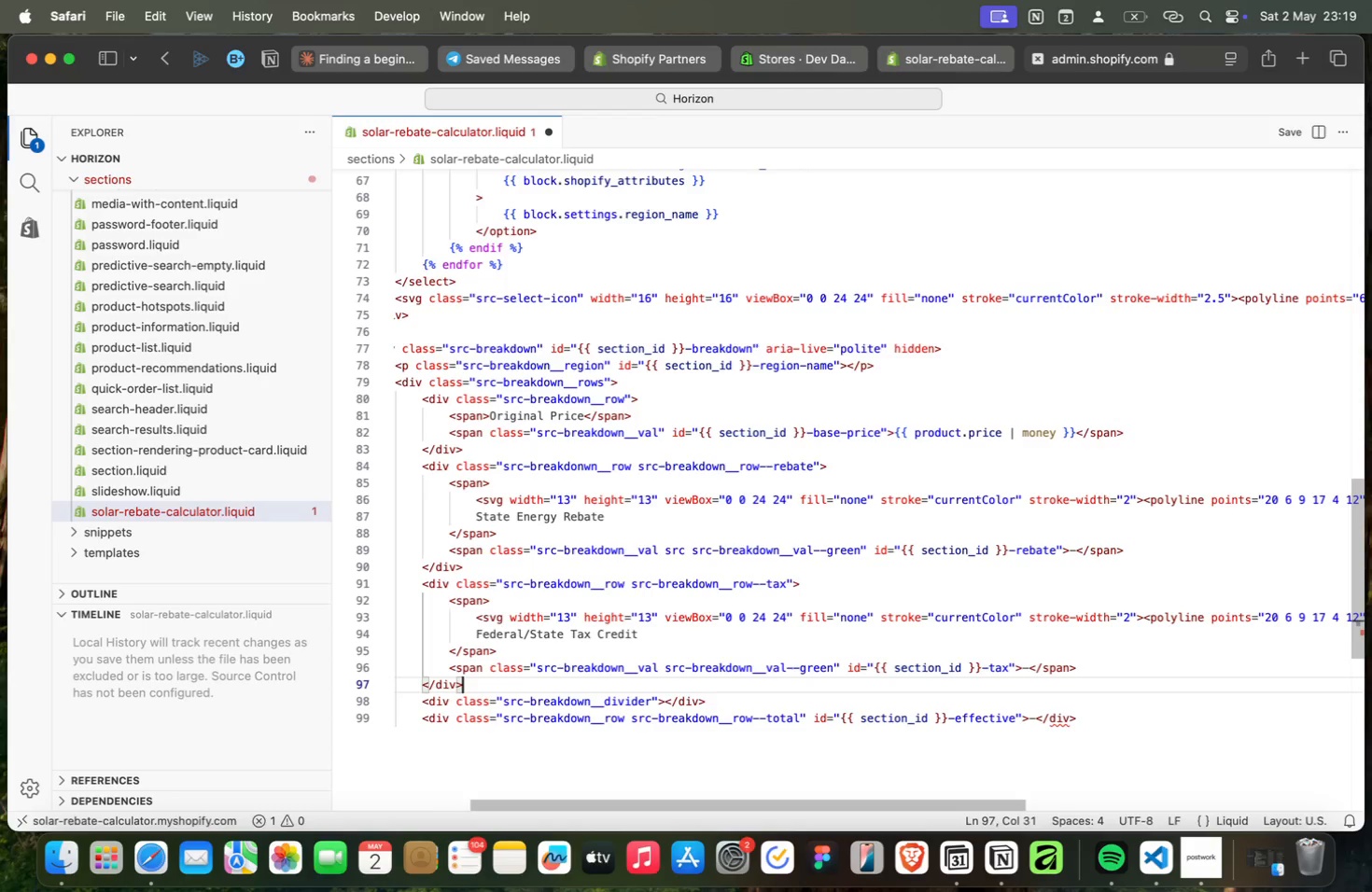 
key(ArrowUp)
 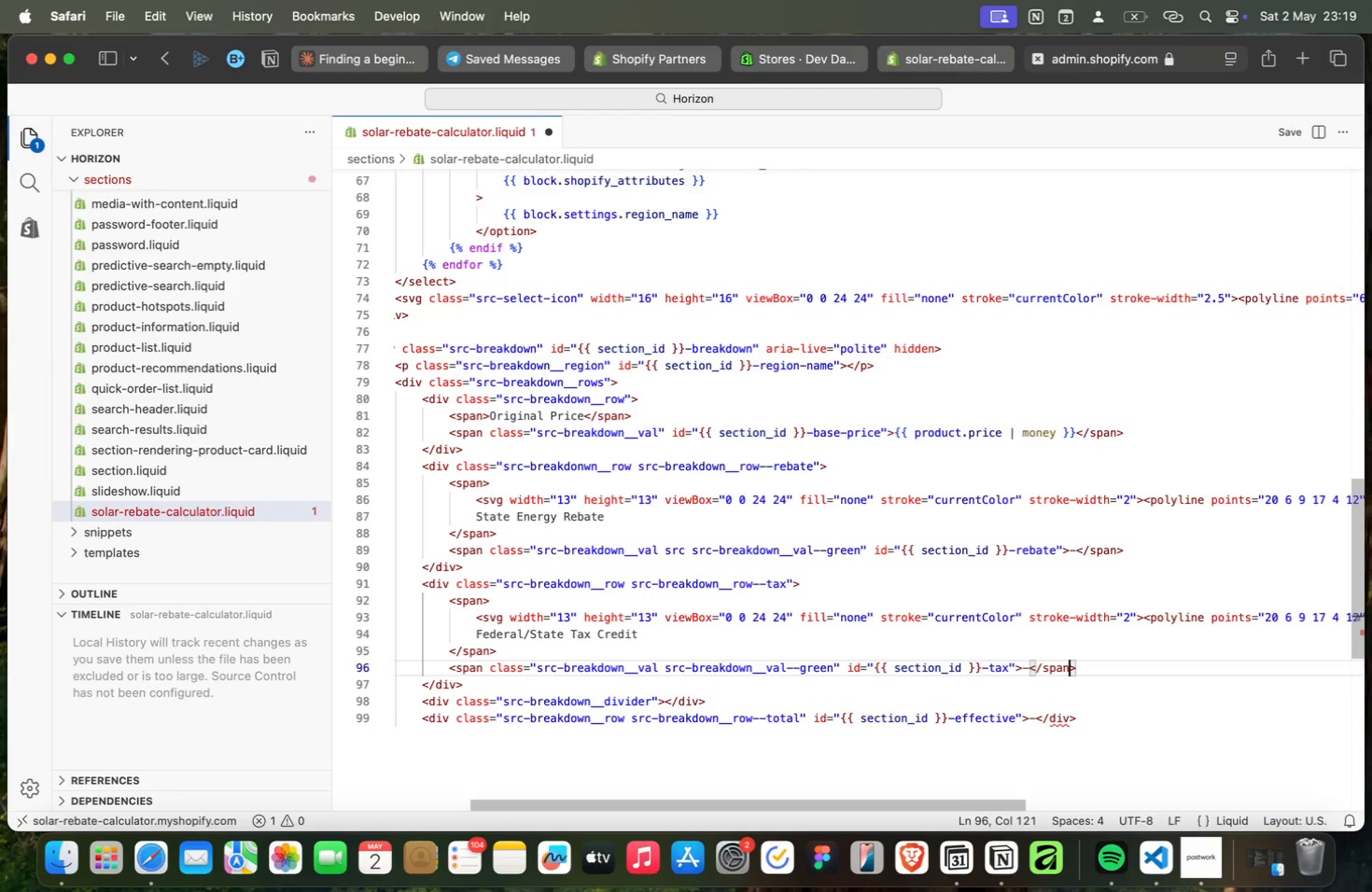 
key(ArrowUp)
 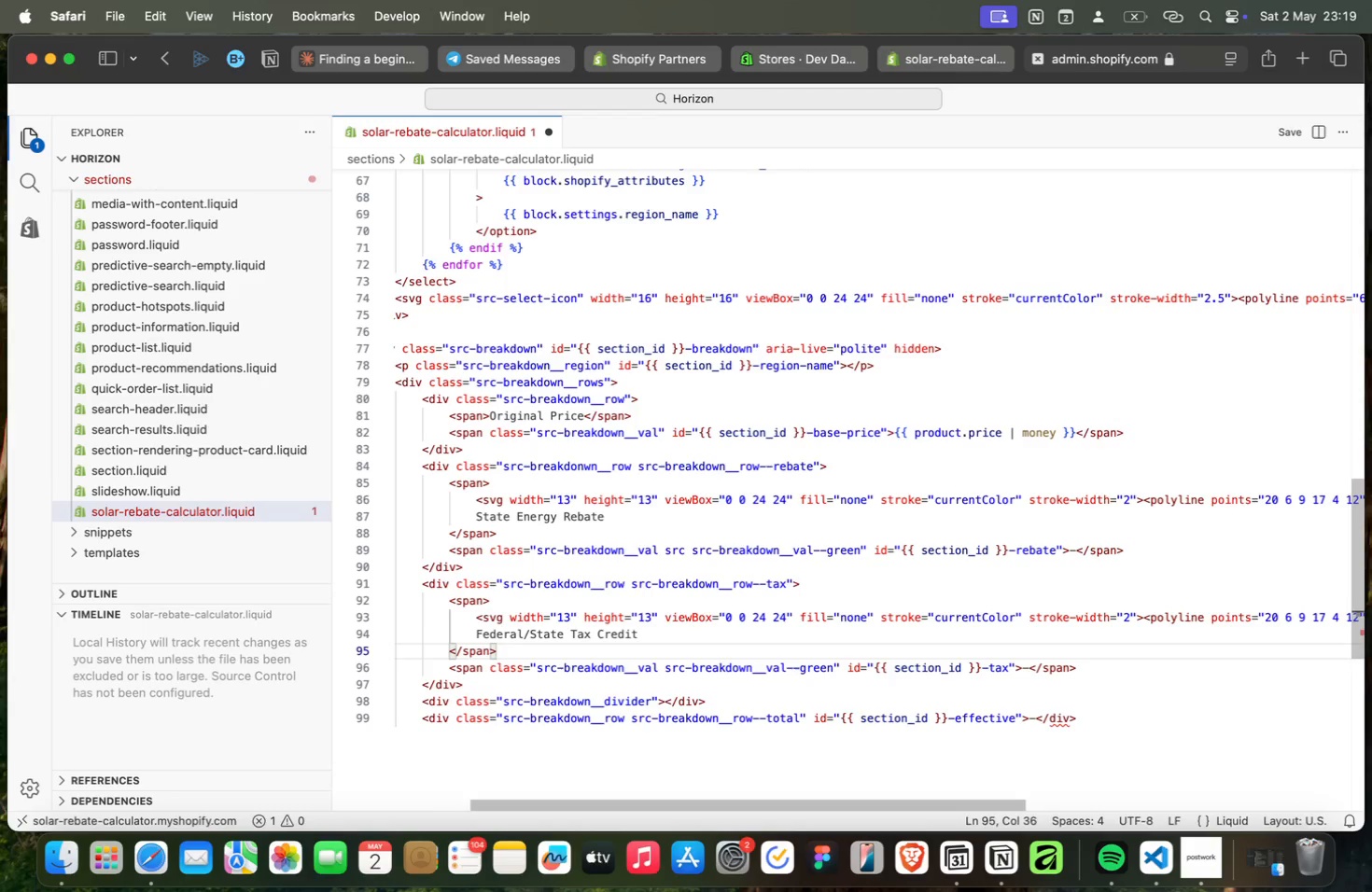 
key(ArrowUp)
 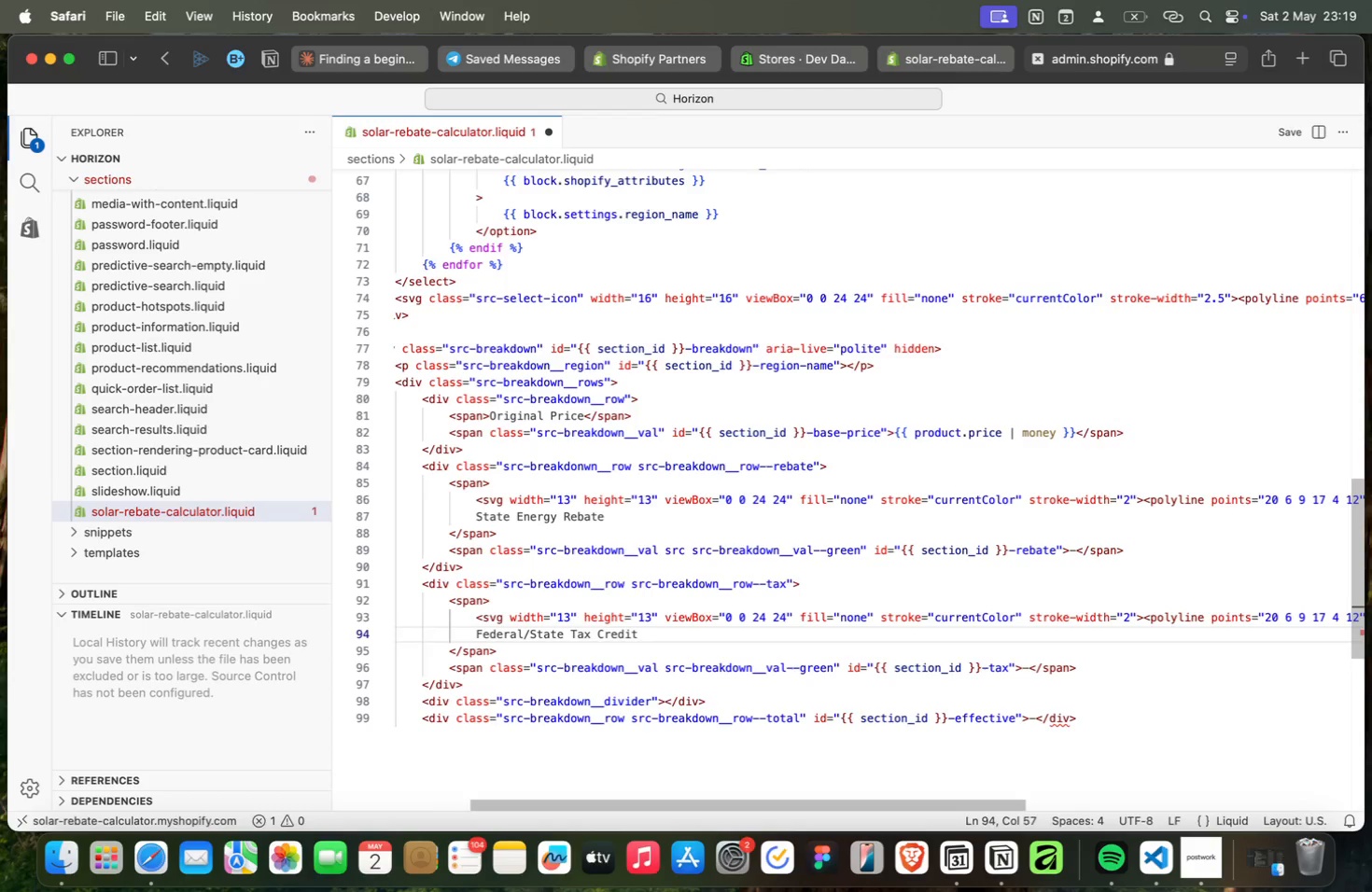 
key(ArrowUp)
 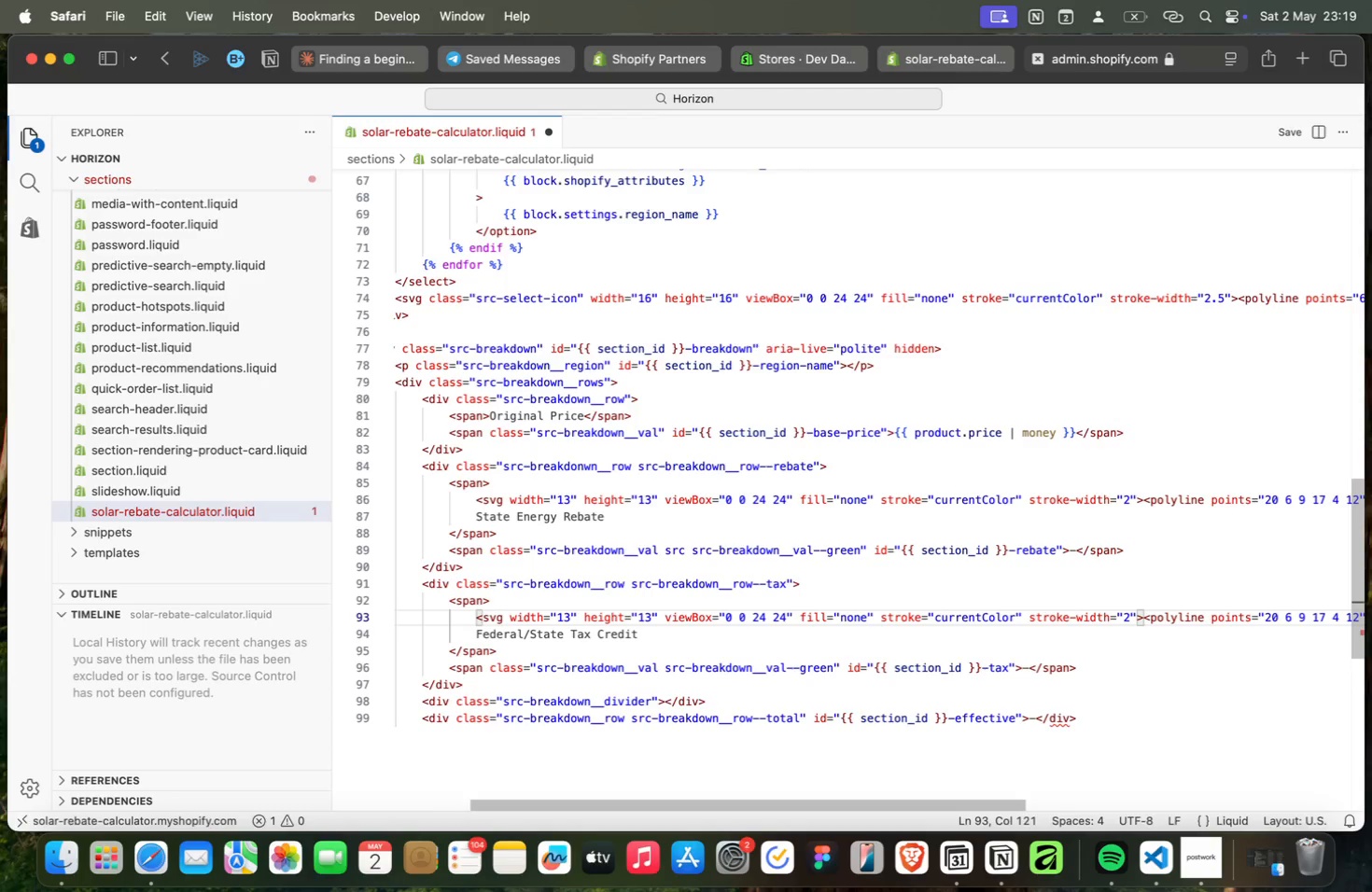 
key(ArrowDown)
 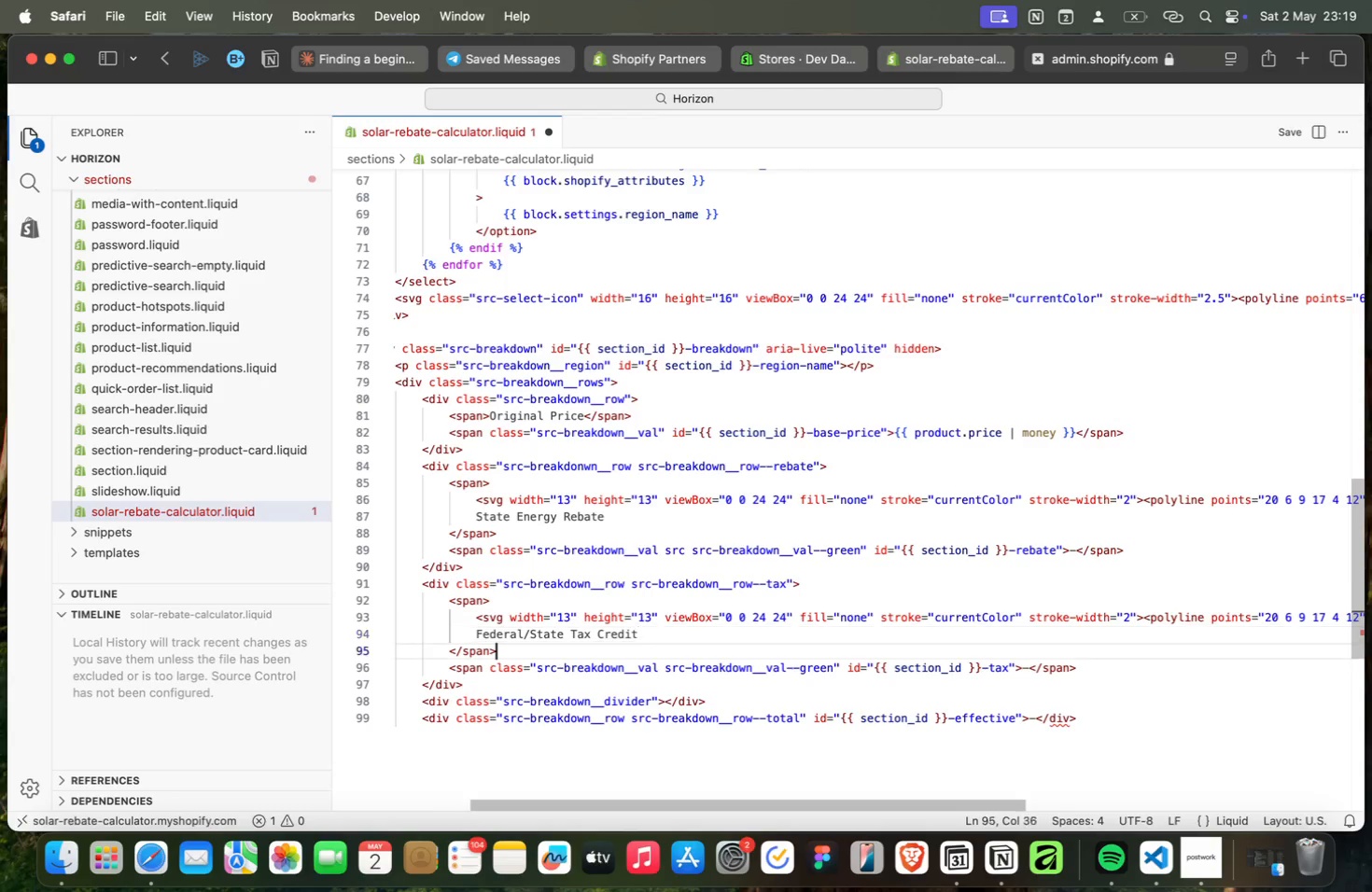 
key(ArrowDown)
 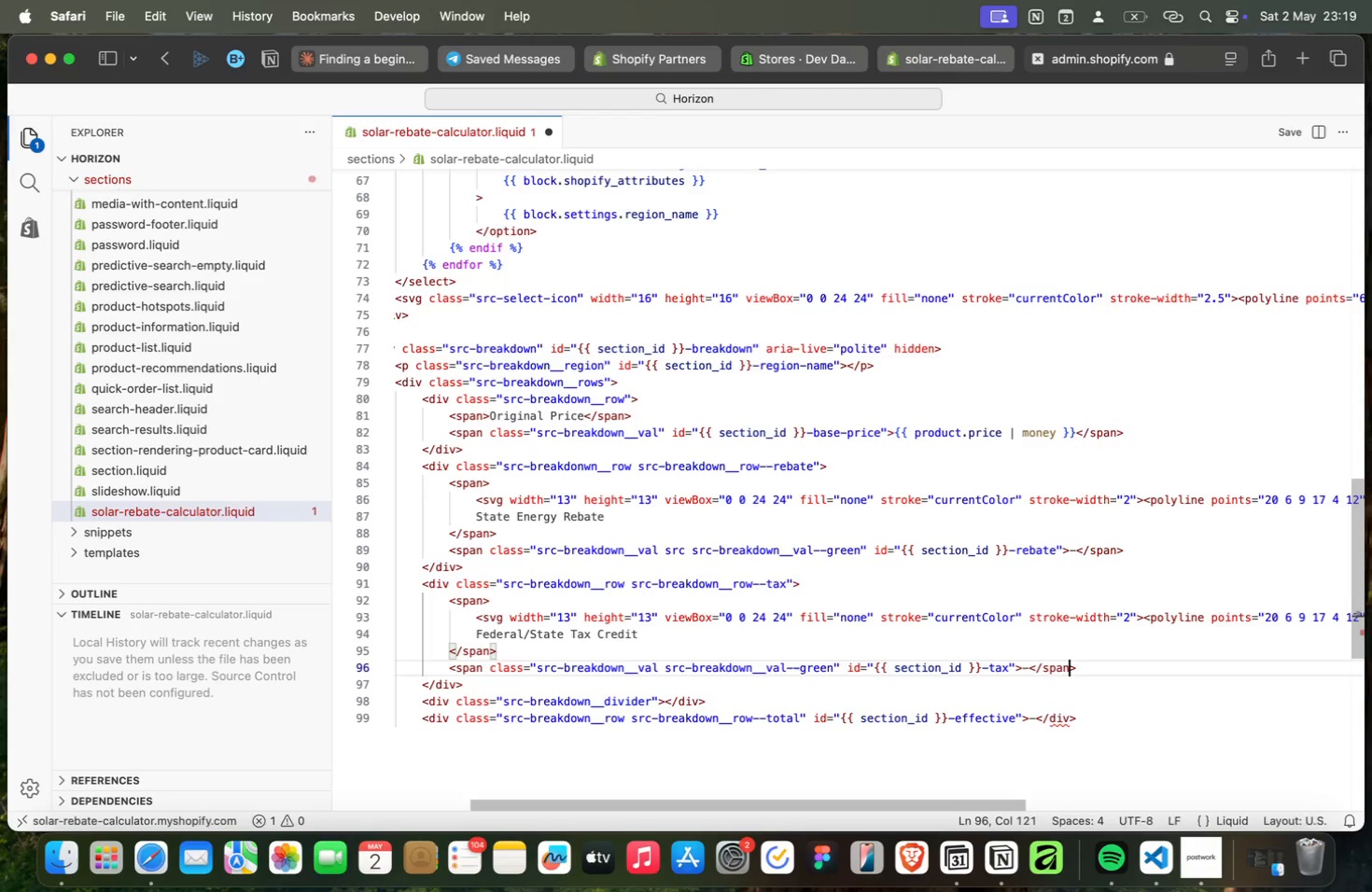 
key(ArrowDown)
 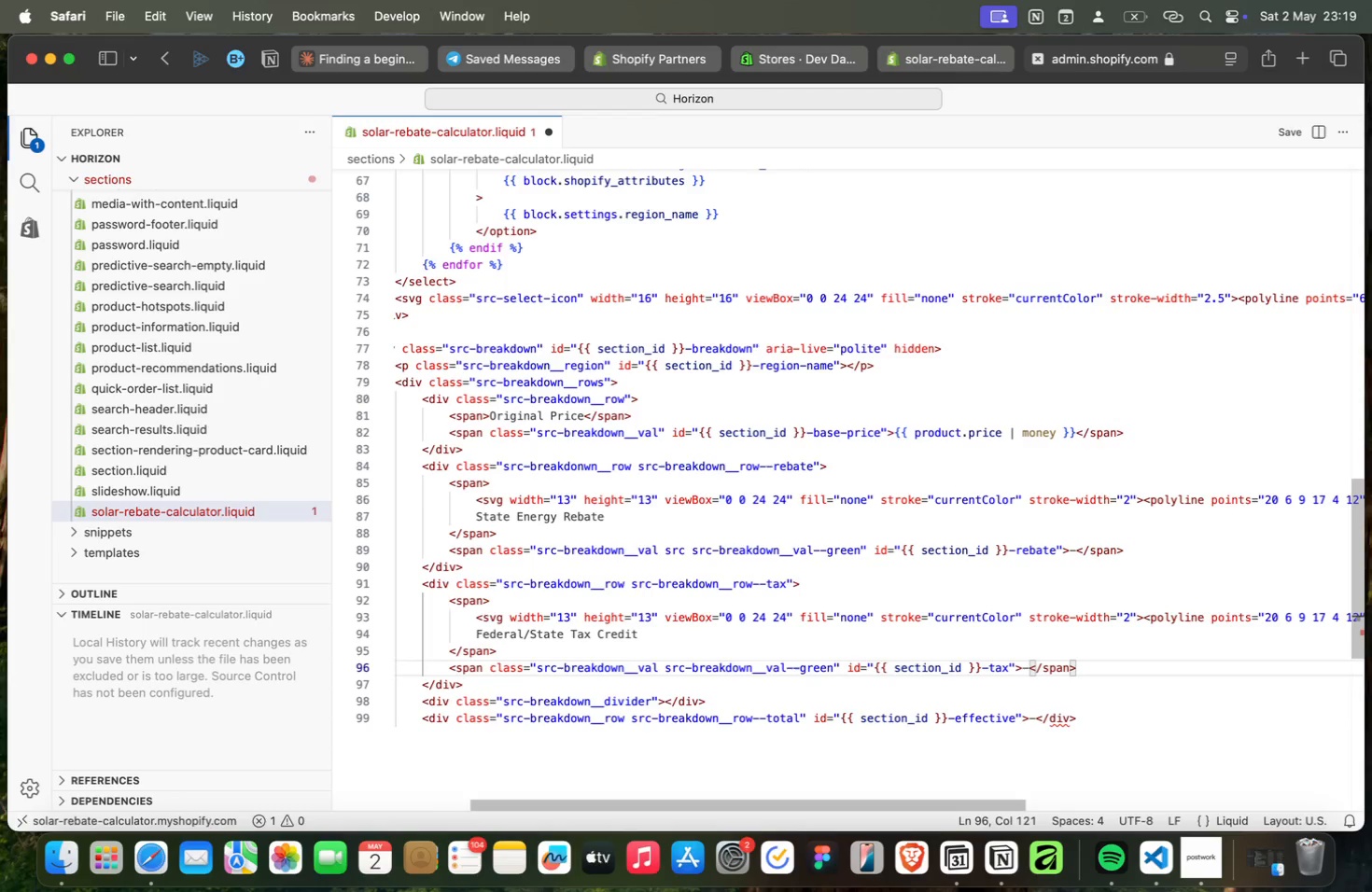 
key(ArrowDown)
 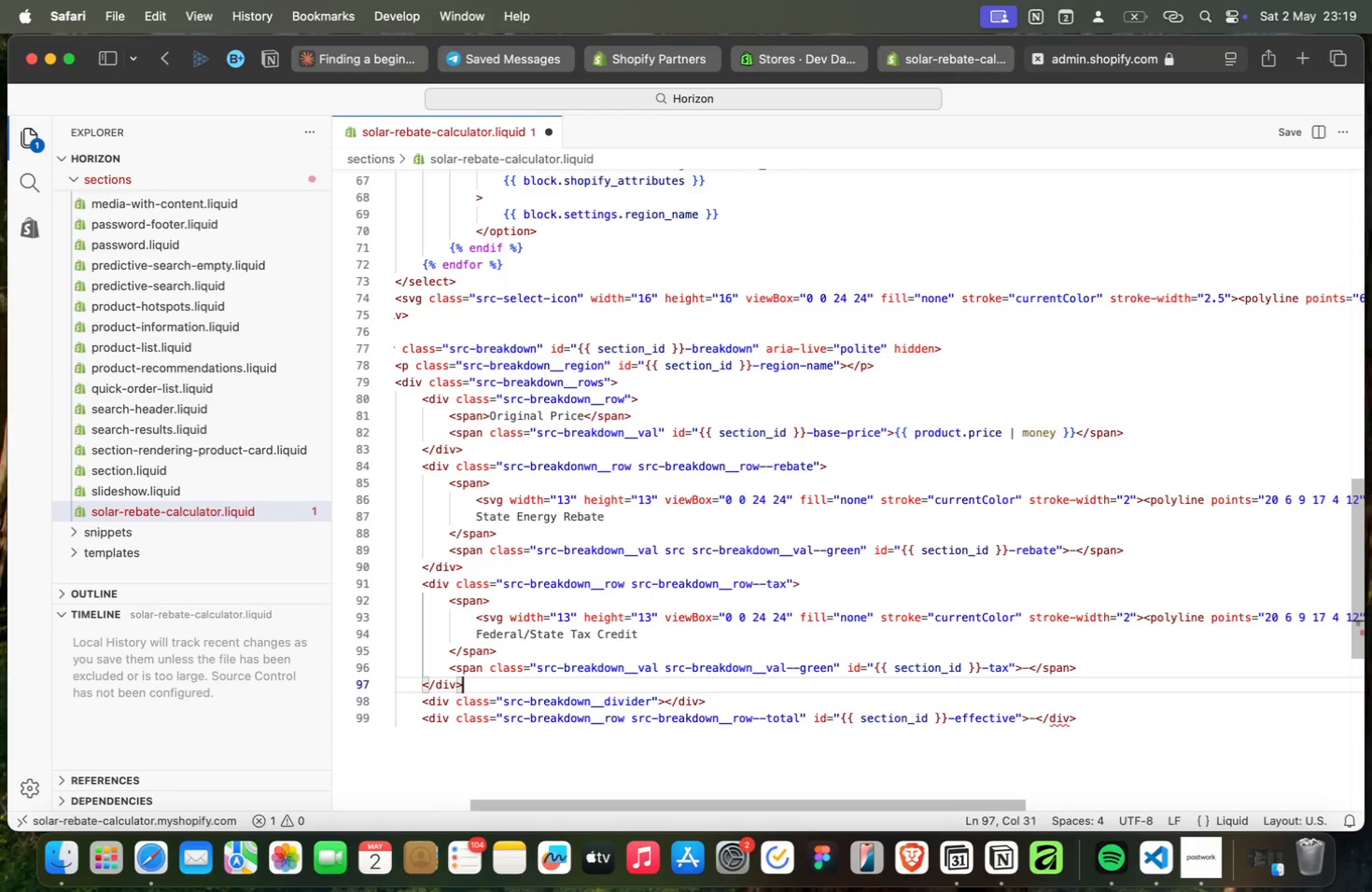 
key(ArrowDown)
 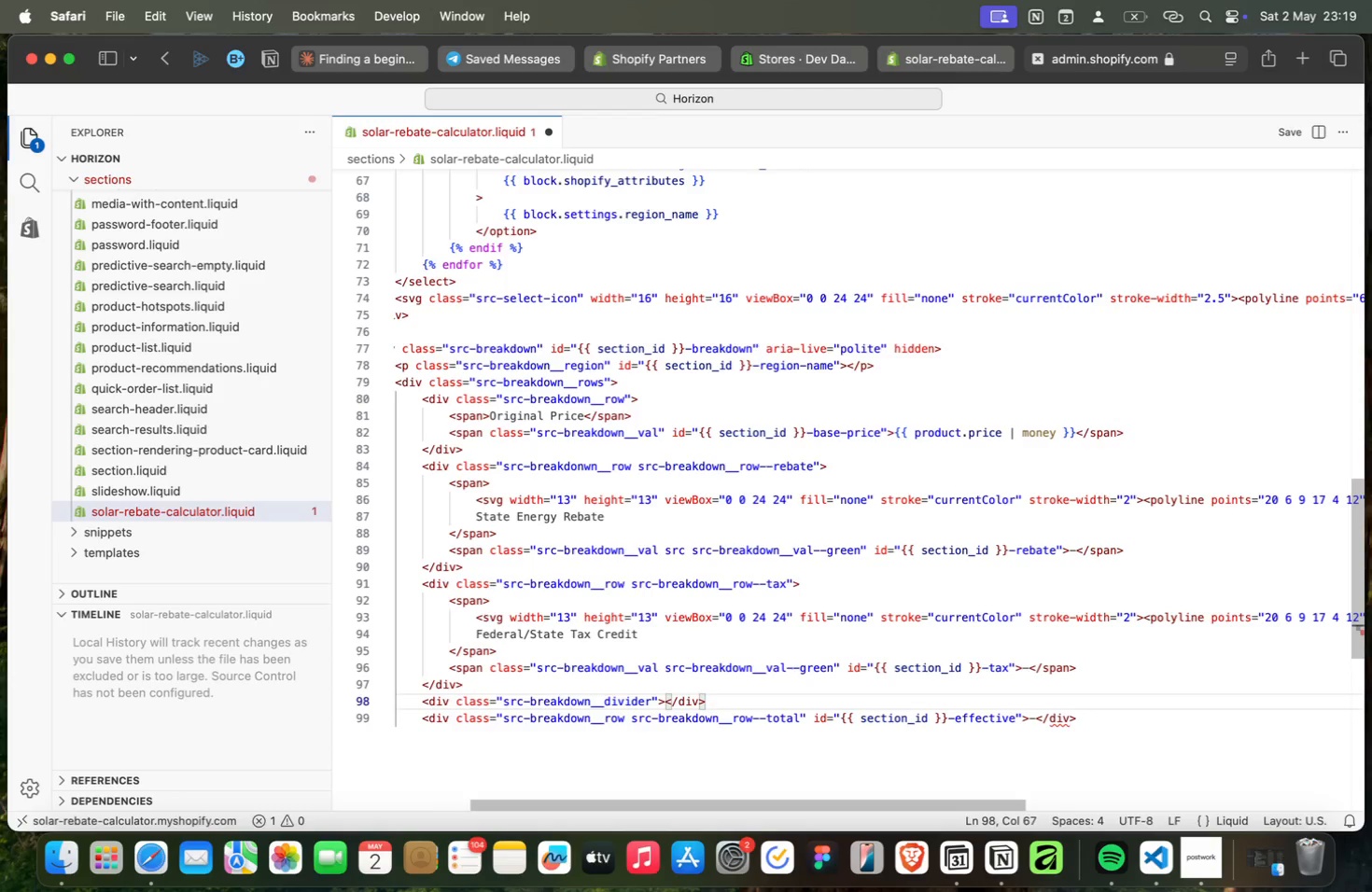 
key(ArrowDown)
 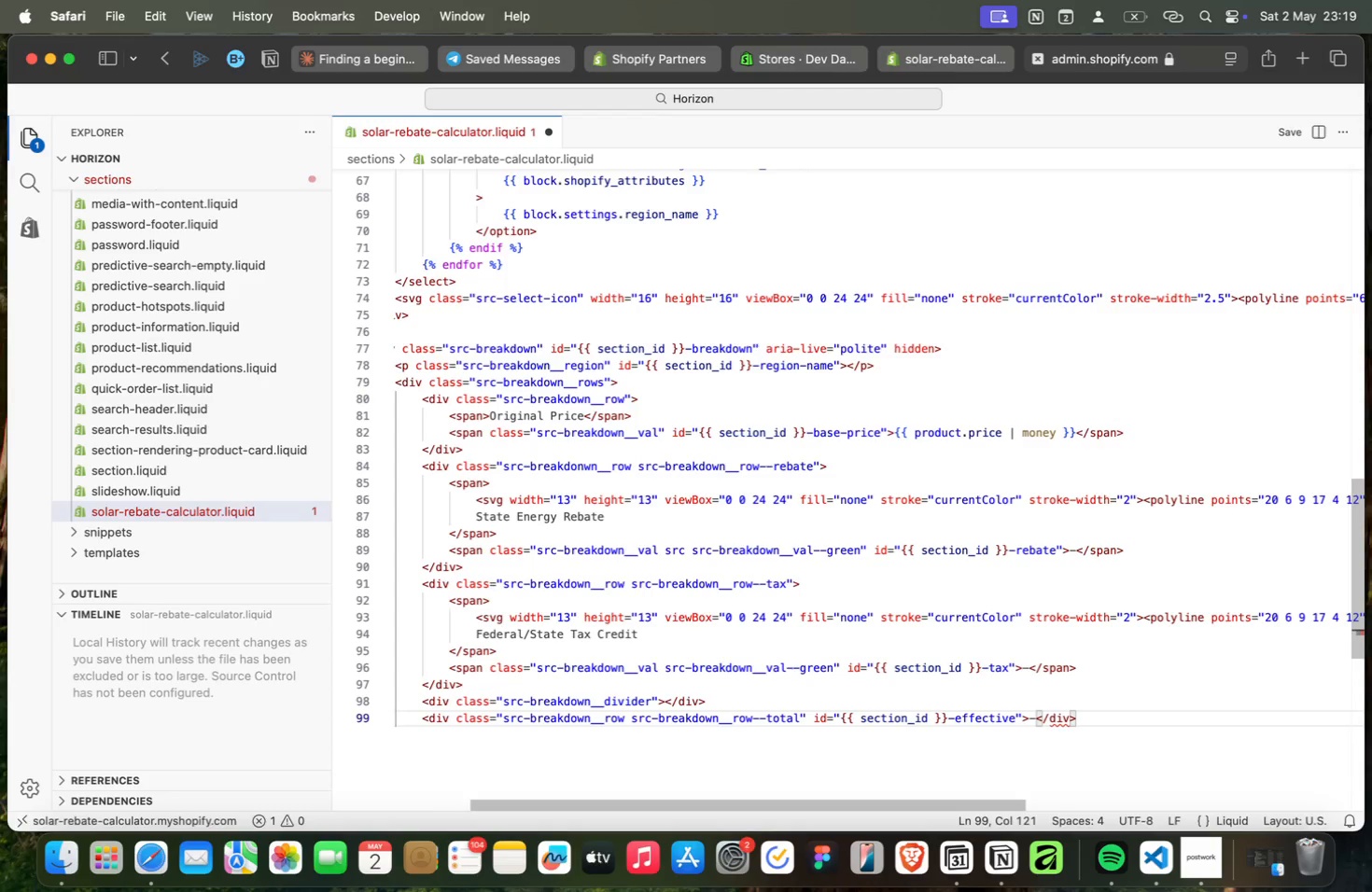 
key(ArrowLeft)
 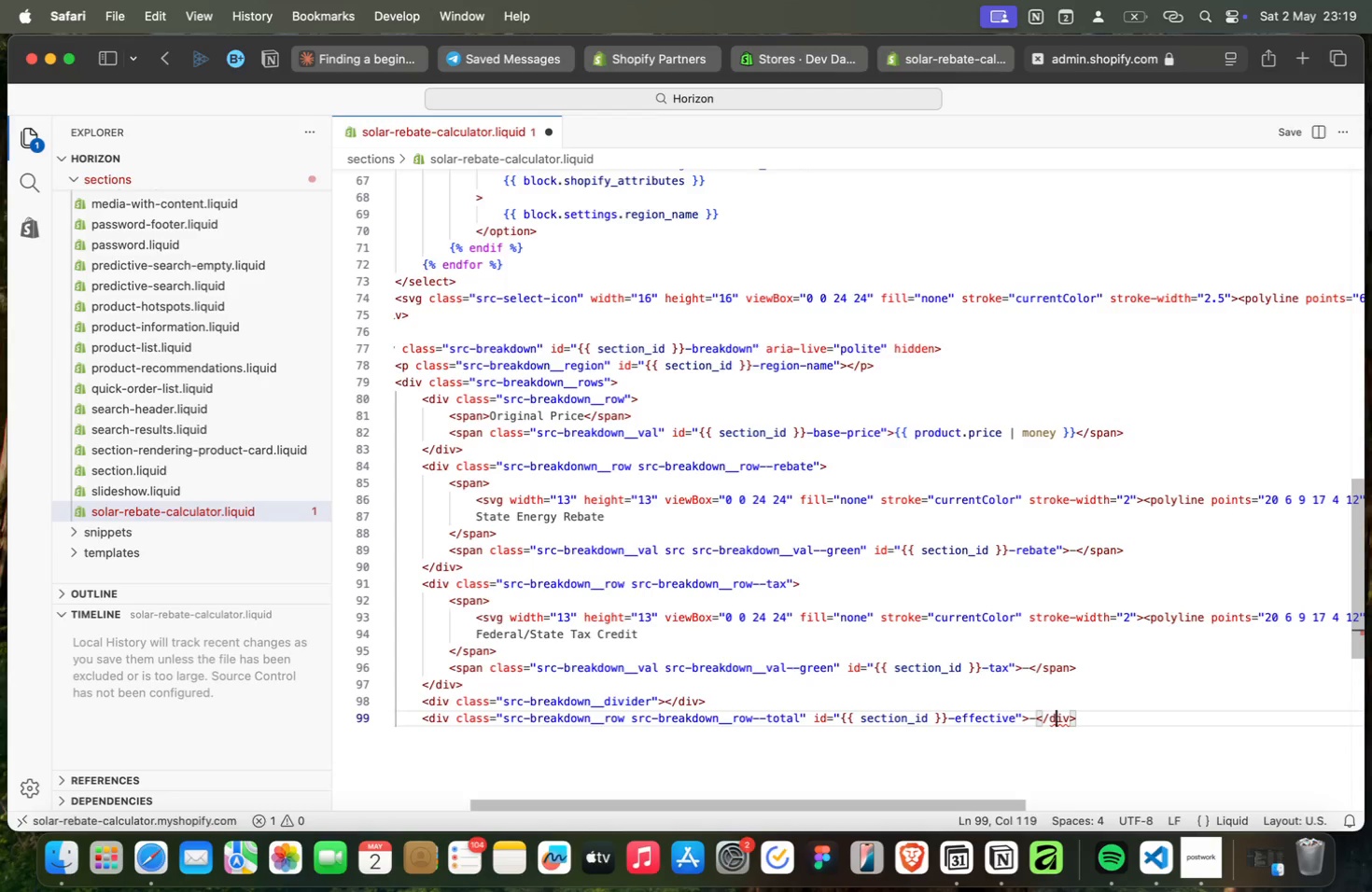 
key(ArrowLeft)
 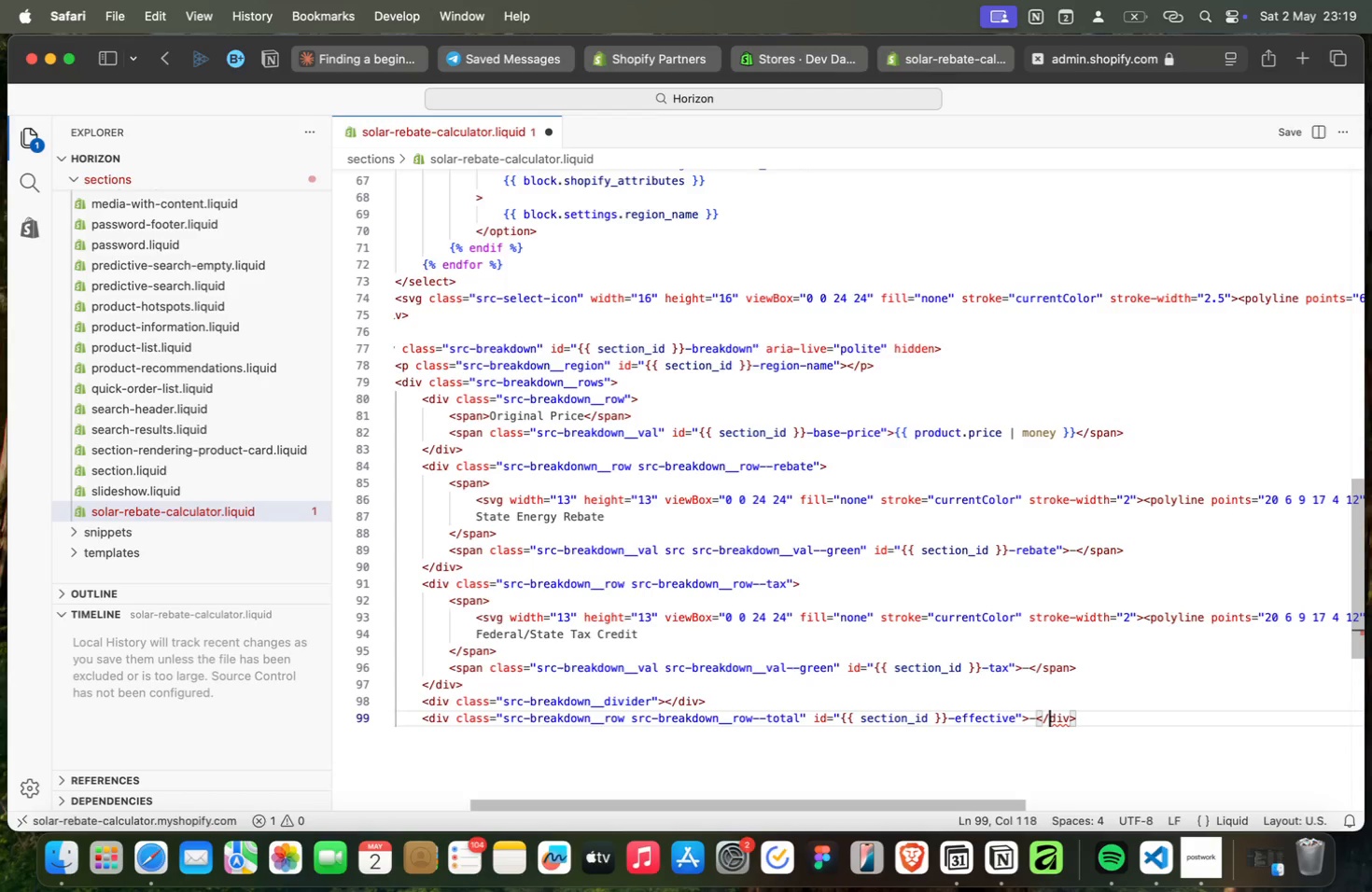 
key(ArrowLeft)
 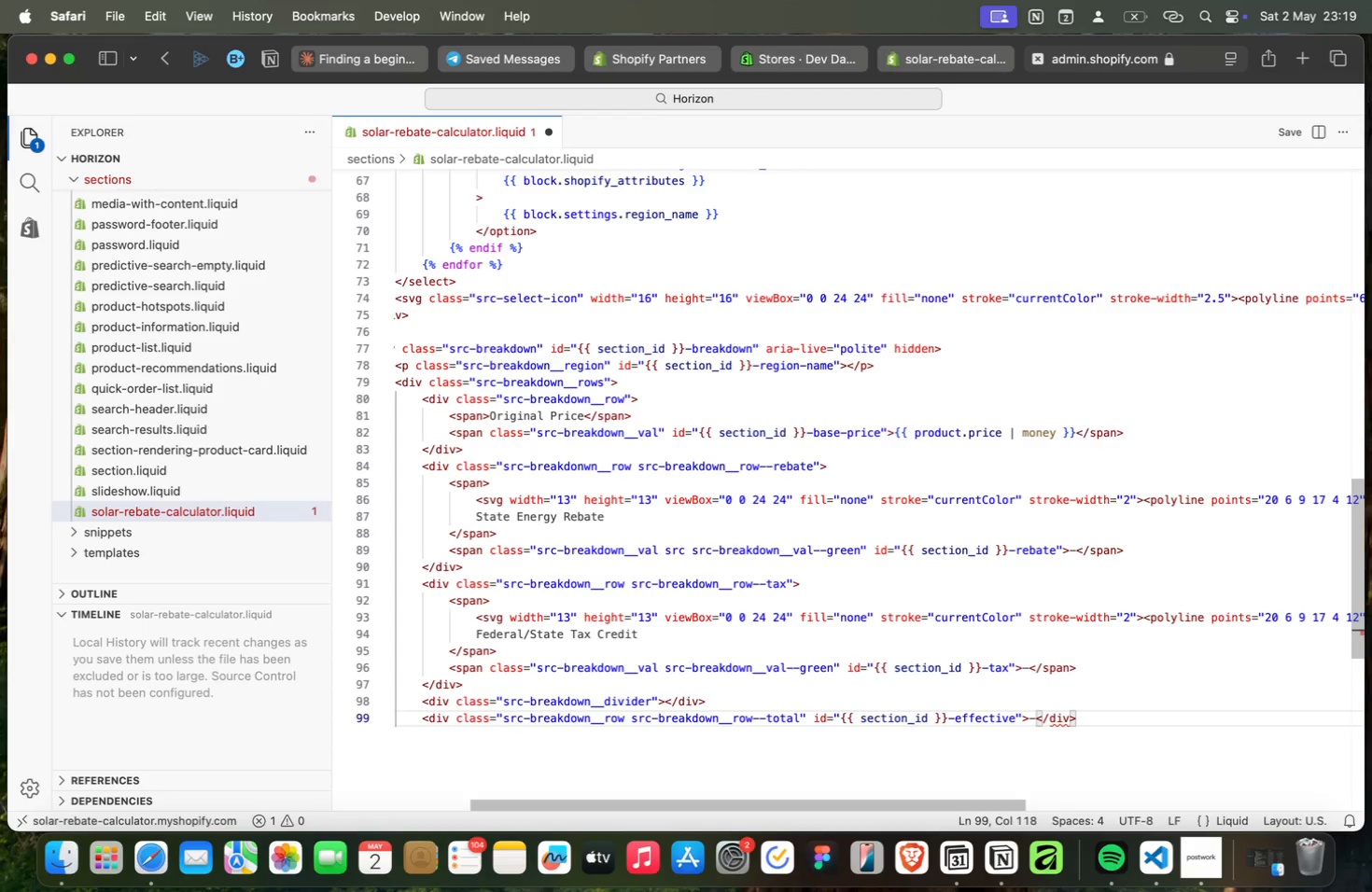 
key(ArrowLeft)
 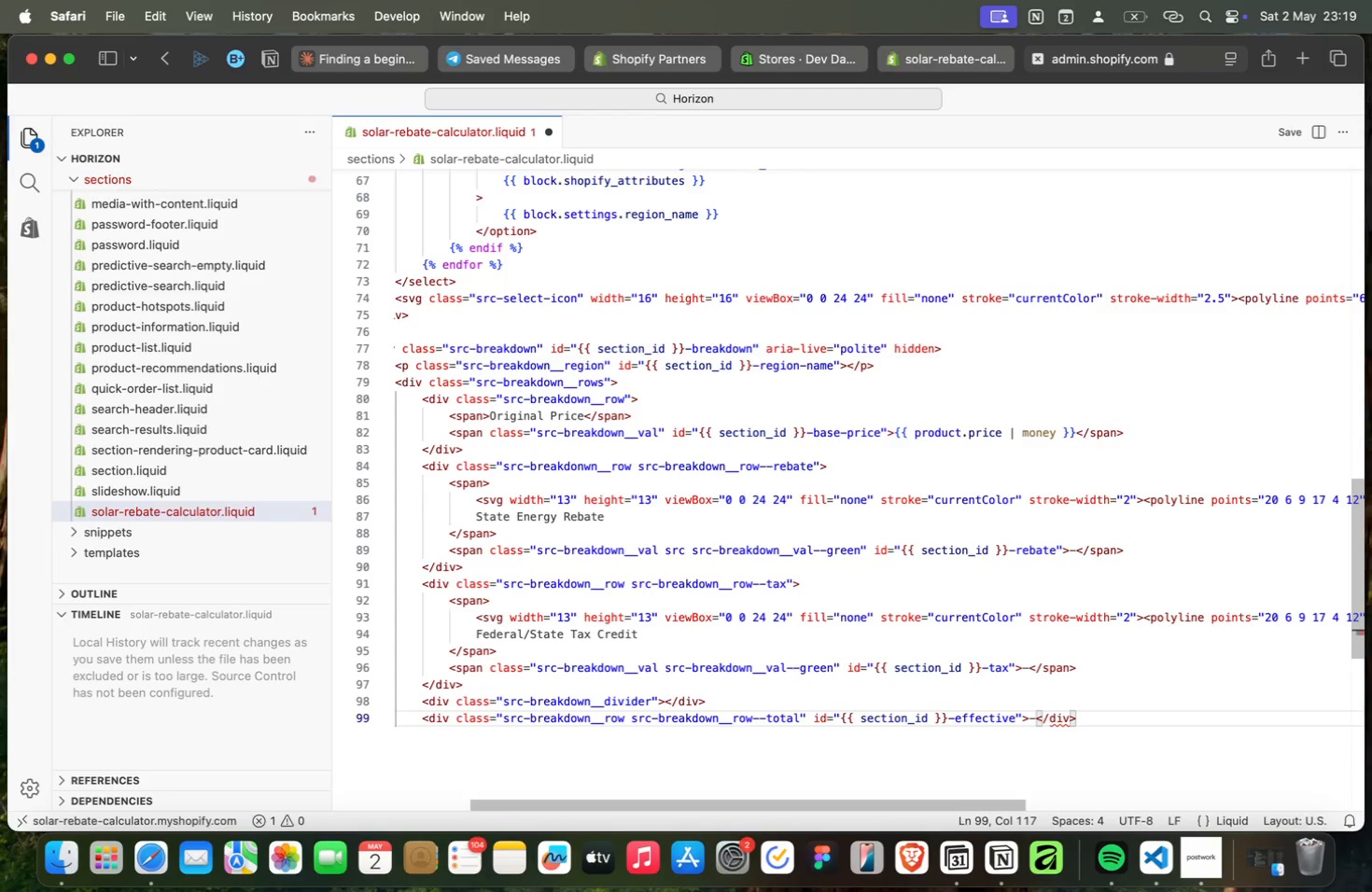 
key(ArrowLeft)
 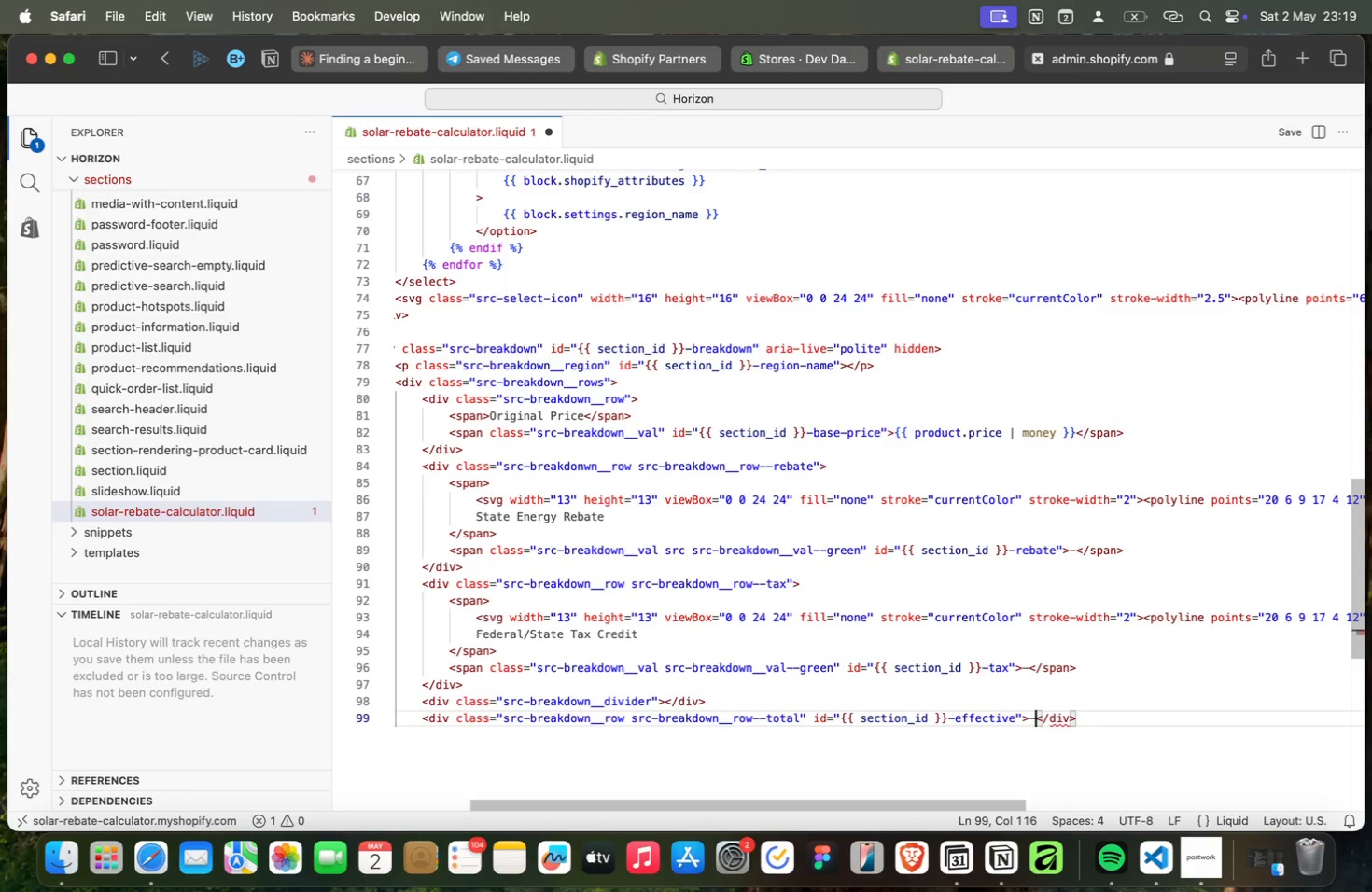 
key(ArrowLeft)
 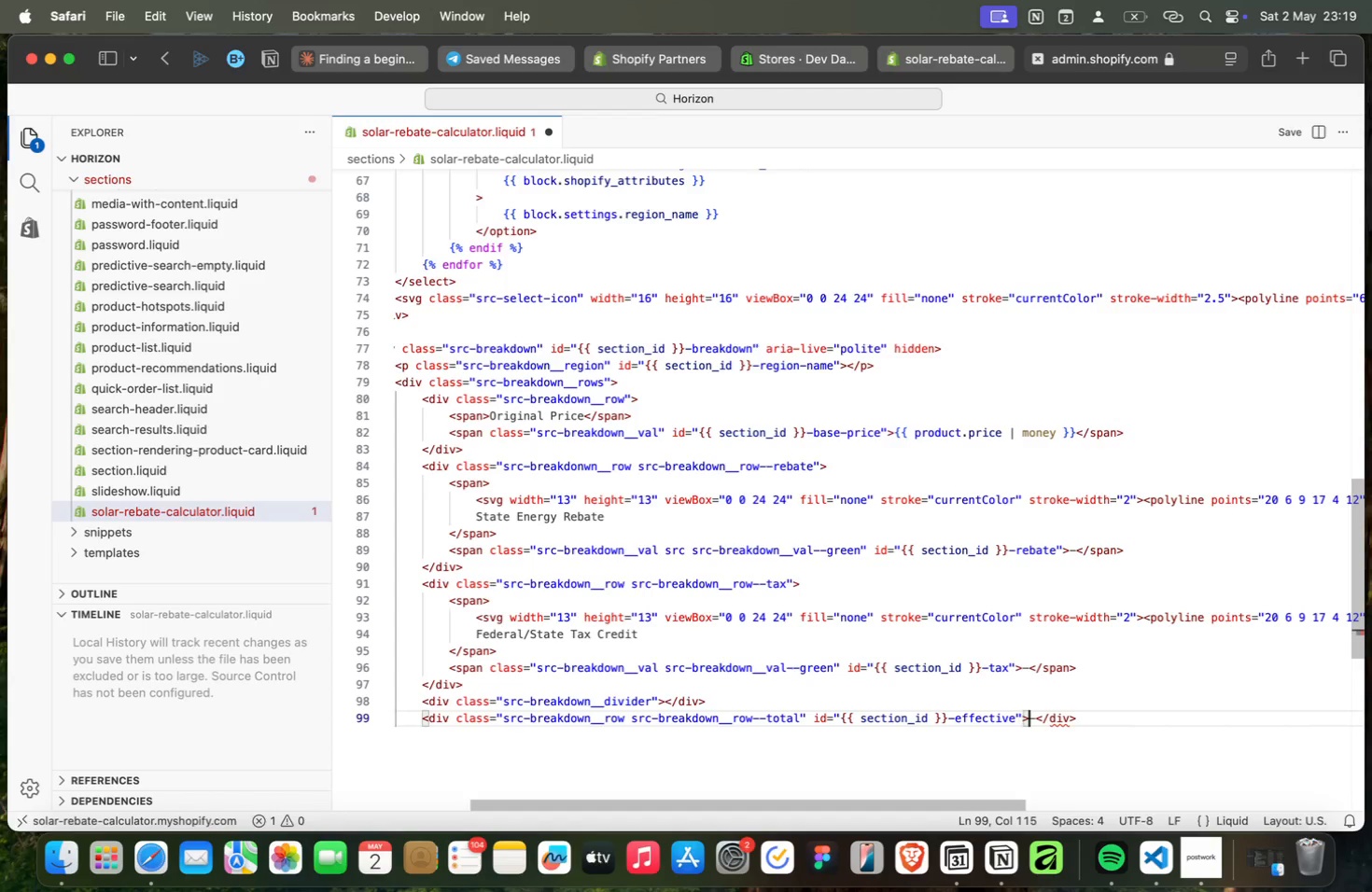 
key(ArrowLeft)
 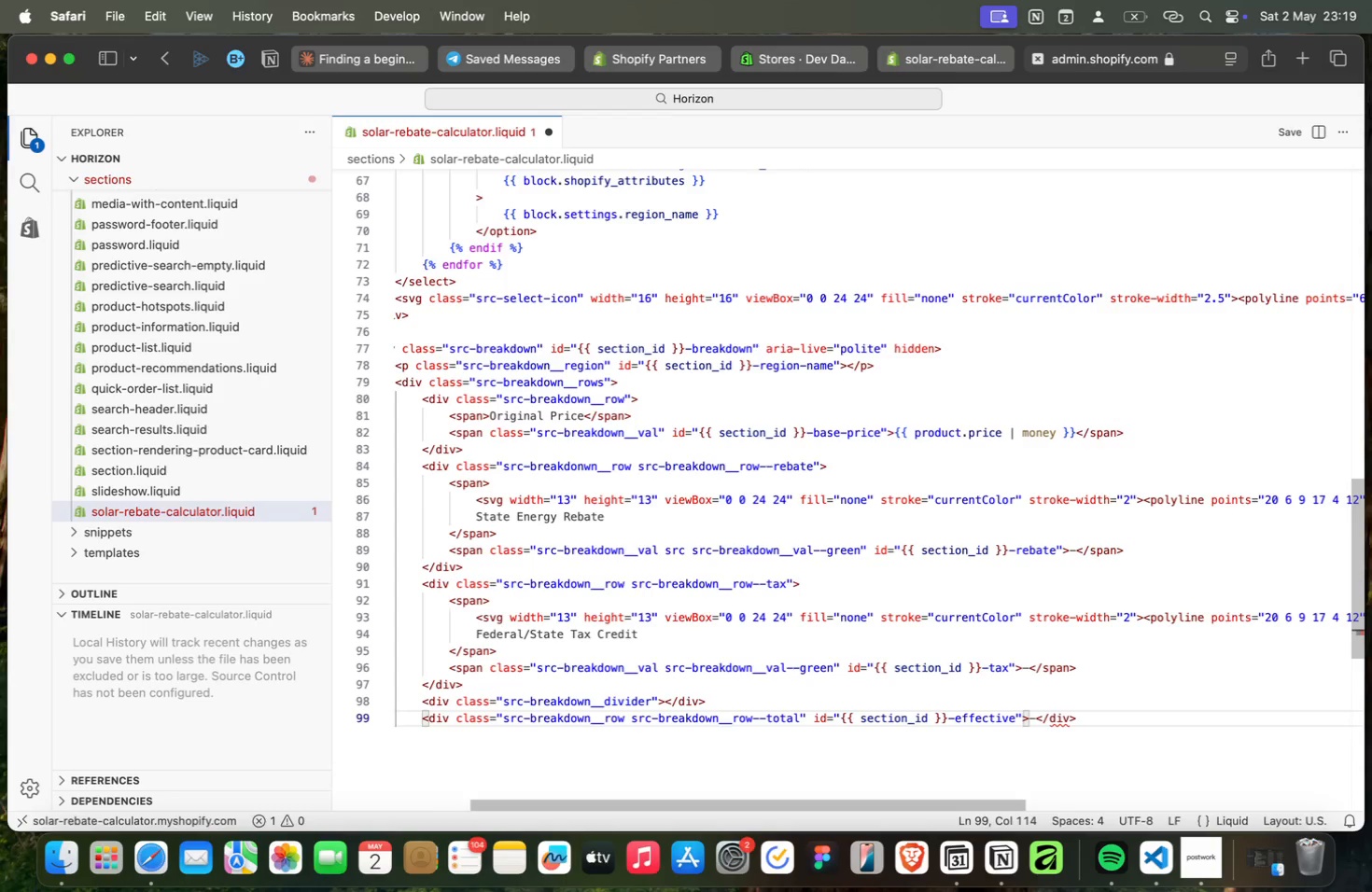 
key(ArrowLeft)
 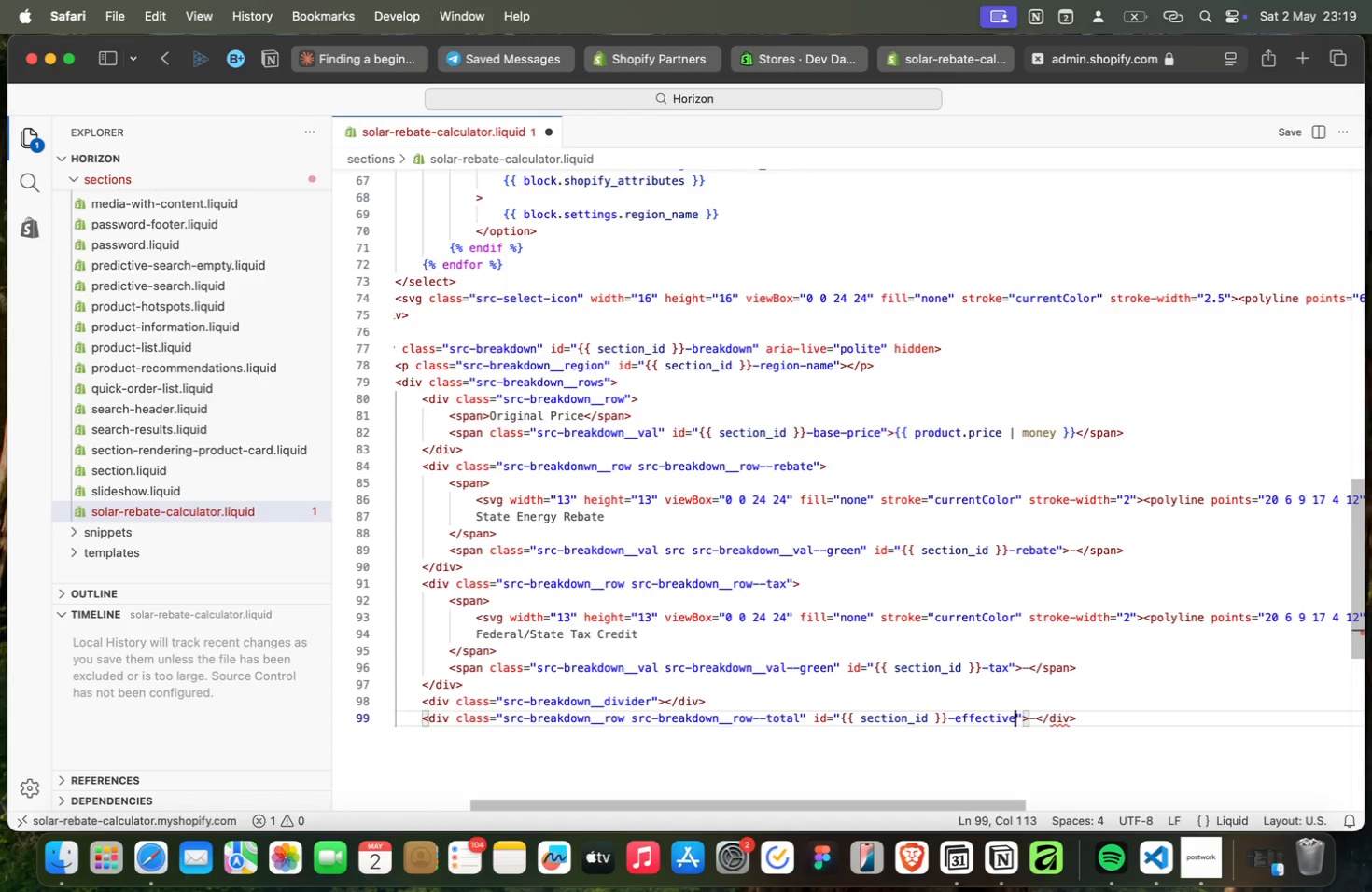 
key(ArrowLeft)
 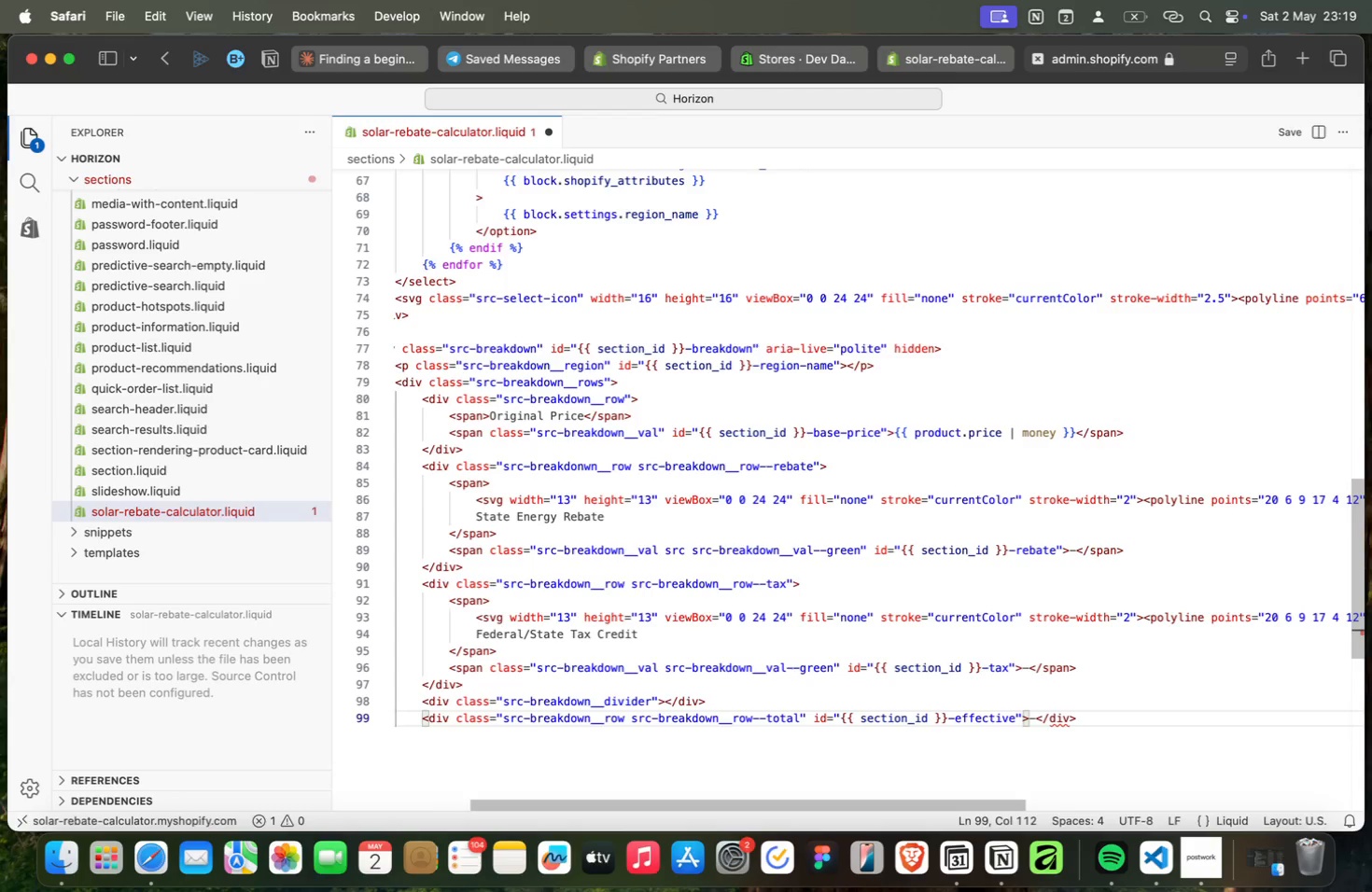 
key(ArrowLeft)
 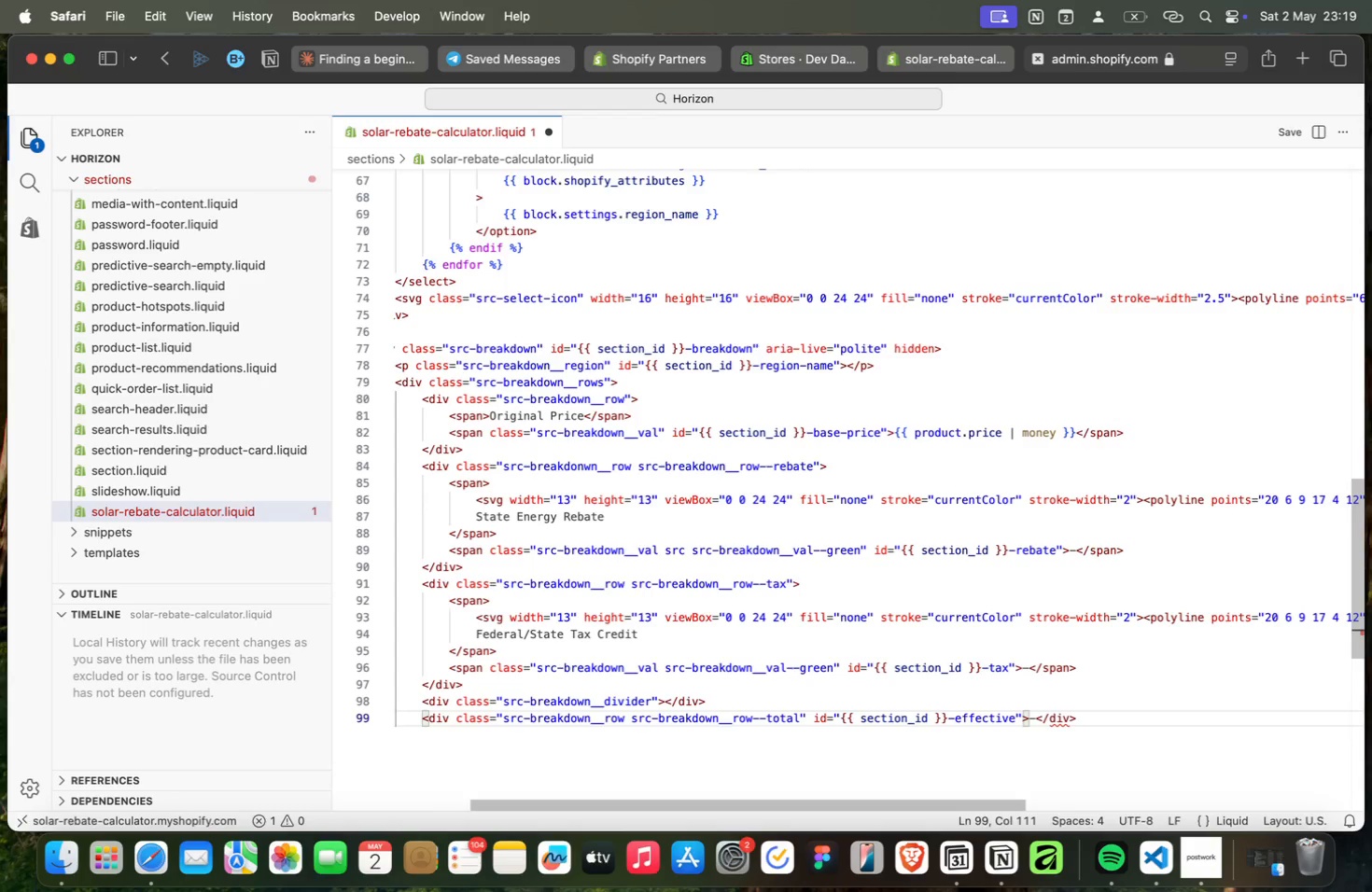 
key(ArrowLeft)
 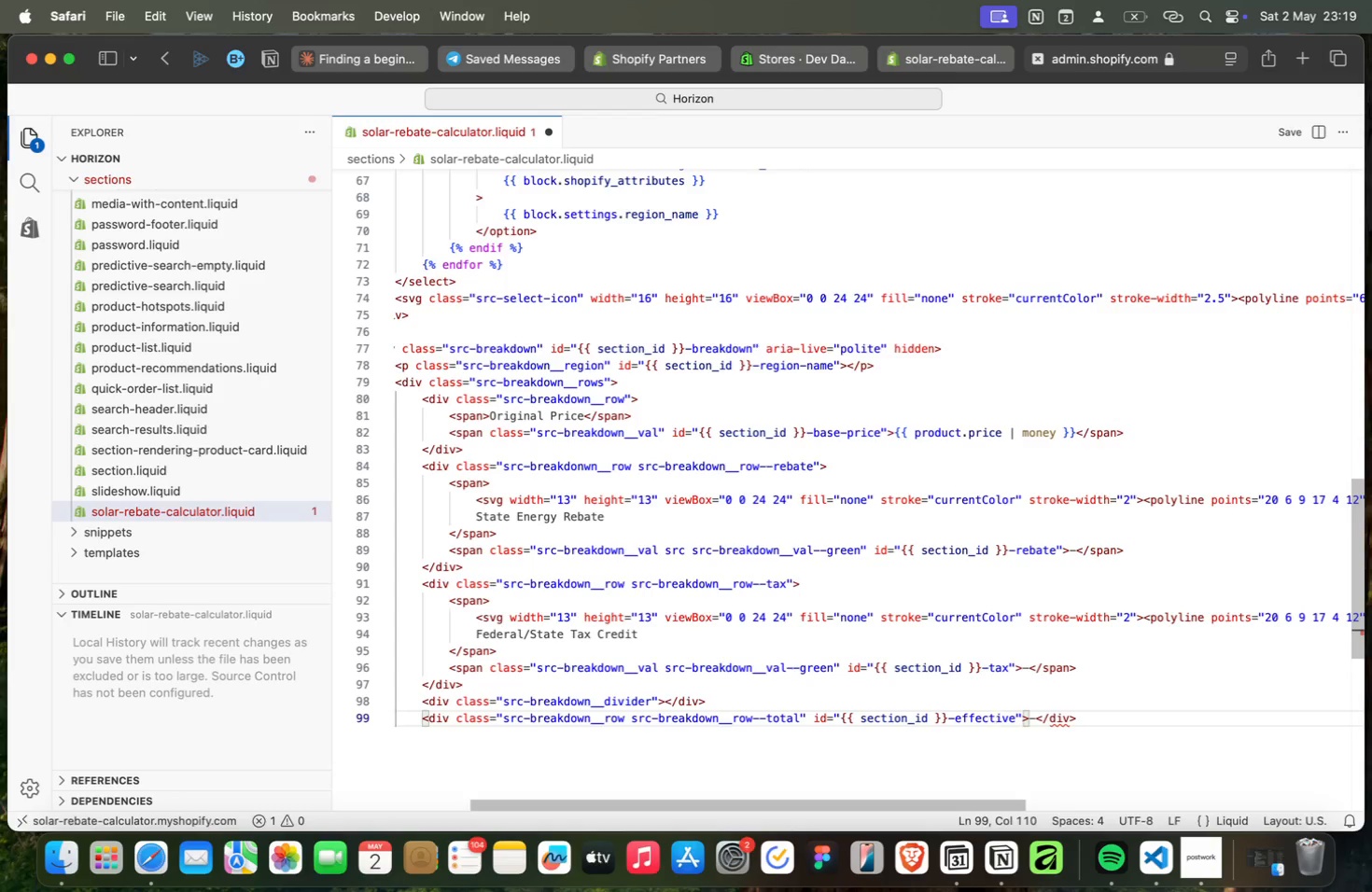 
key(ArrowLeft)
 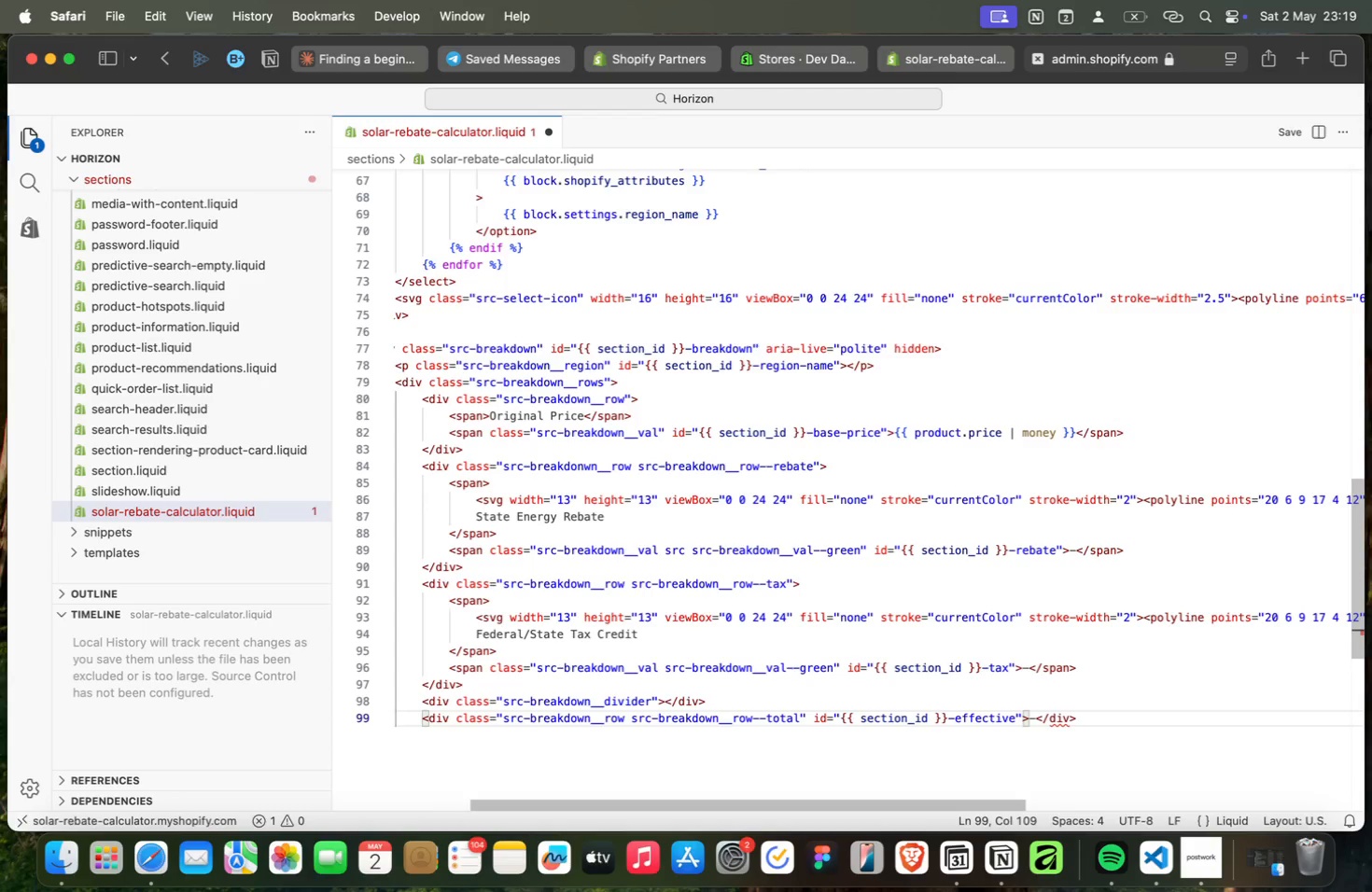 
key(ArrowLeft)
 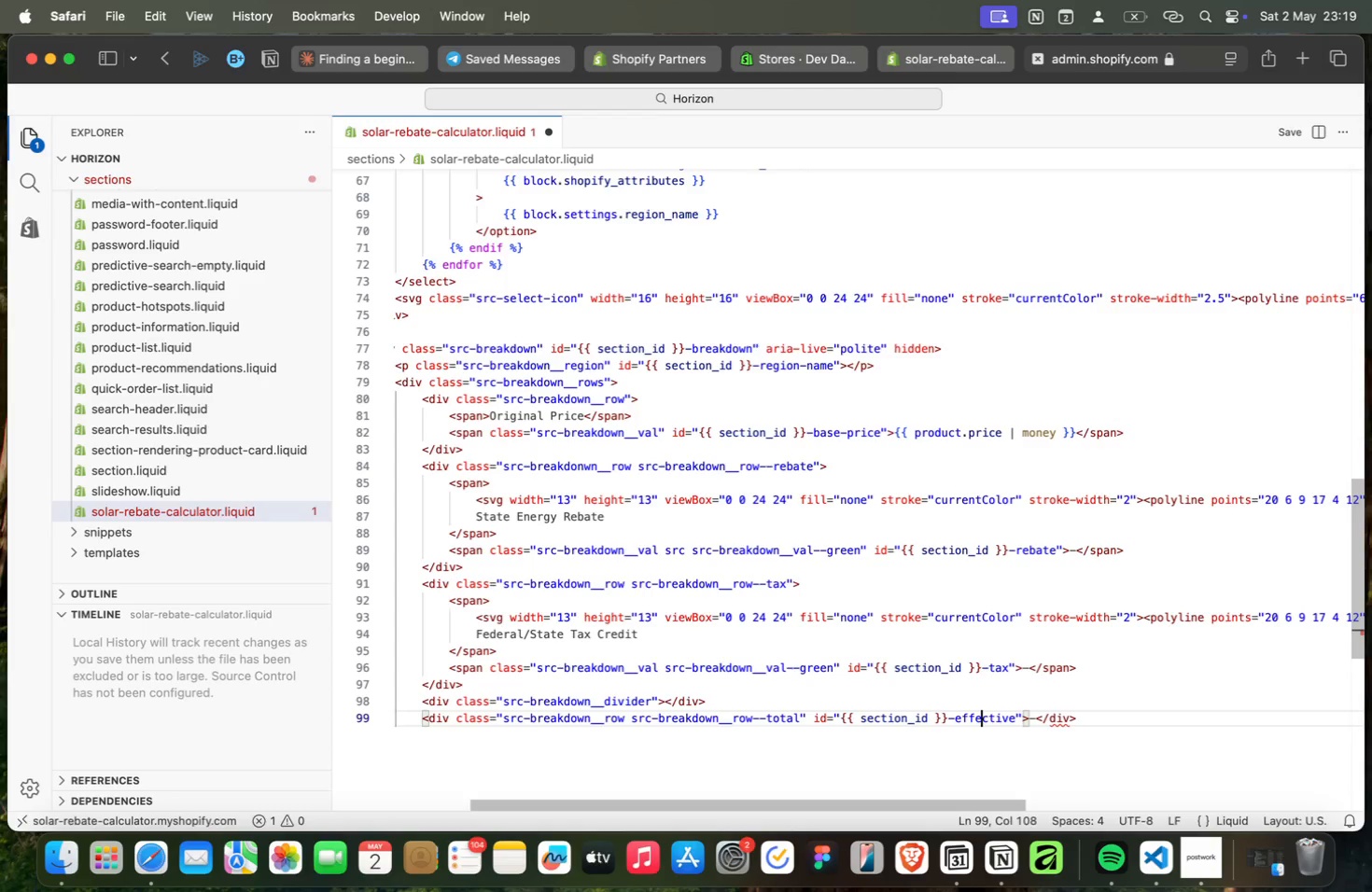 
key(ArrowRight)
 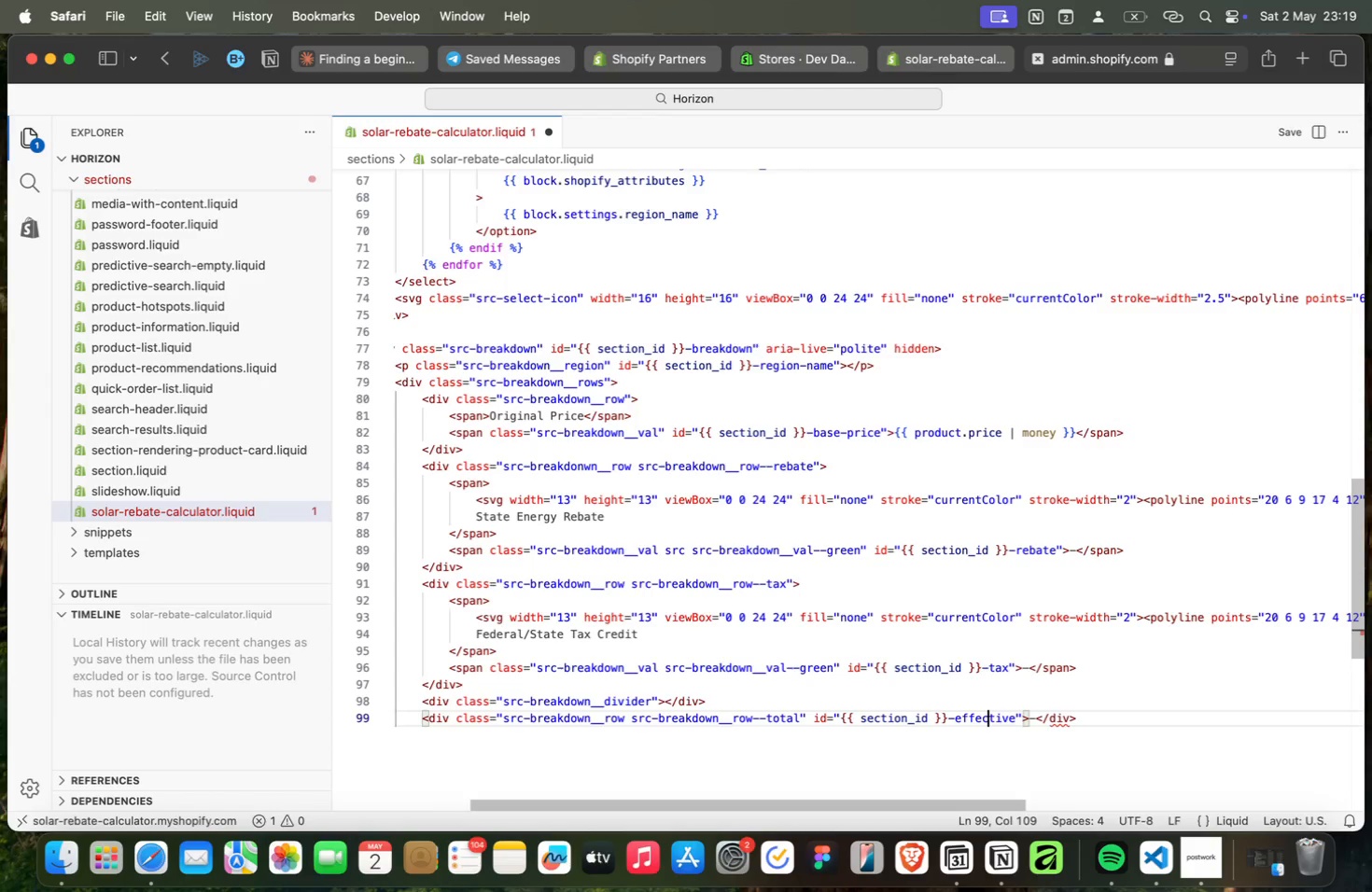 
key(ArrowRight)
 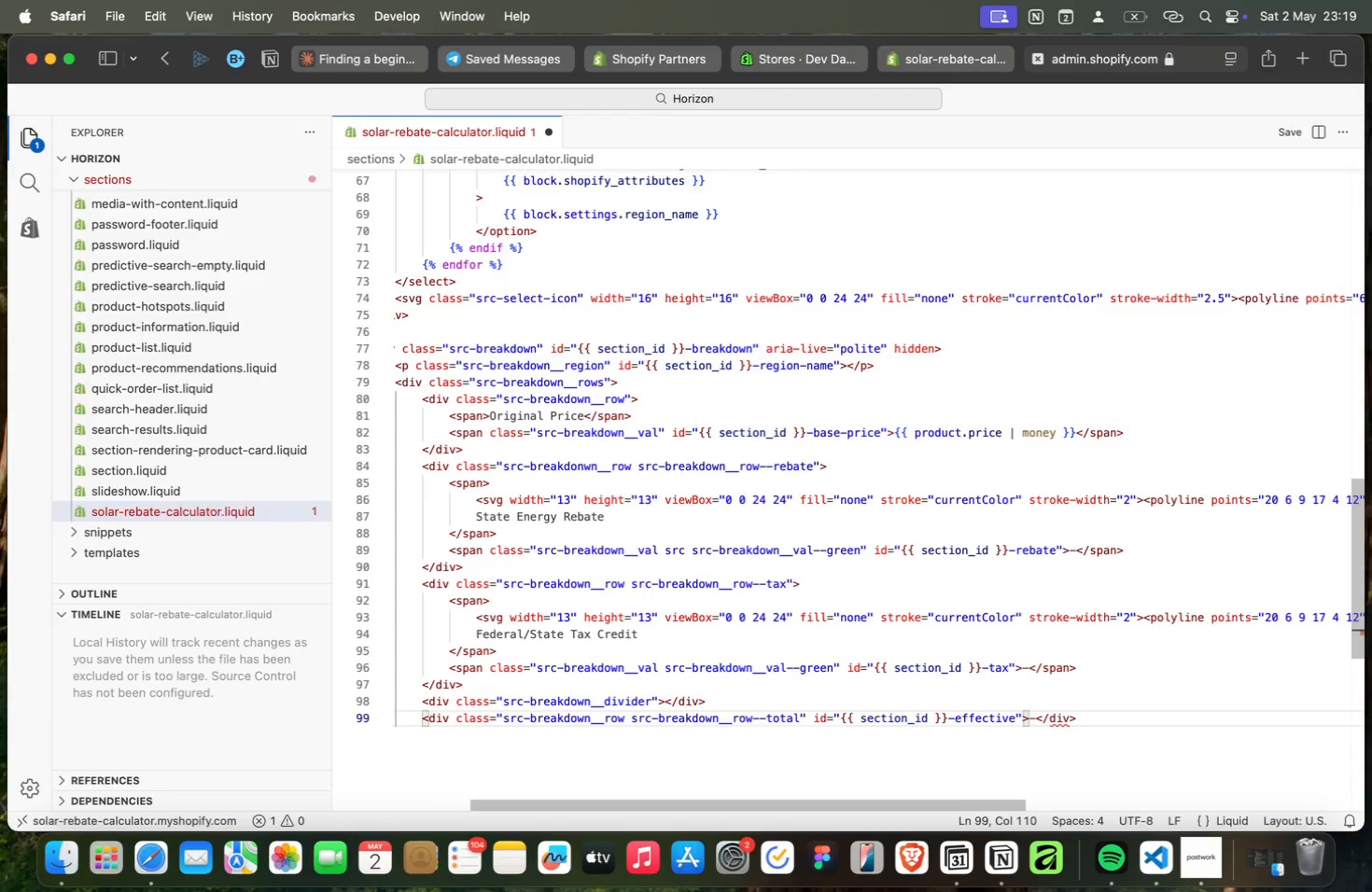 
key(ArrowRight)
 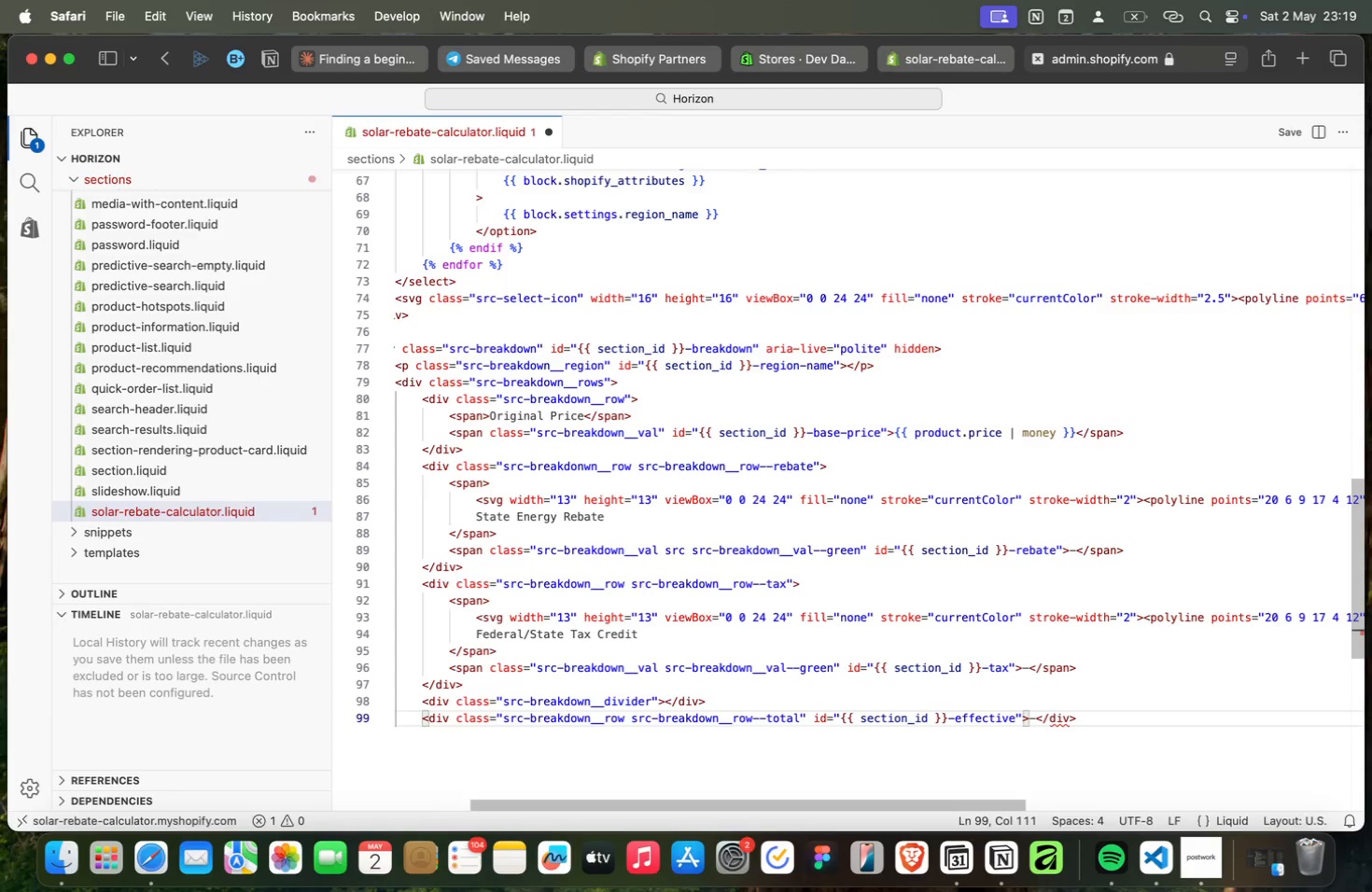 
key(ArrowLeft)
 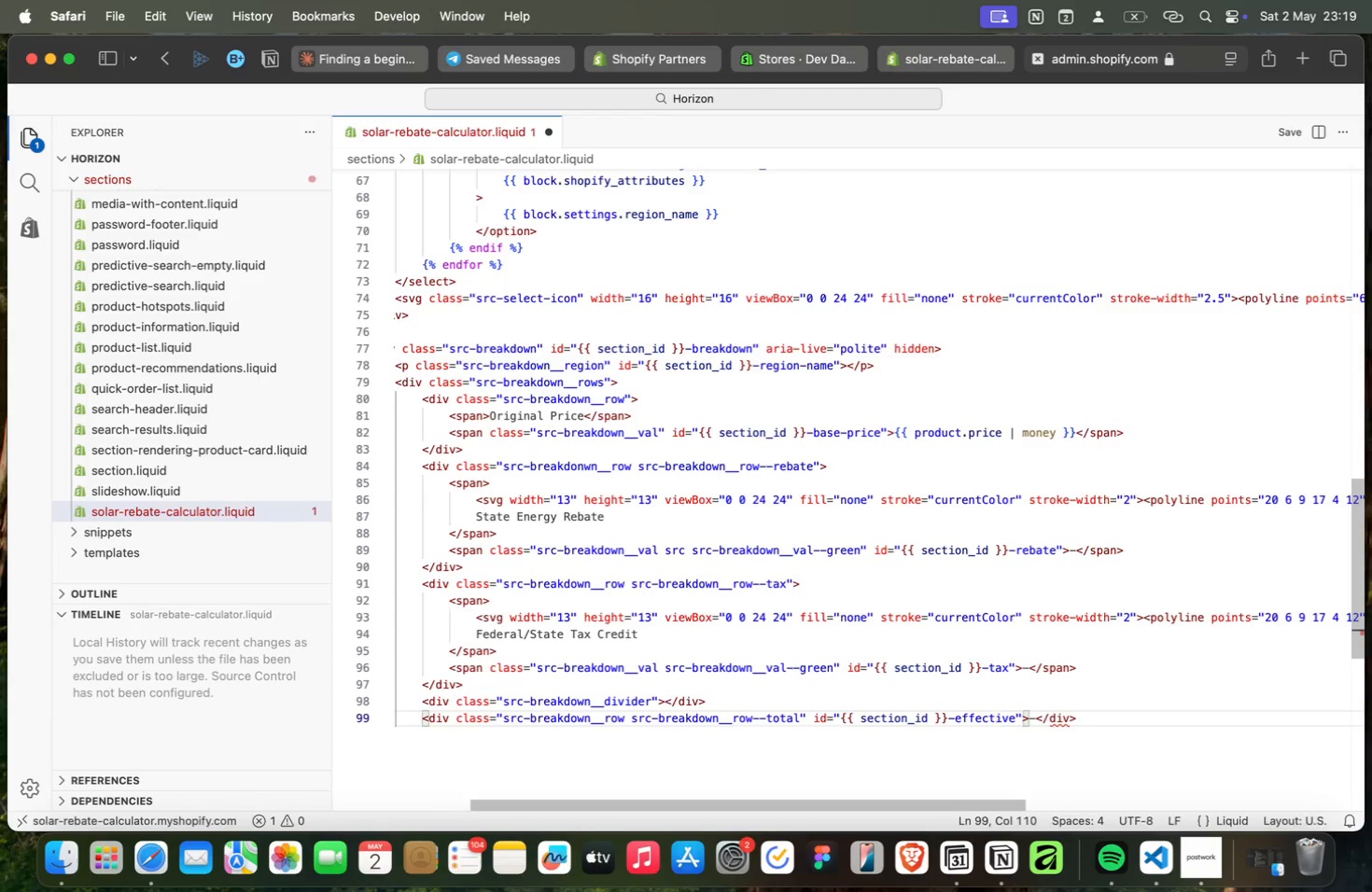 
key(ArrowLeft)
 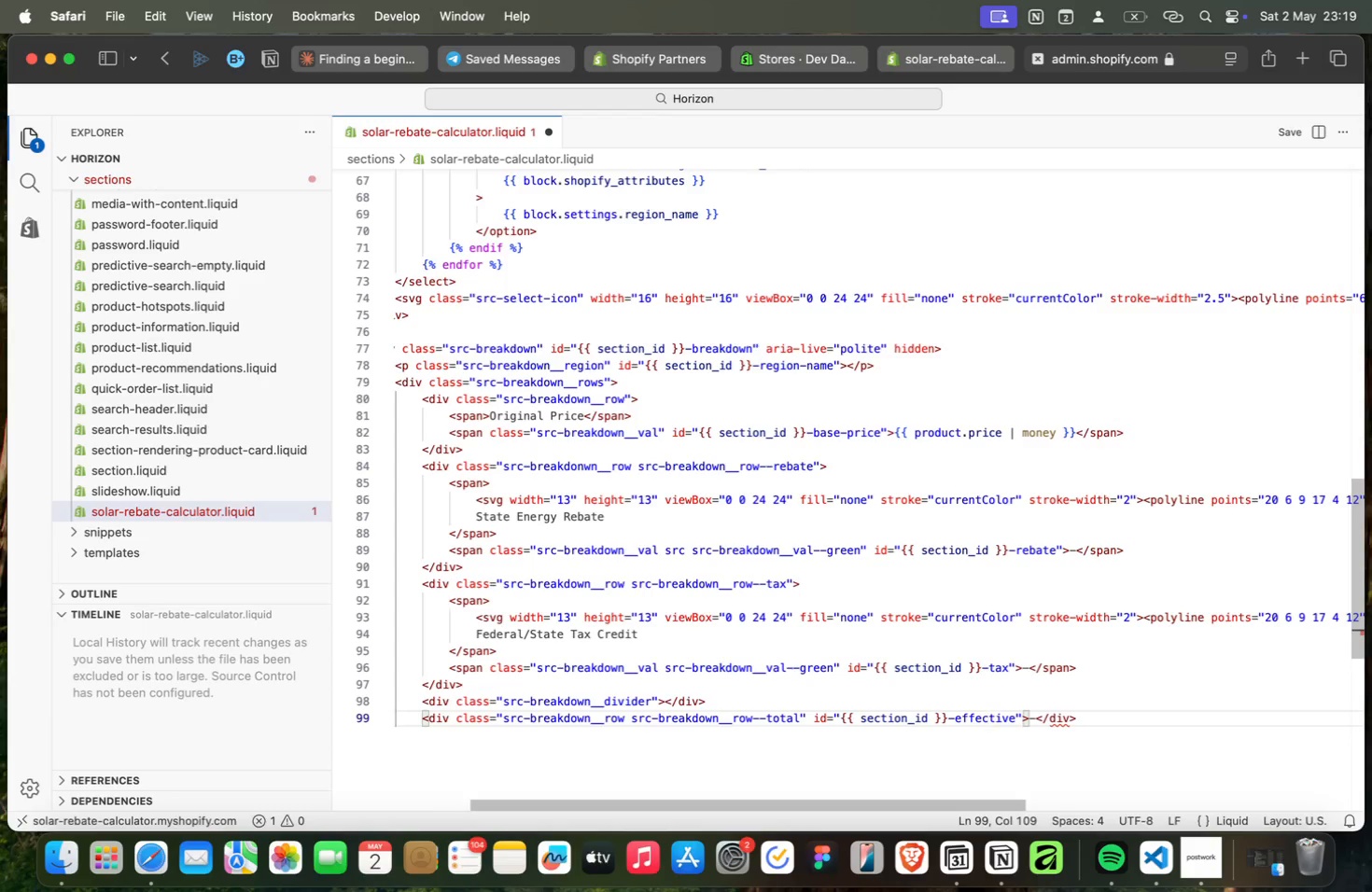 
key(ArrowLeft)
 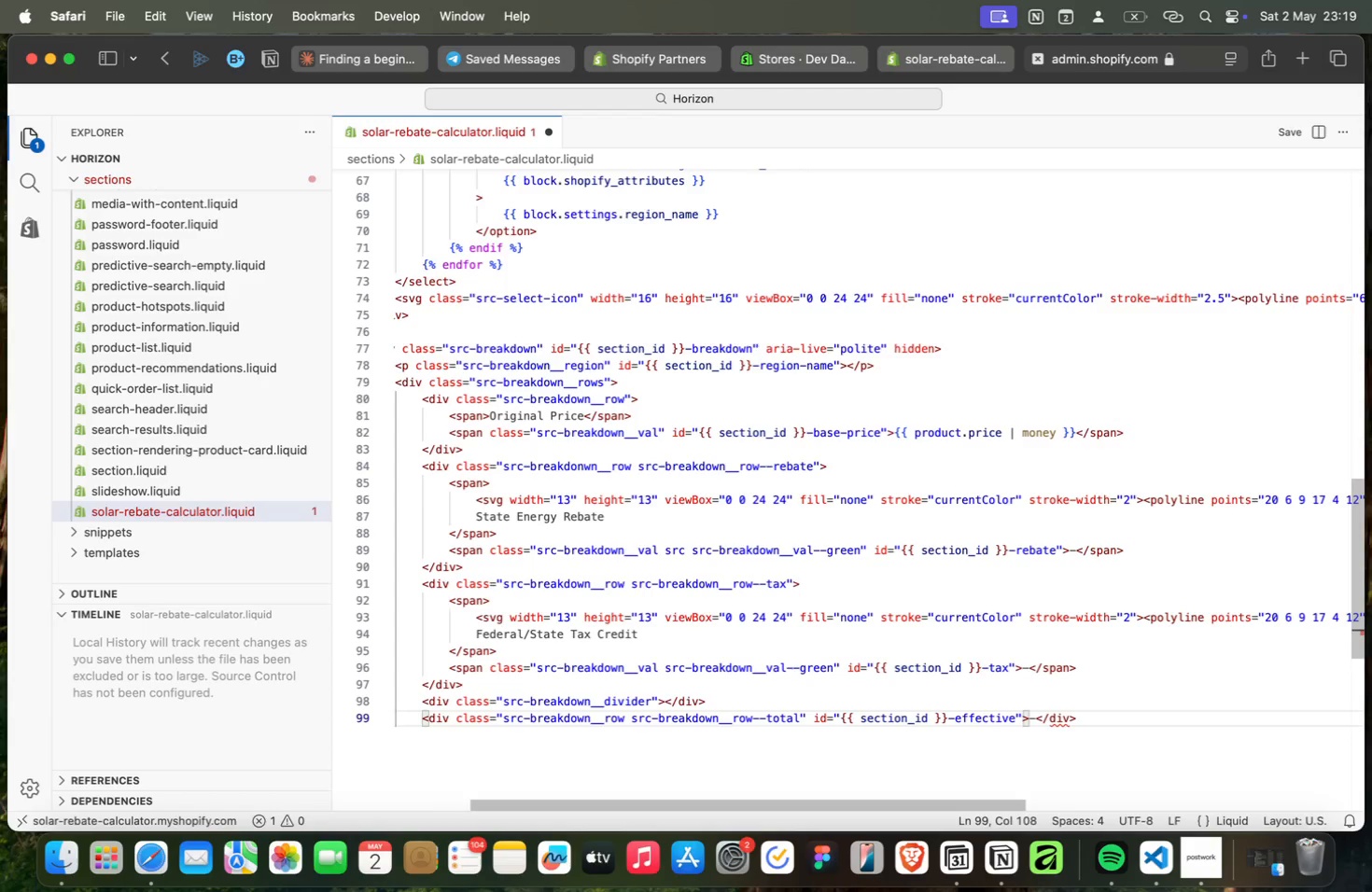 
key(ArrowLeft)
 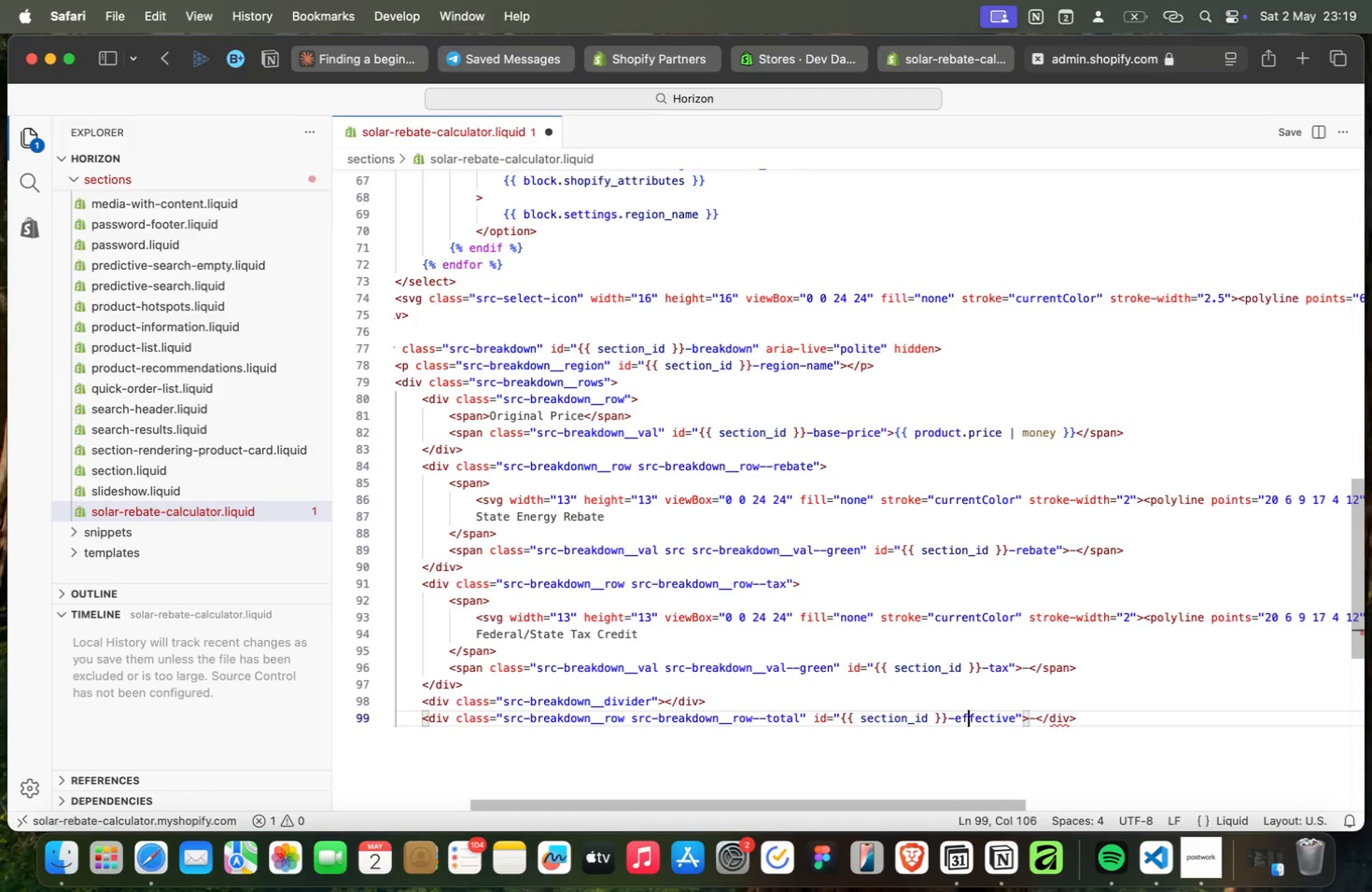 
key(ArrowLeft)
 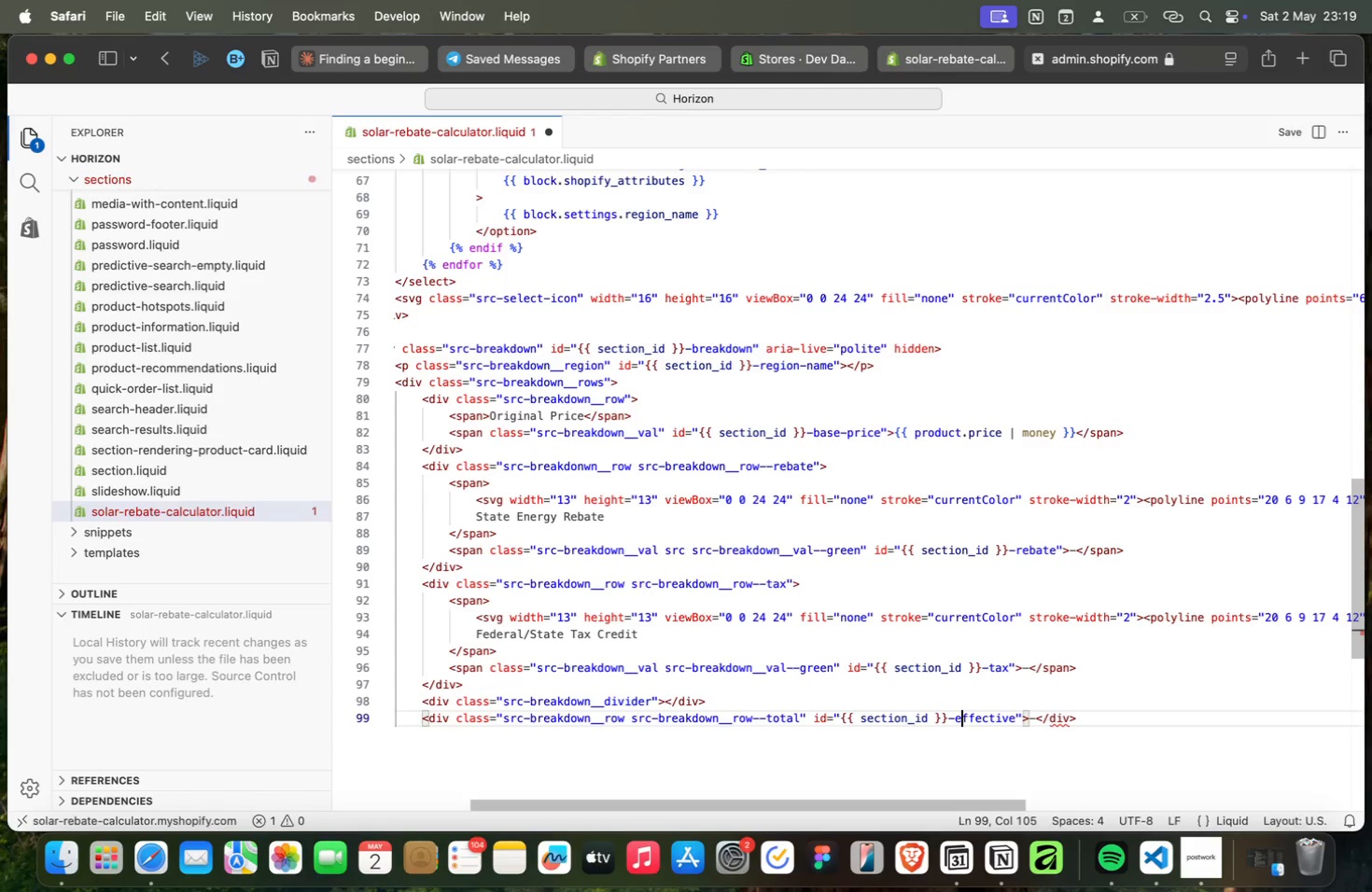 
key(ArrowLeft)
 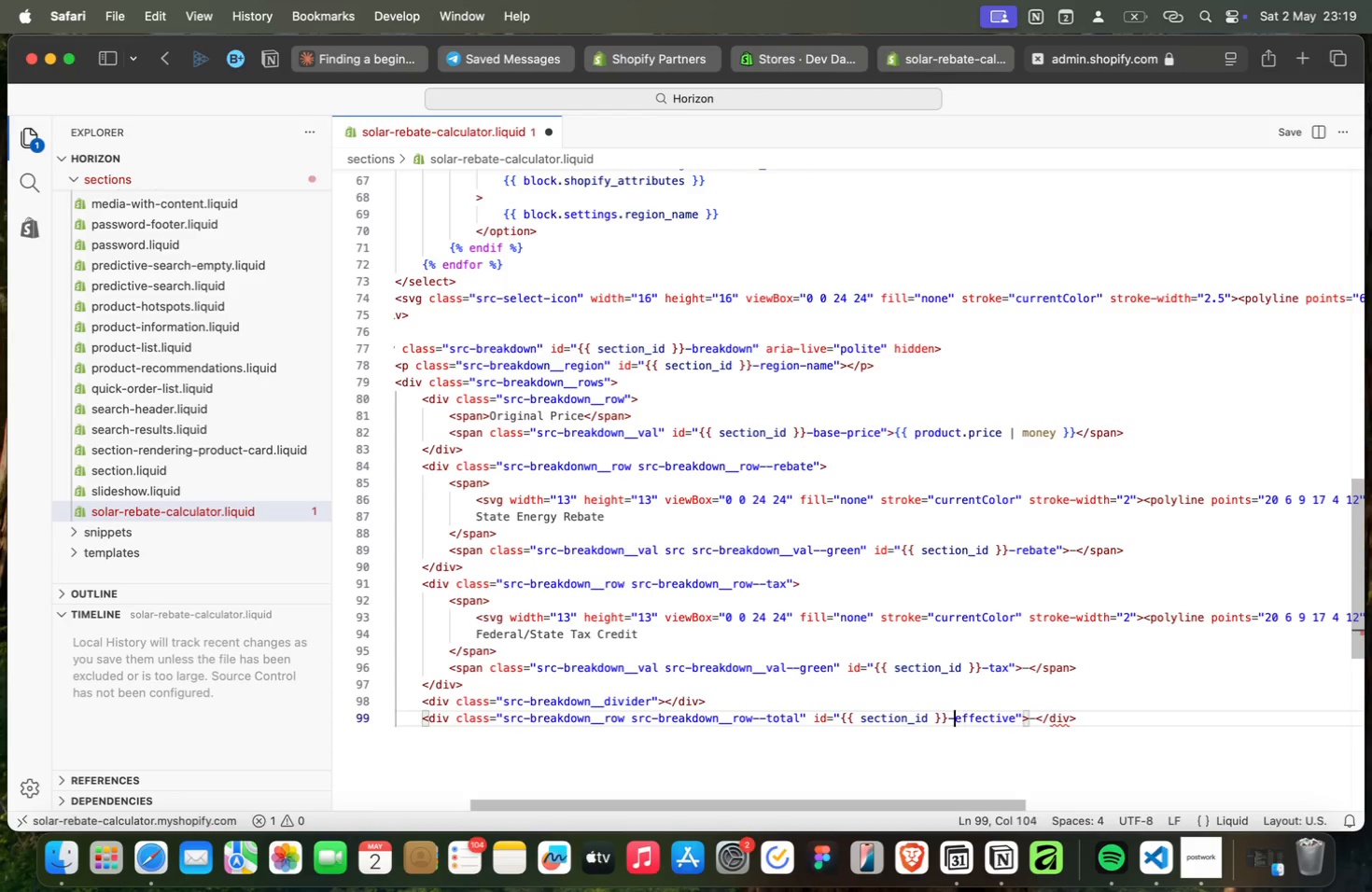 
key(ArrowLeft)
 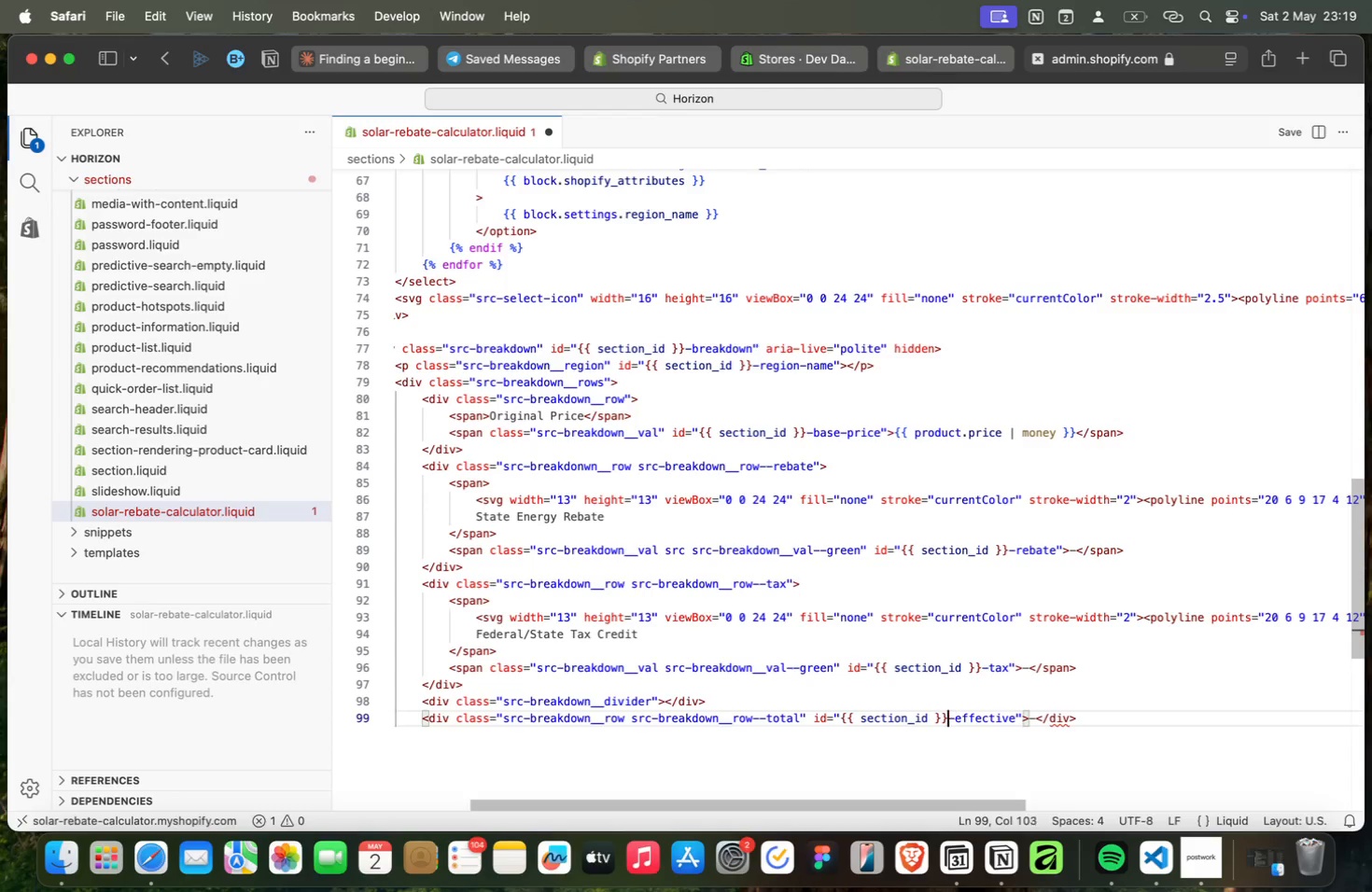 
key(ArrowLeft)
 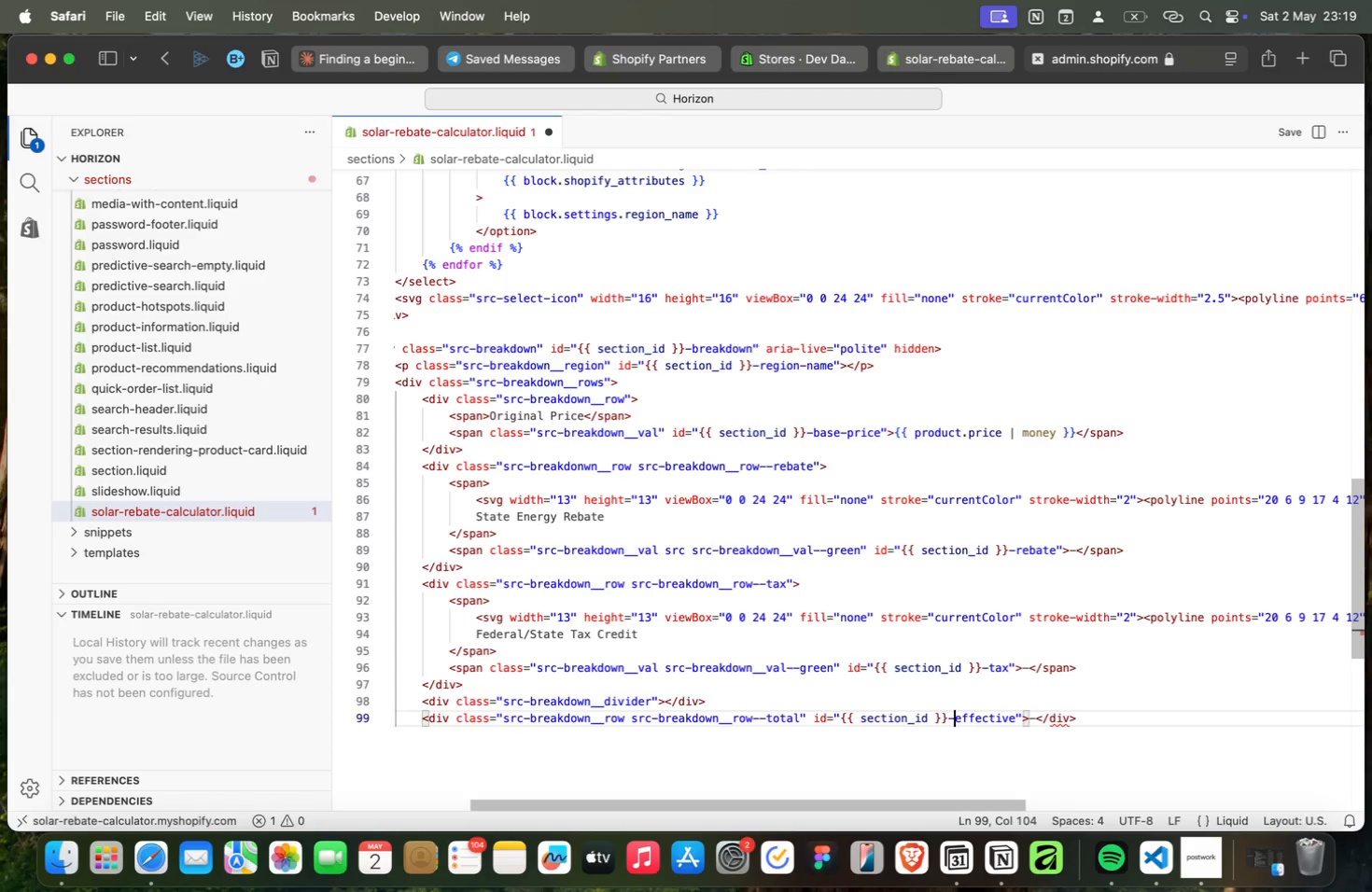 
key(ArrowRight)
 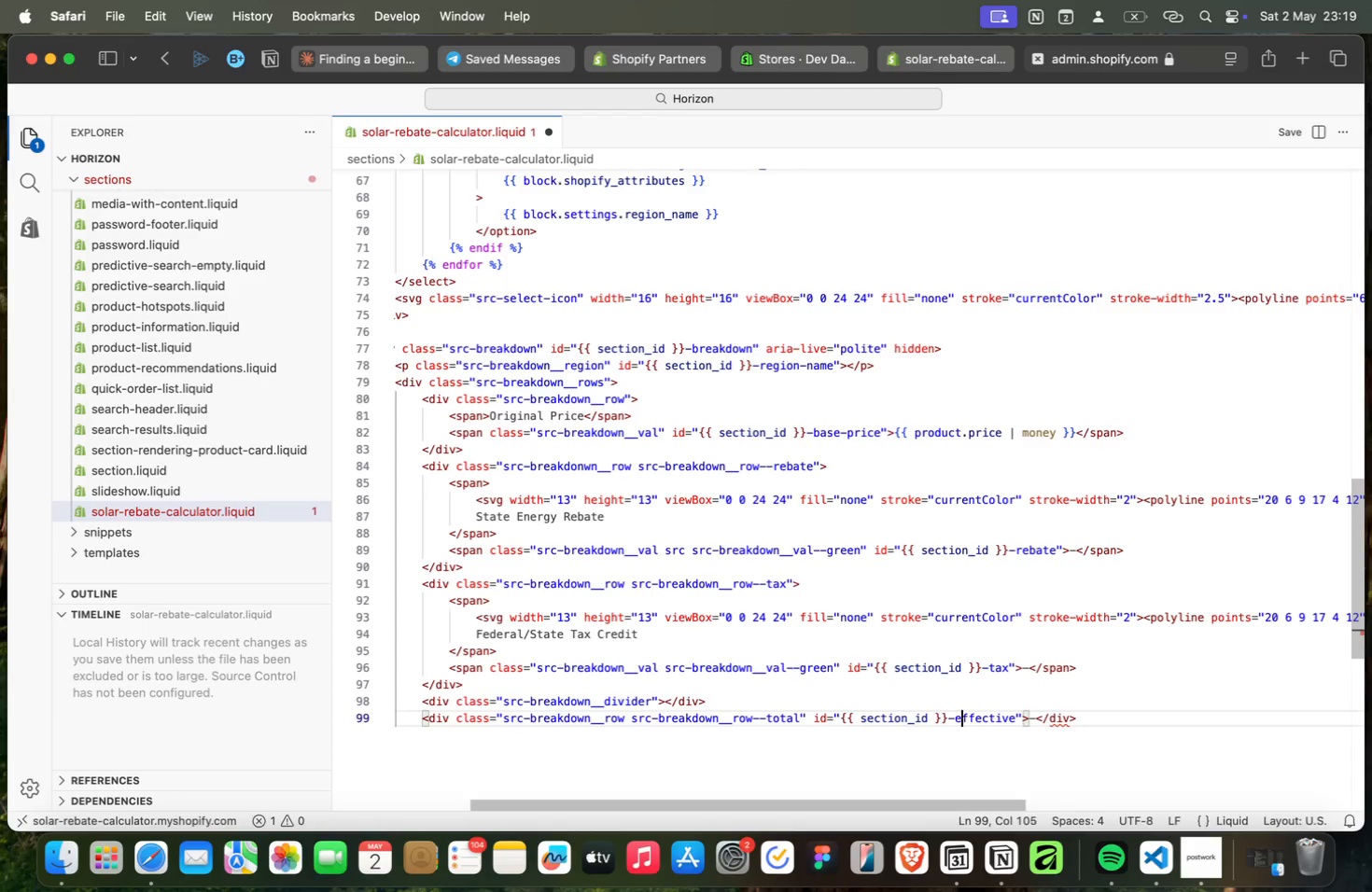 
key(ArrowRight)
 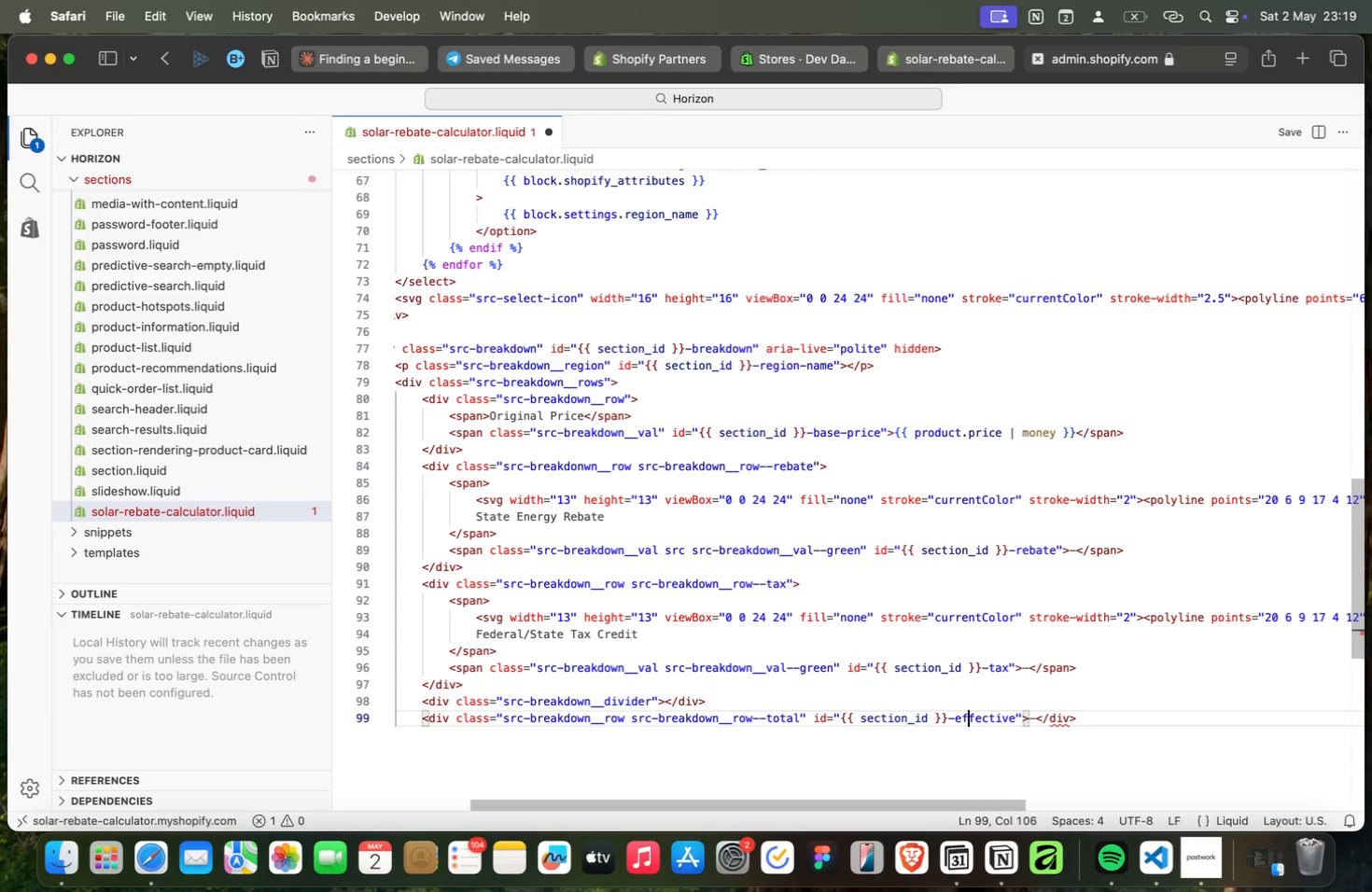 
key(ArrowRight)
 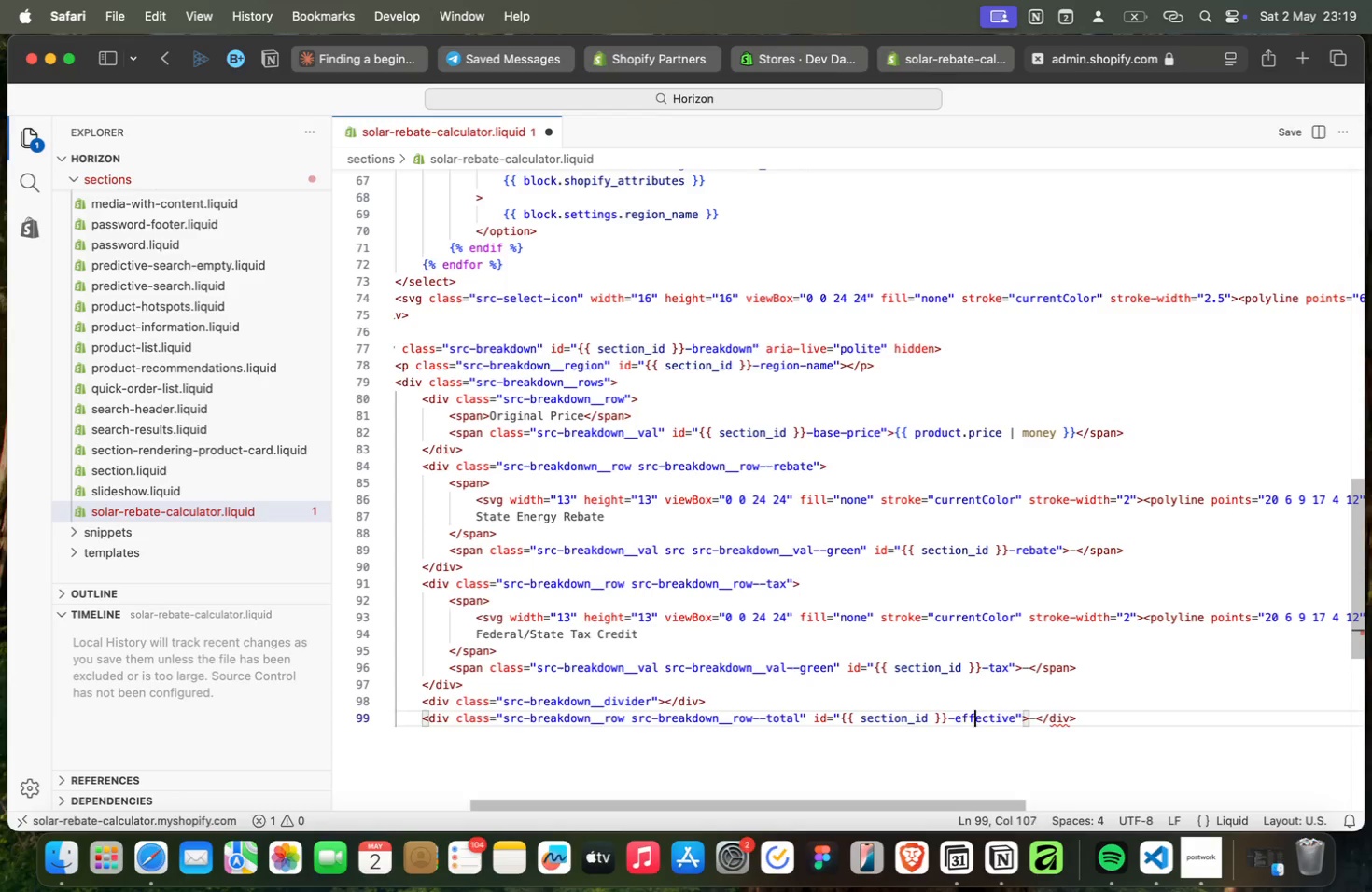 
key(ArrowRight)
 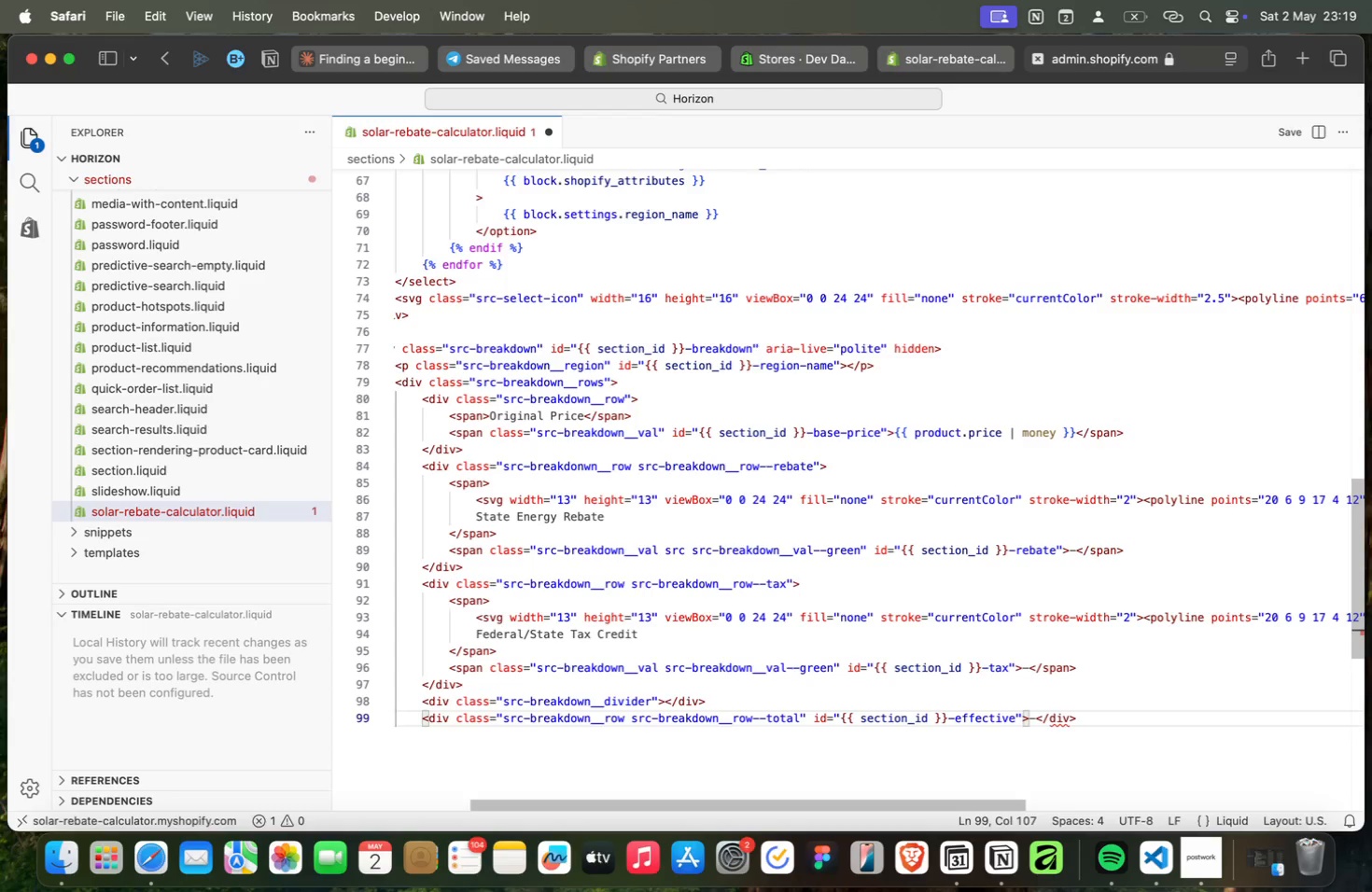 
key(ArrowRight)
 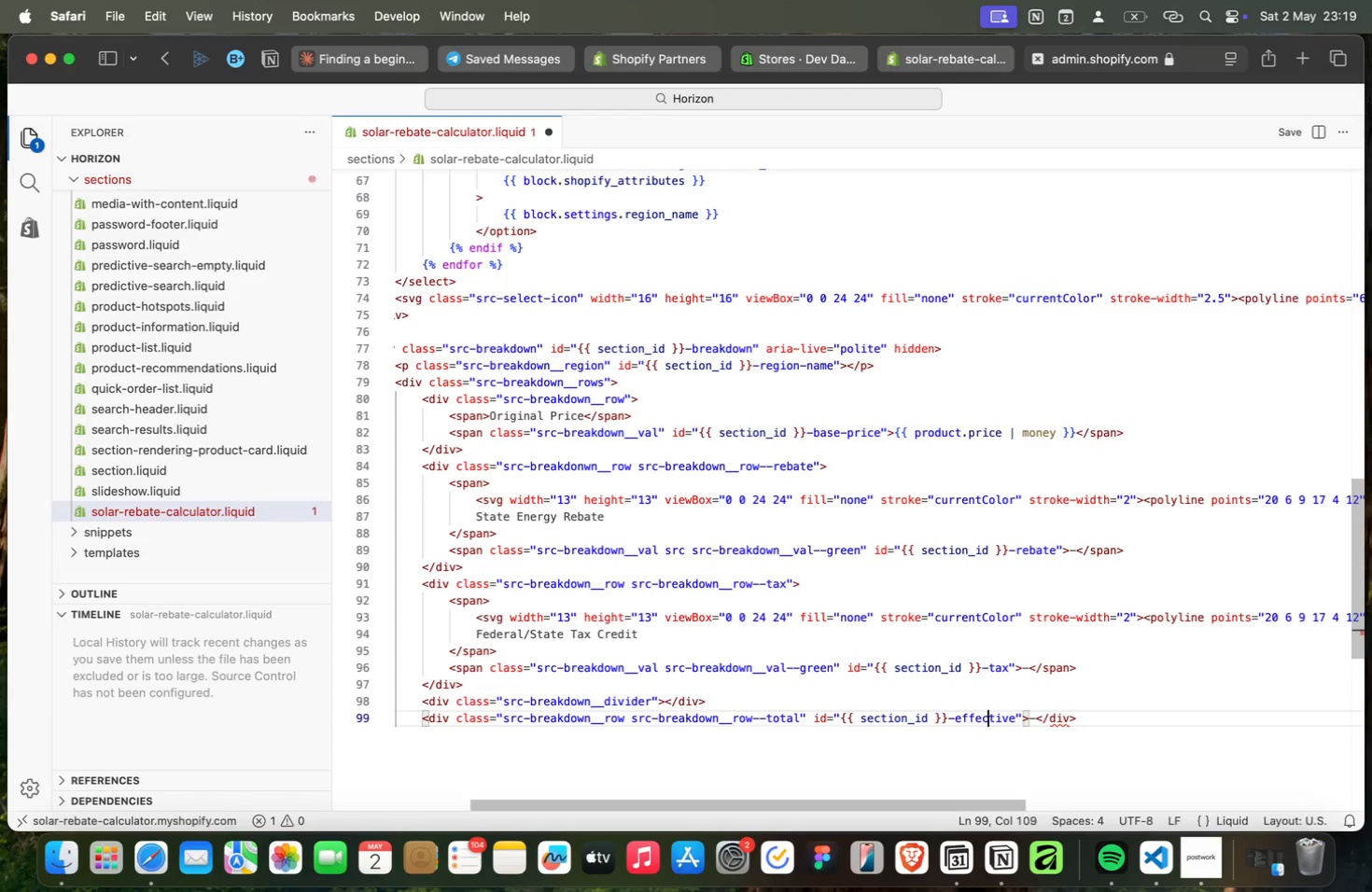 
key(ArrowRight)
 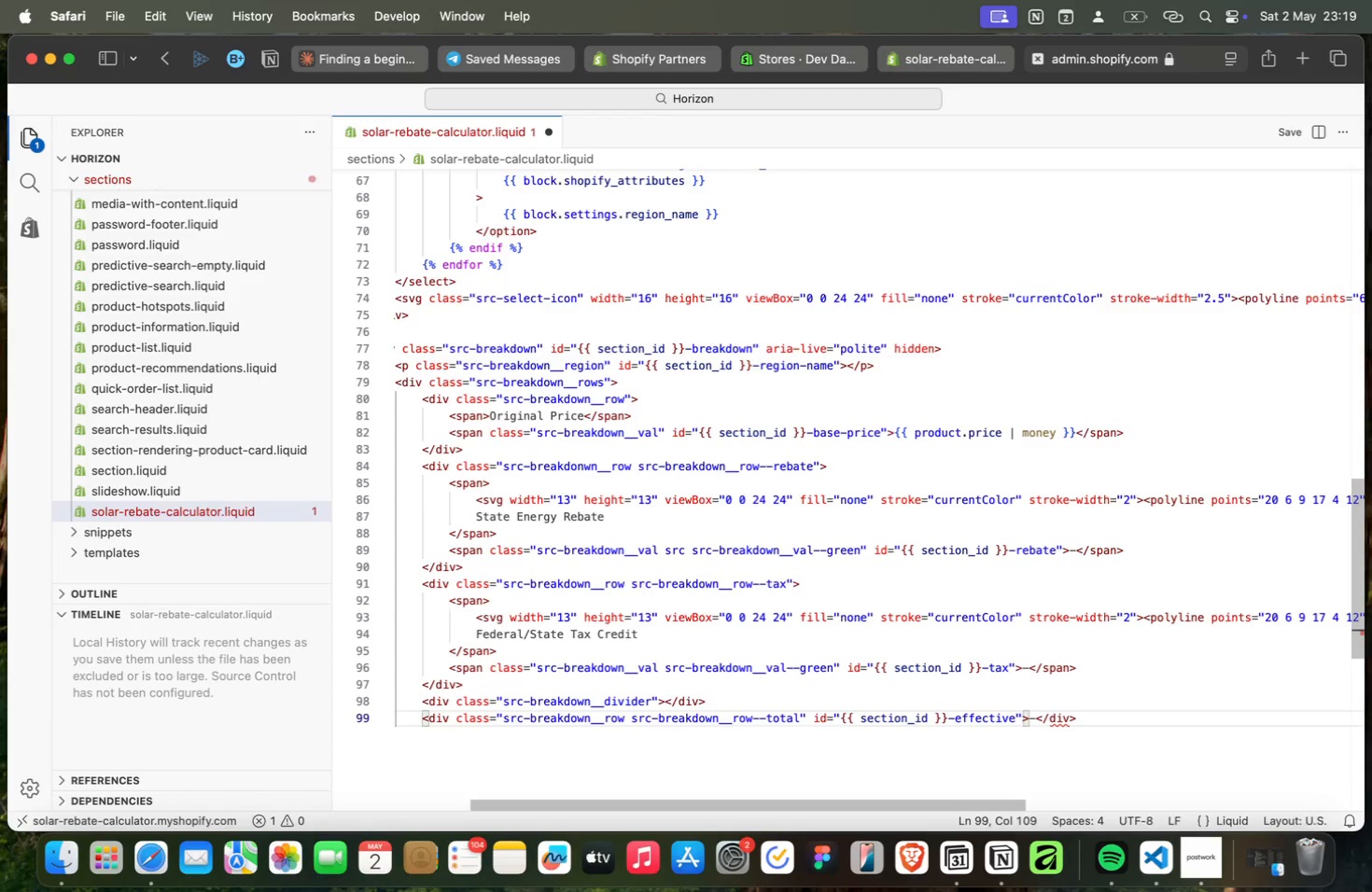 
key(ArrowRight)
 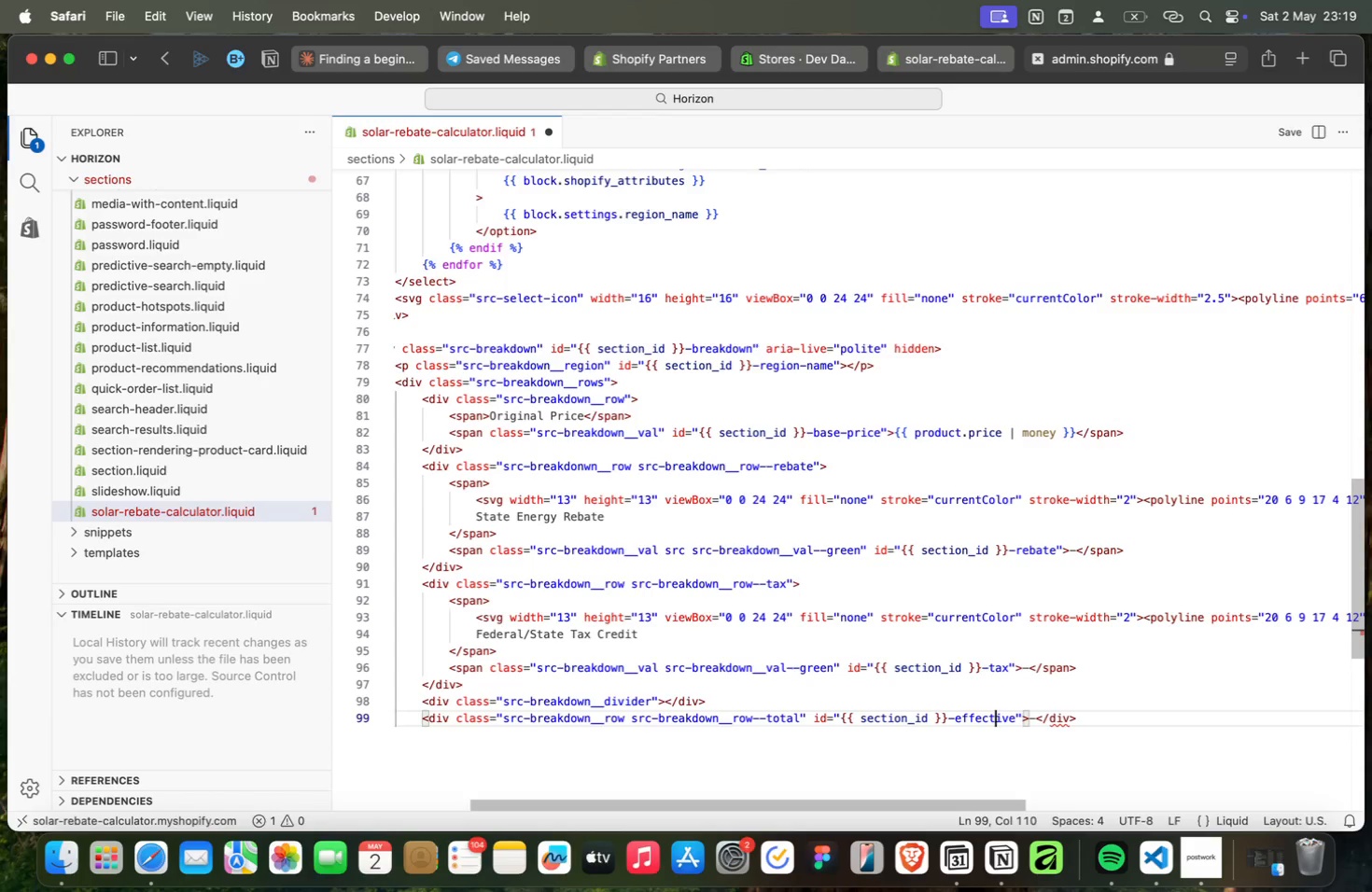 
key(ArrowRight)
 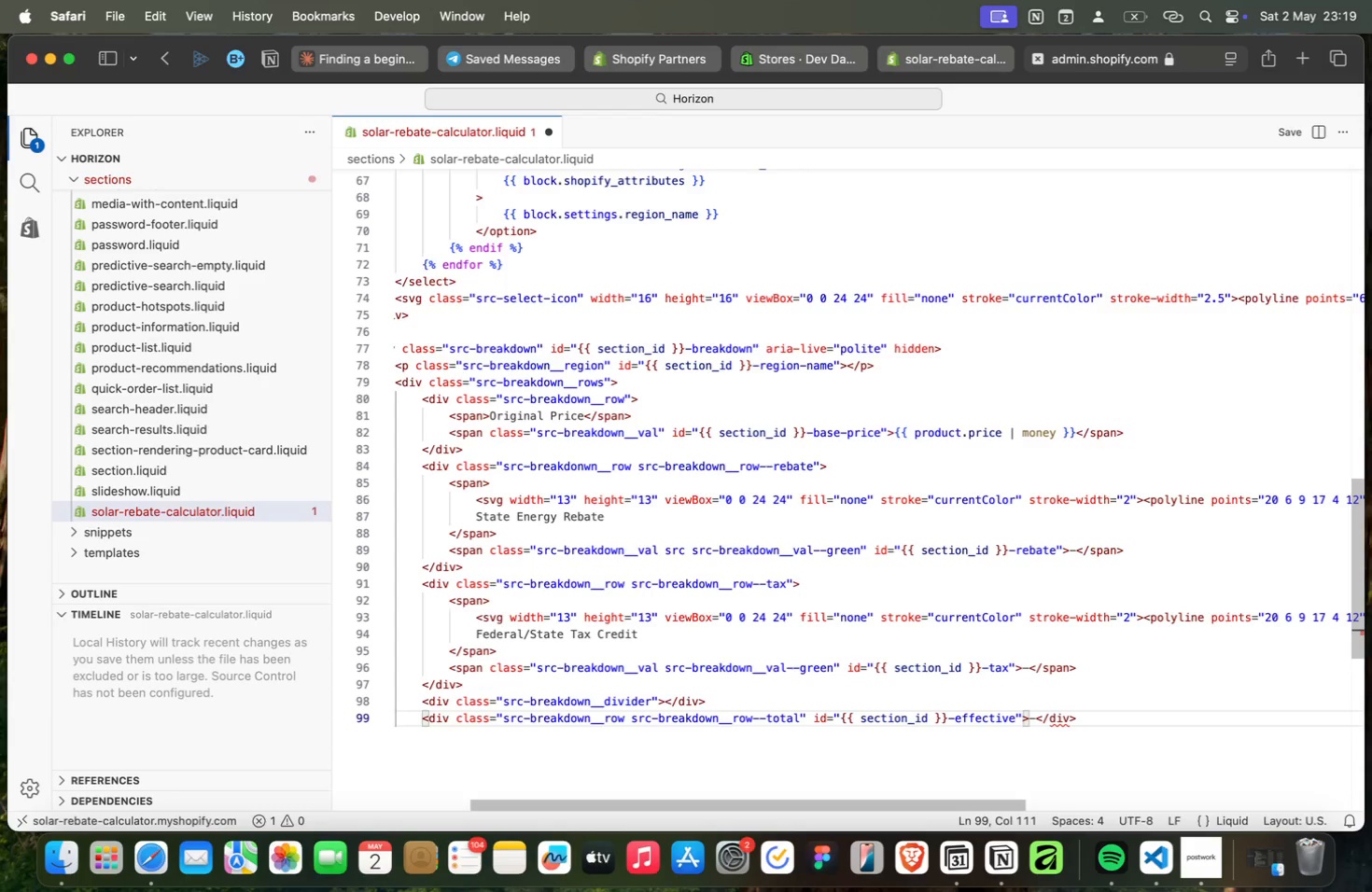 
key(ArrowLeft)
 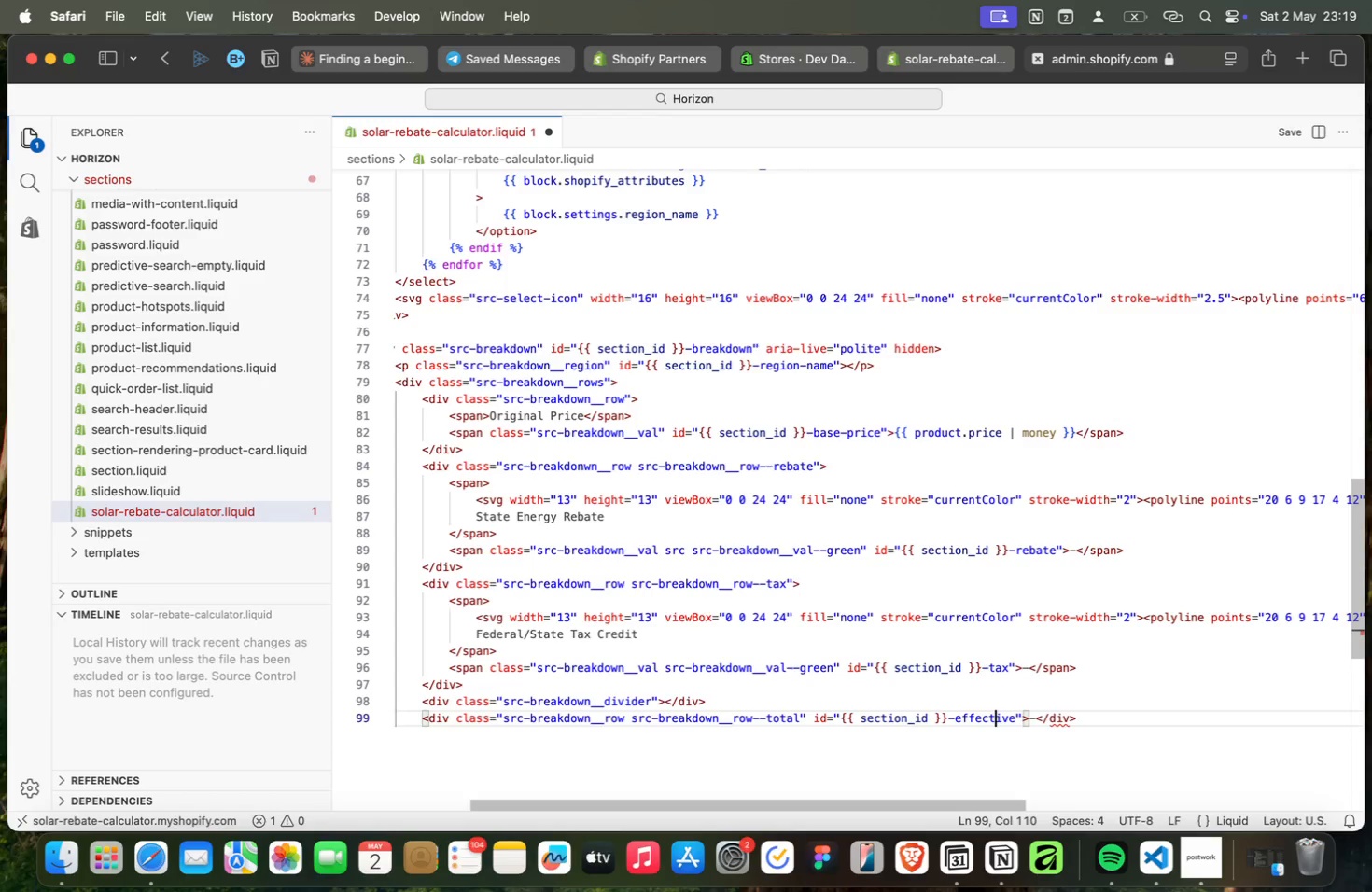 
key(ArrowLeft)
 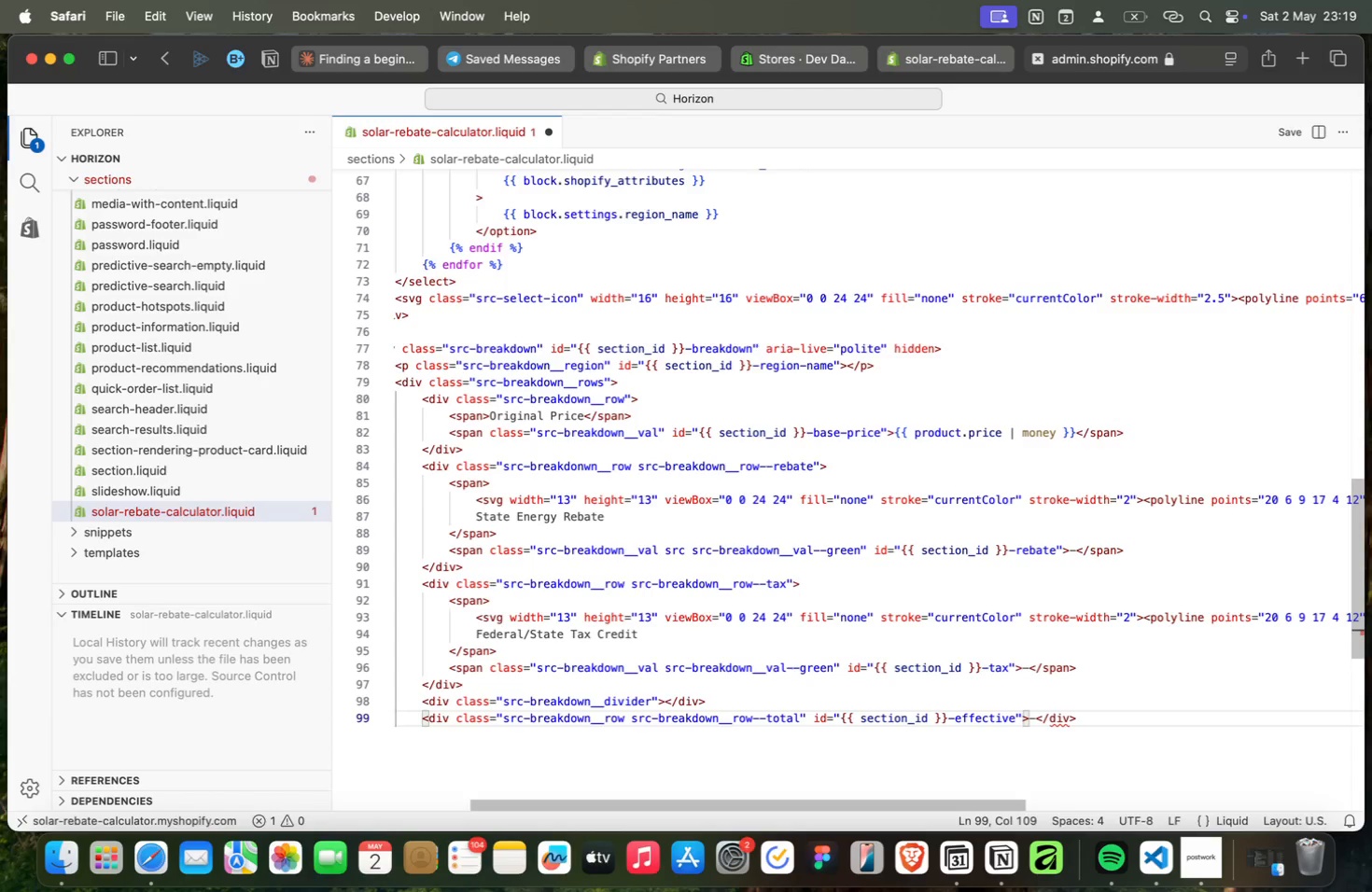 
key(ArrowLeft)
 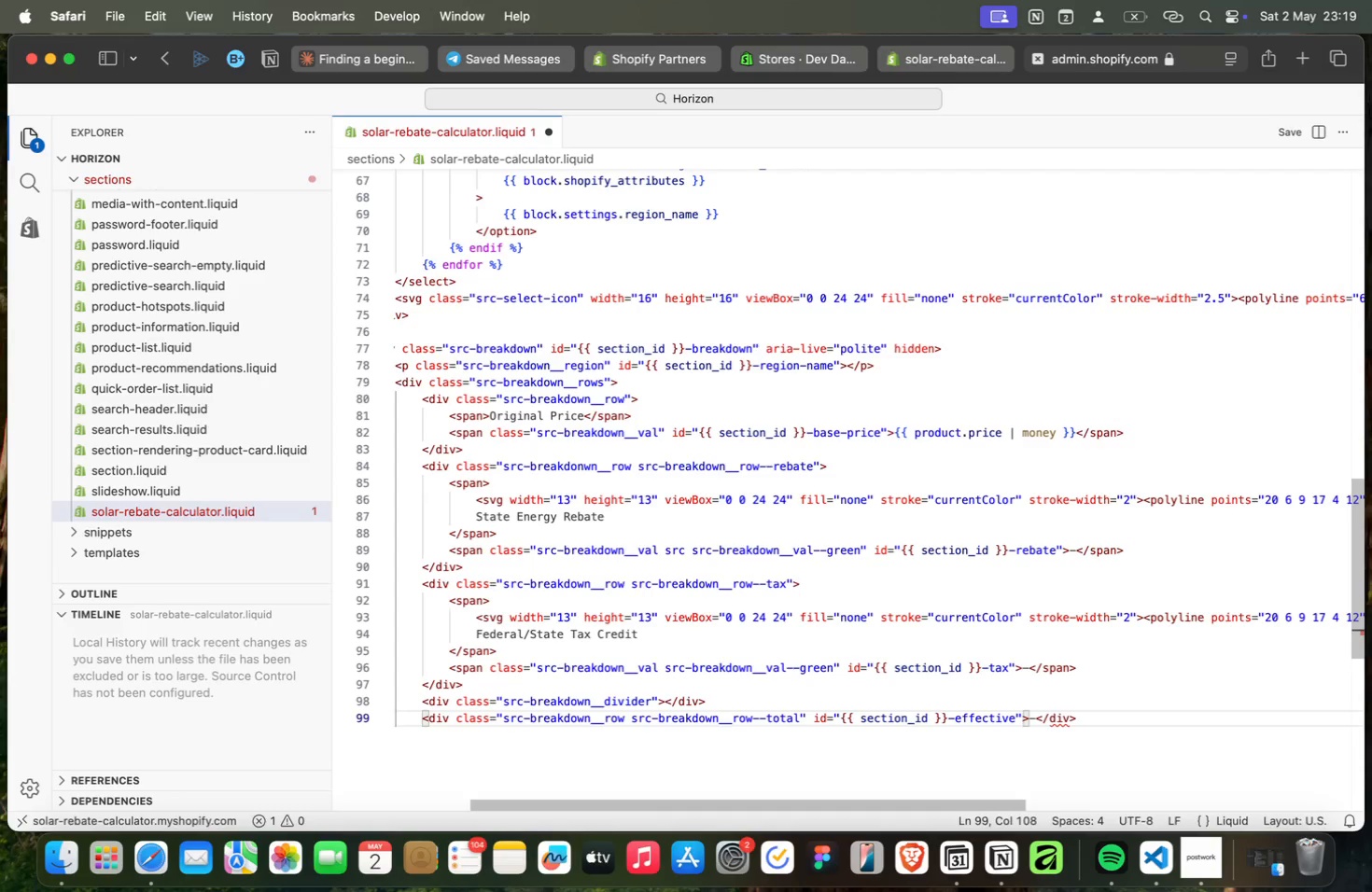 
key(ArrowLeft)
 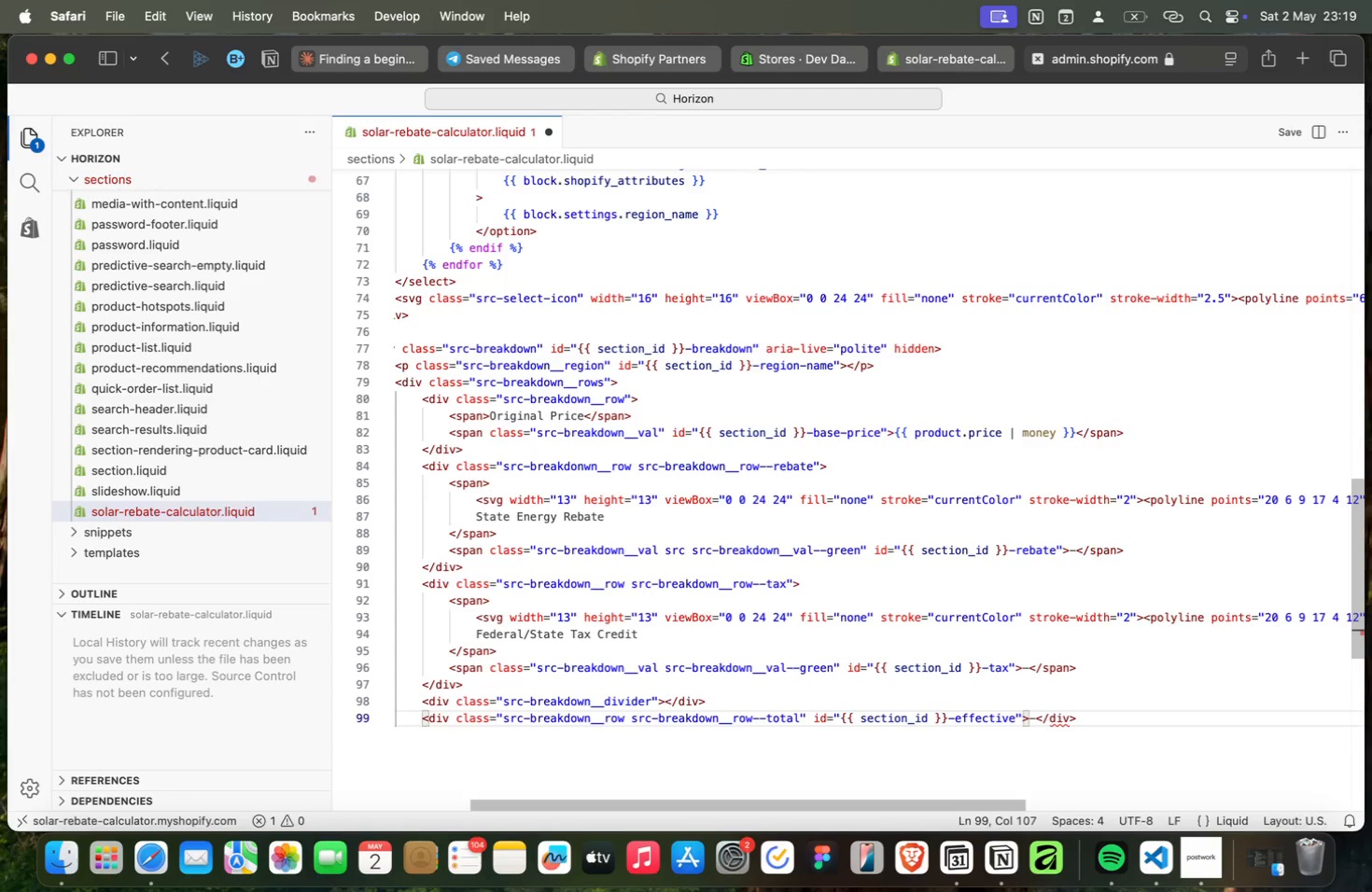 
key(ArrowLeft)
 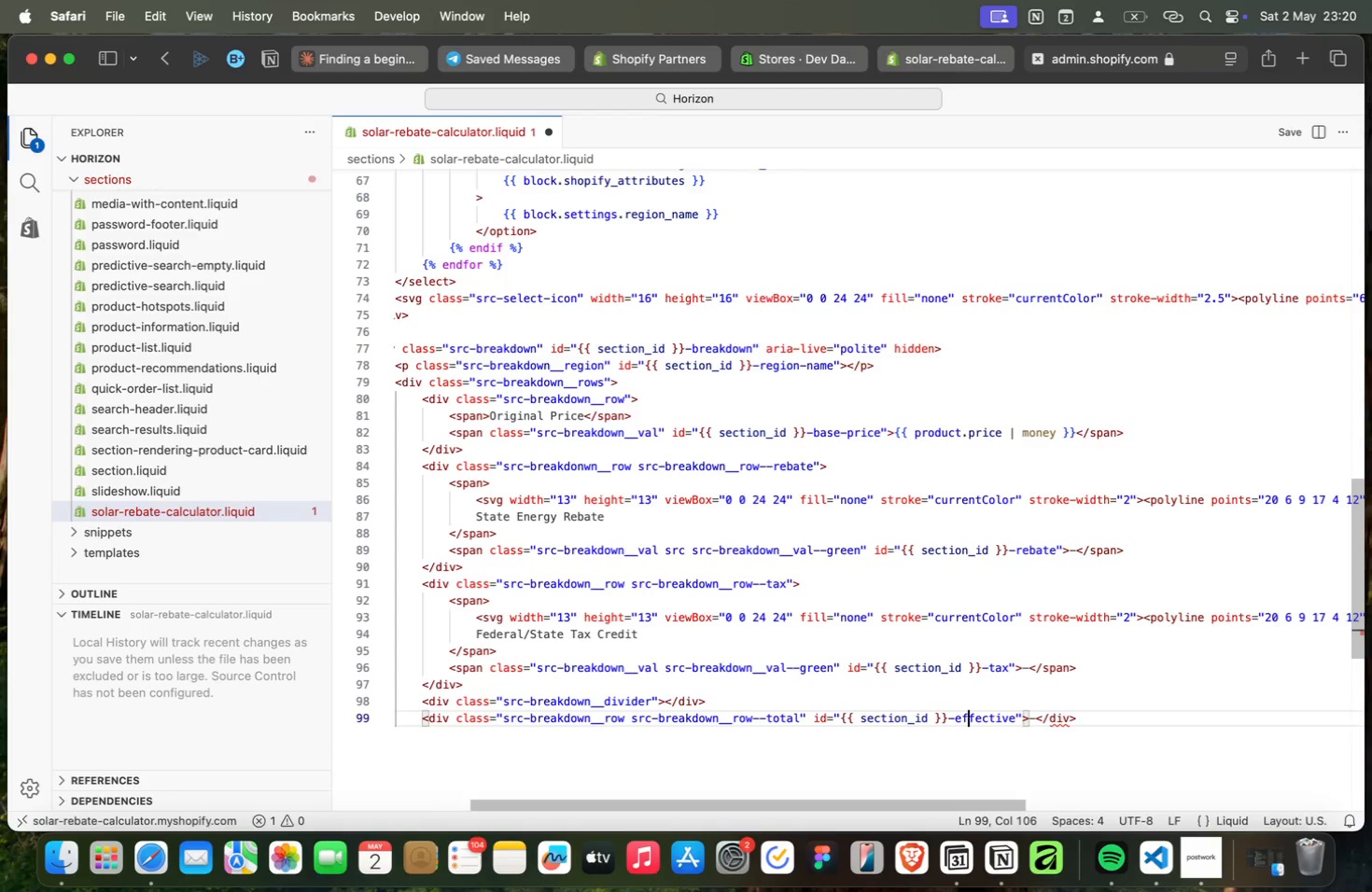 
key(ArrowLeft)
 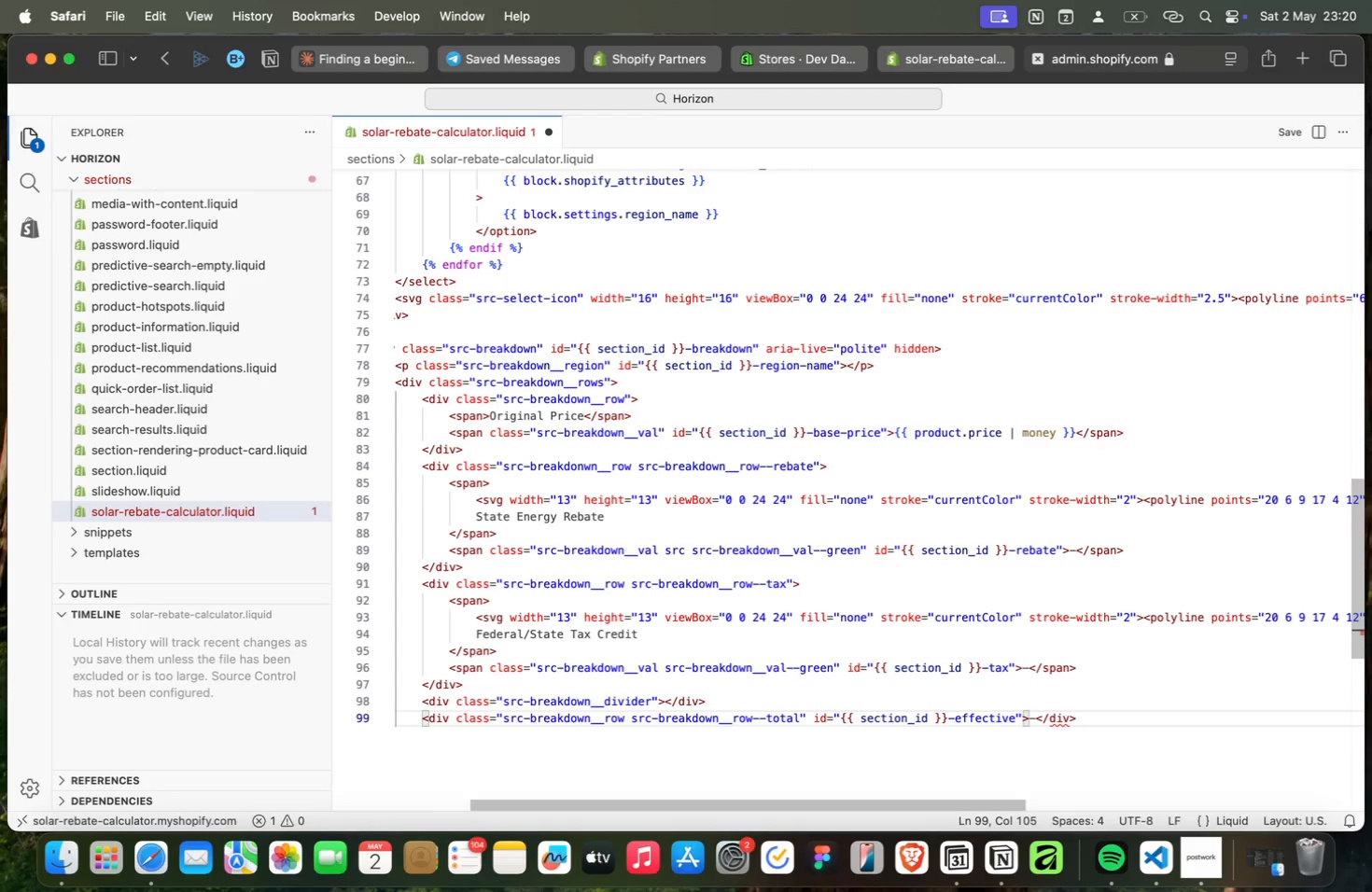 
wait(8.5)
 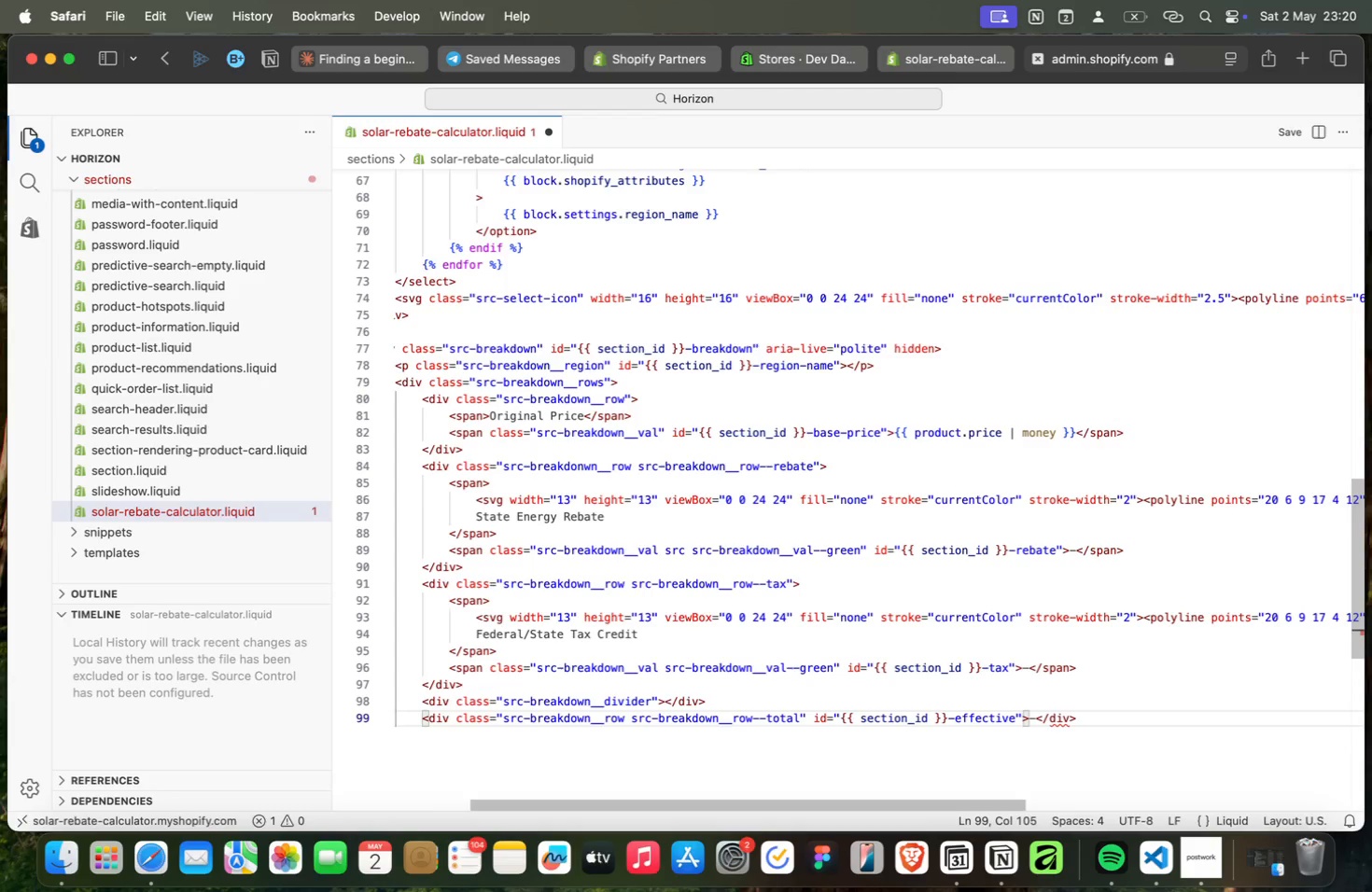 
key(ArrowLeft)
 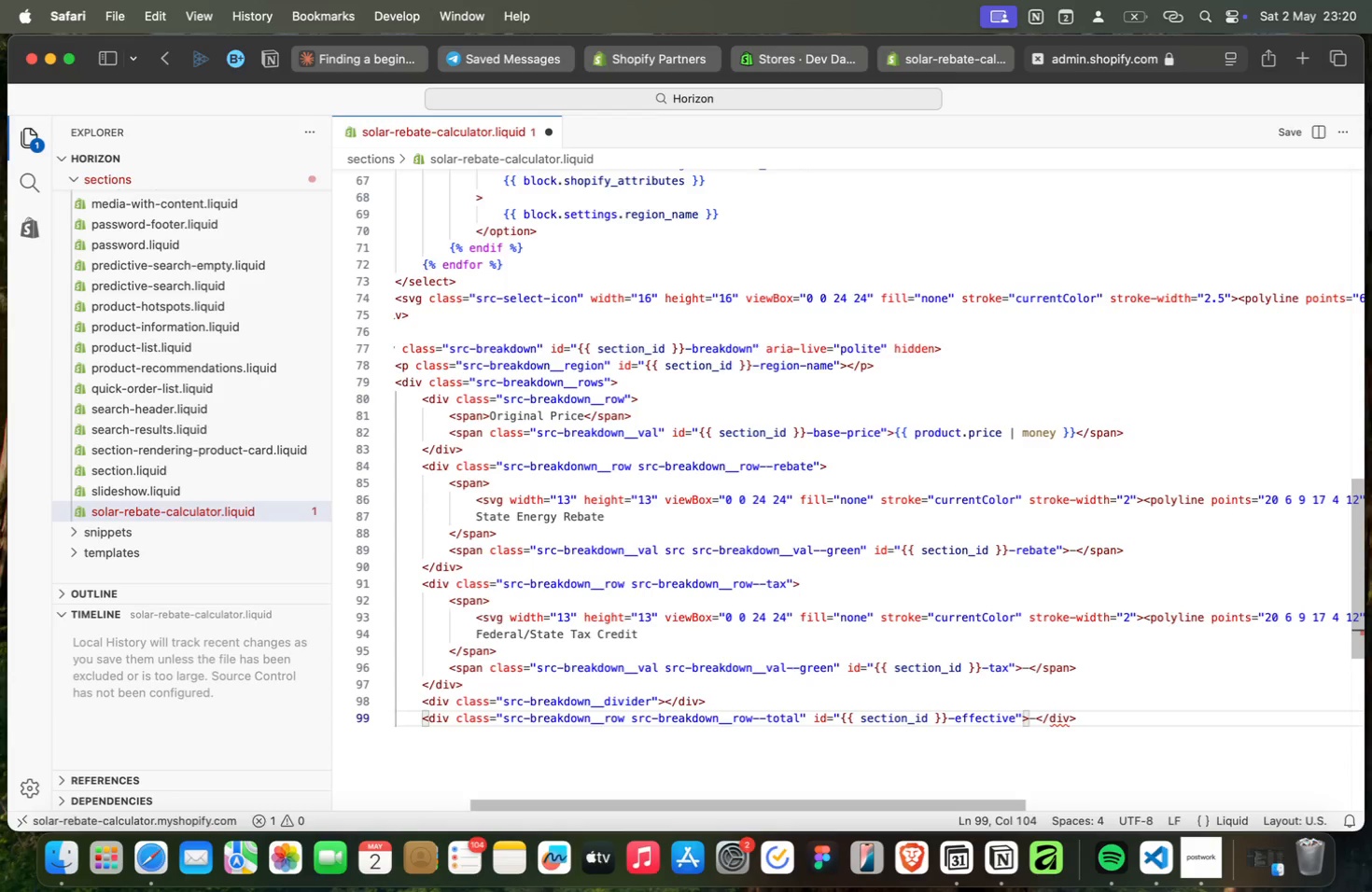 
key(ArrowRight)
 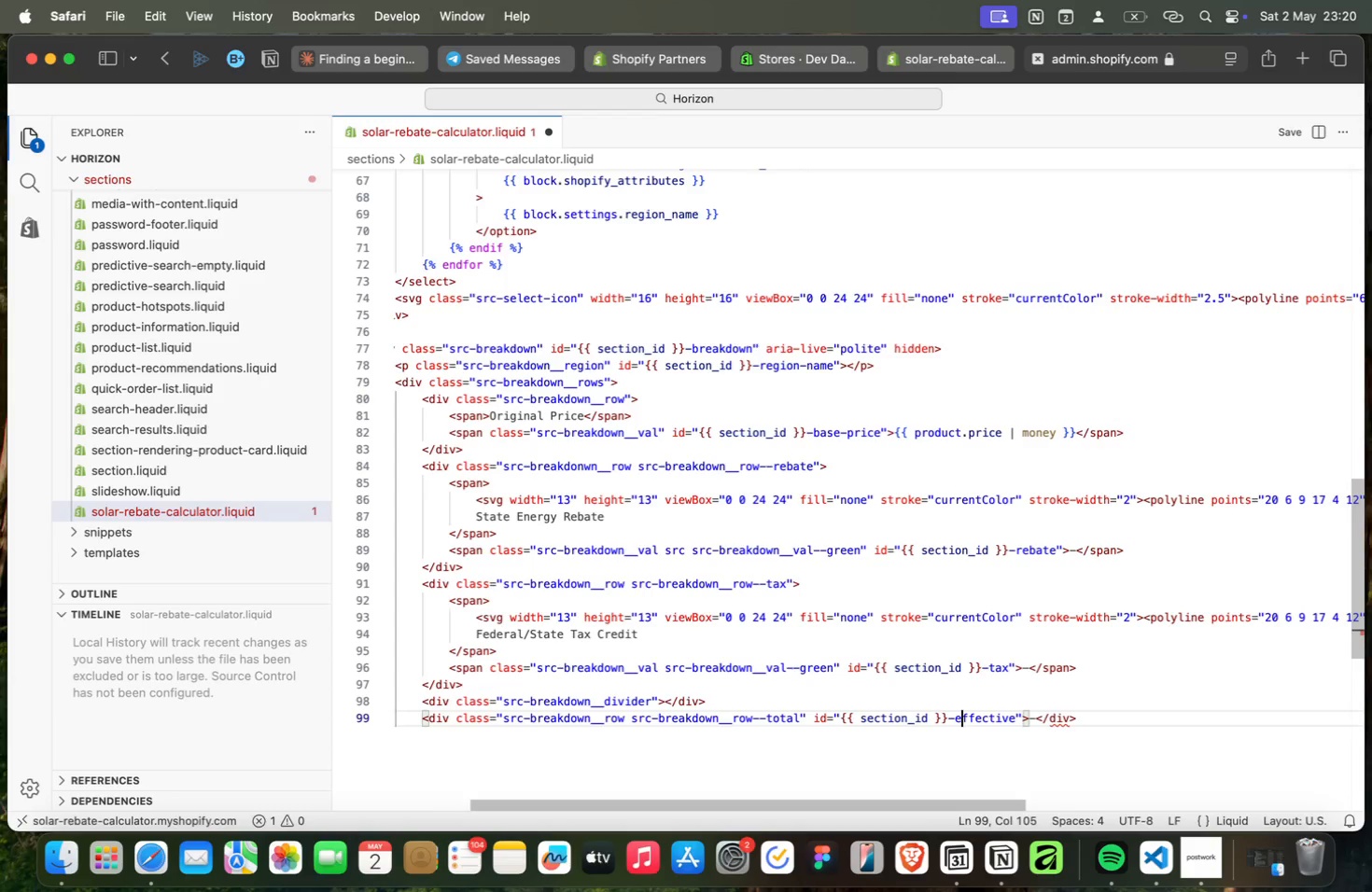 
key(ArrowRight)
 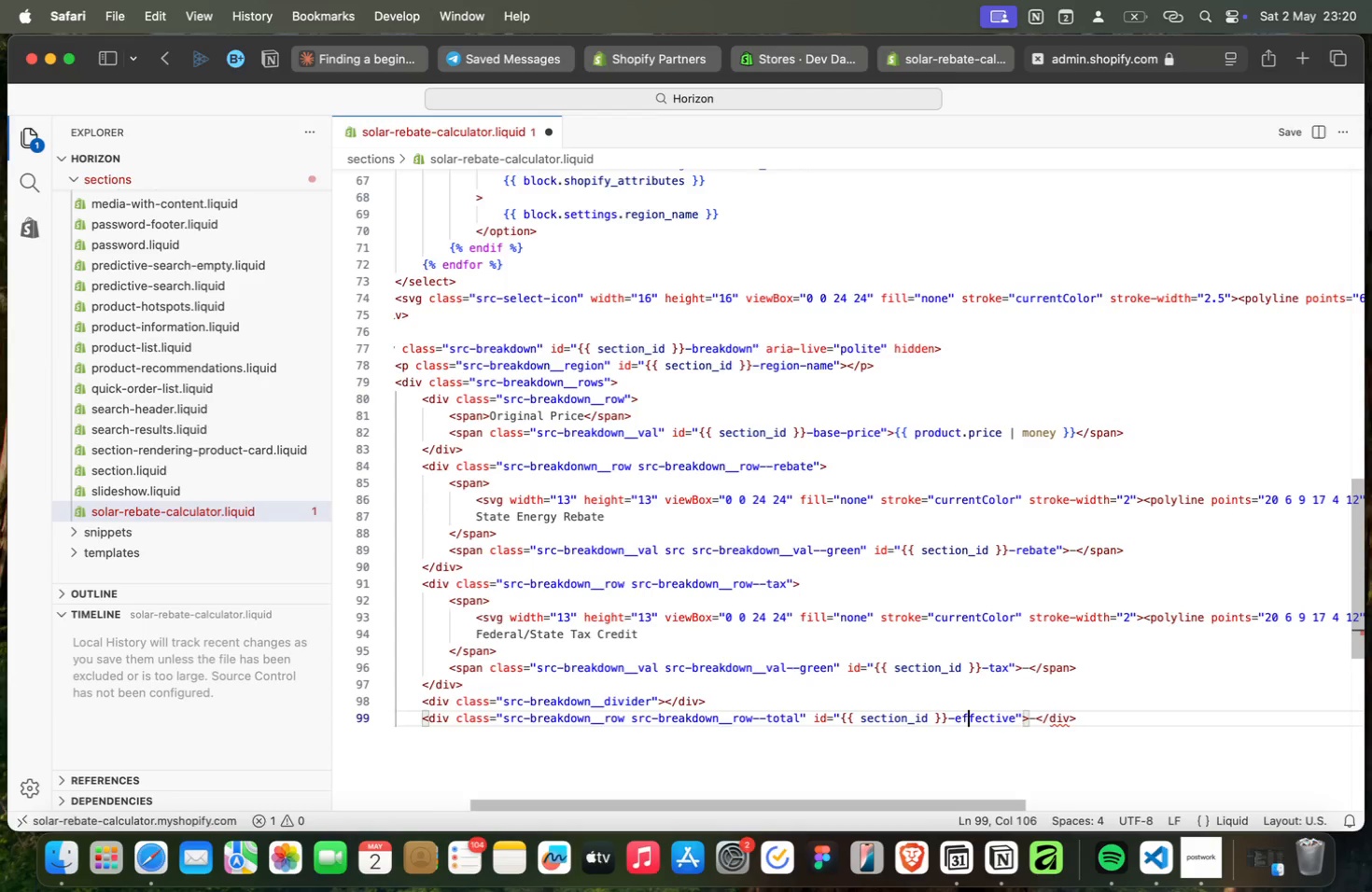 
key(ArrowRight)
 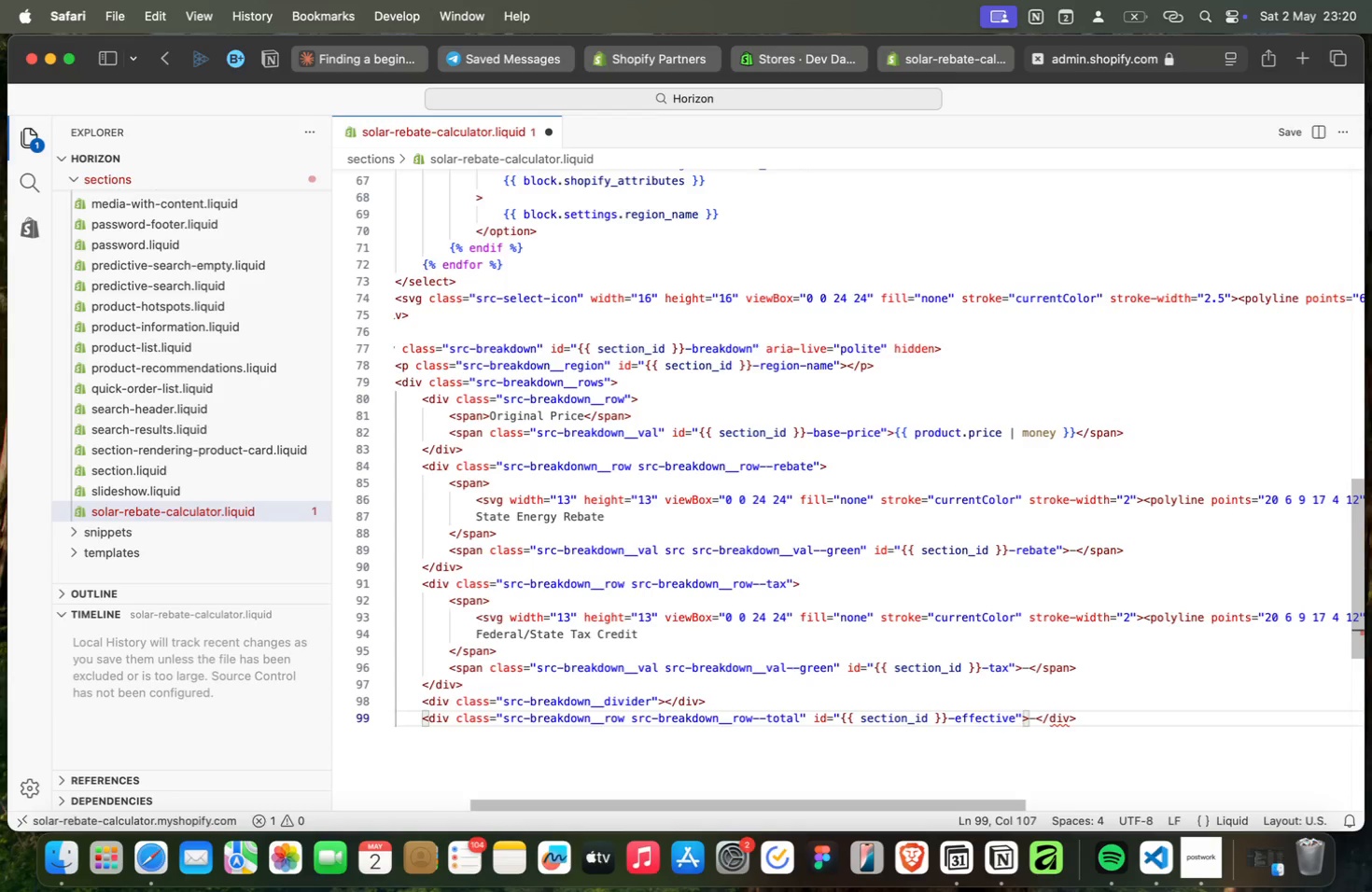 
key(ArrowRight)
 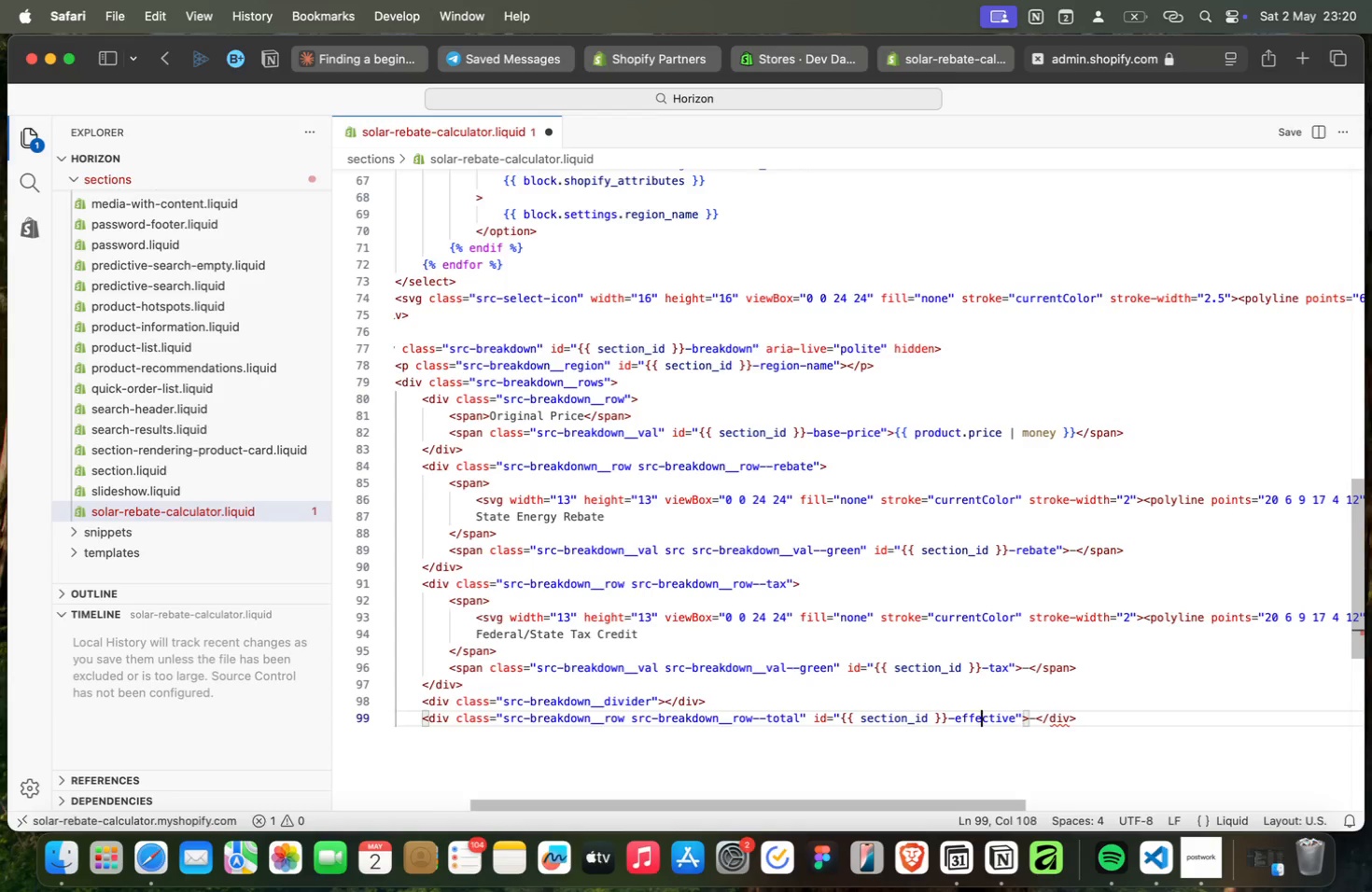 
key(ArrowLeft)
 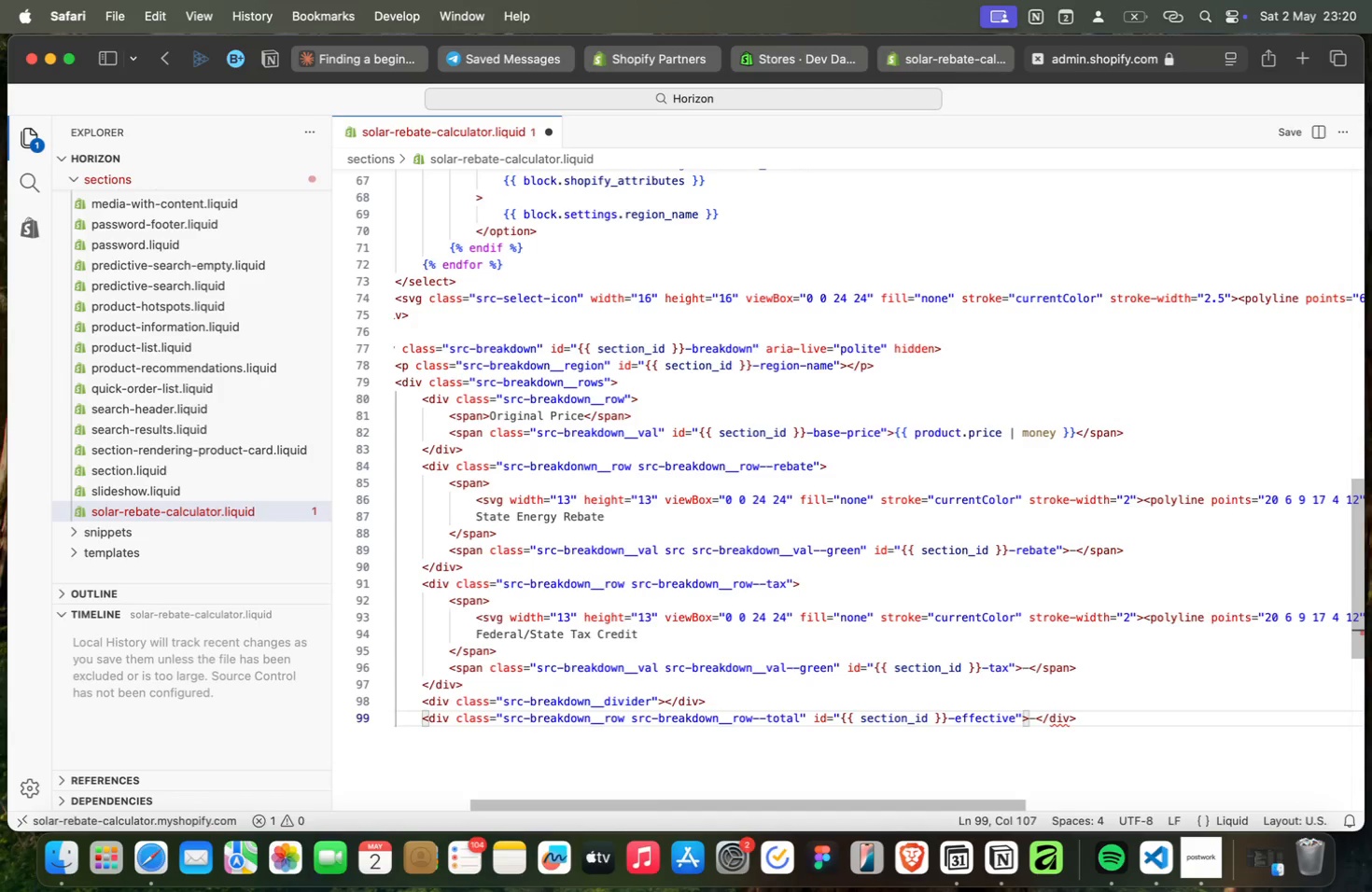 
key(ArrowLeft)
 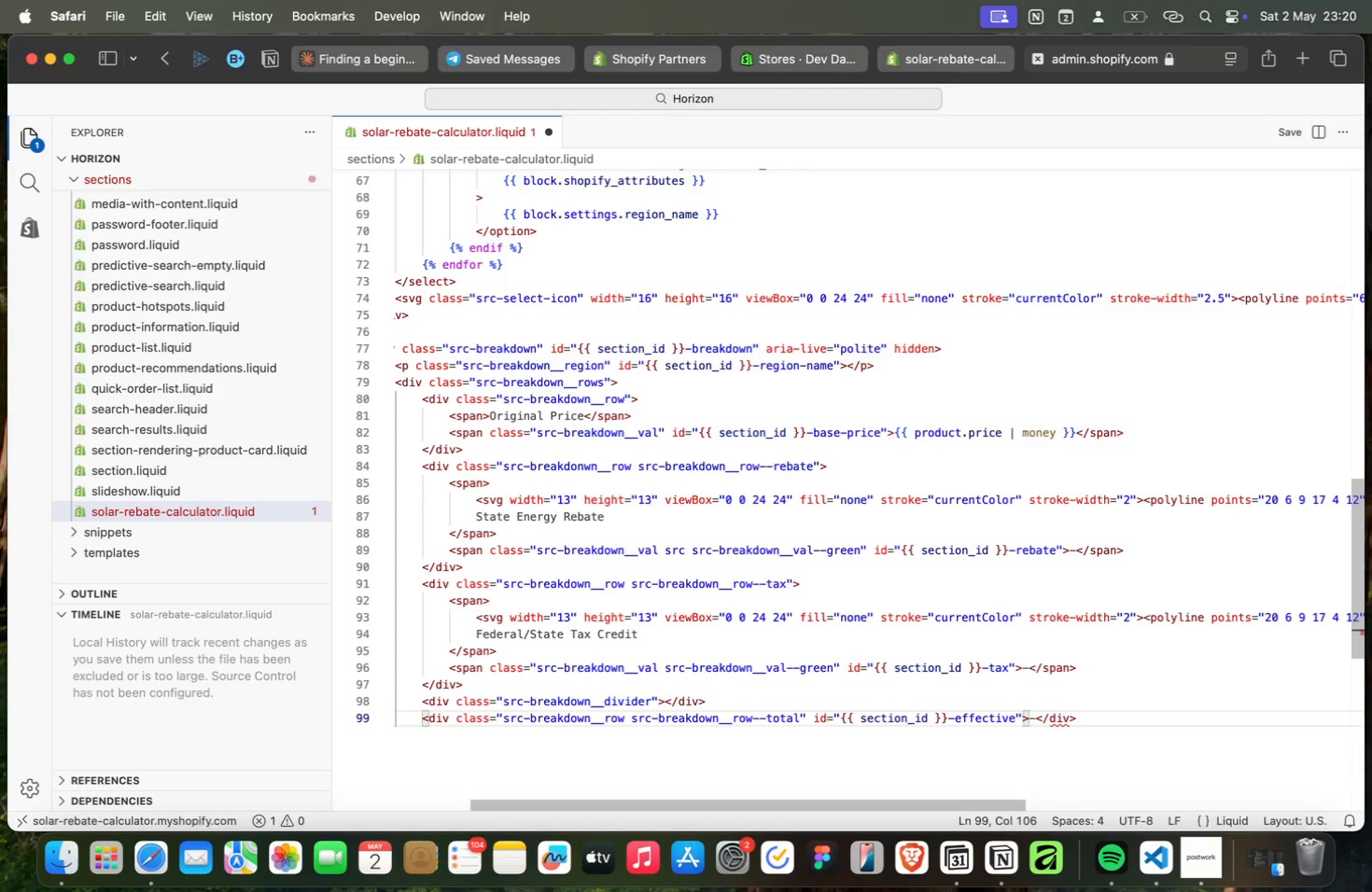 
key(ArrowLeft)
 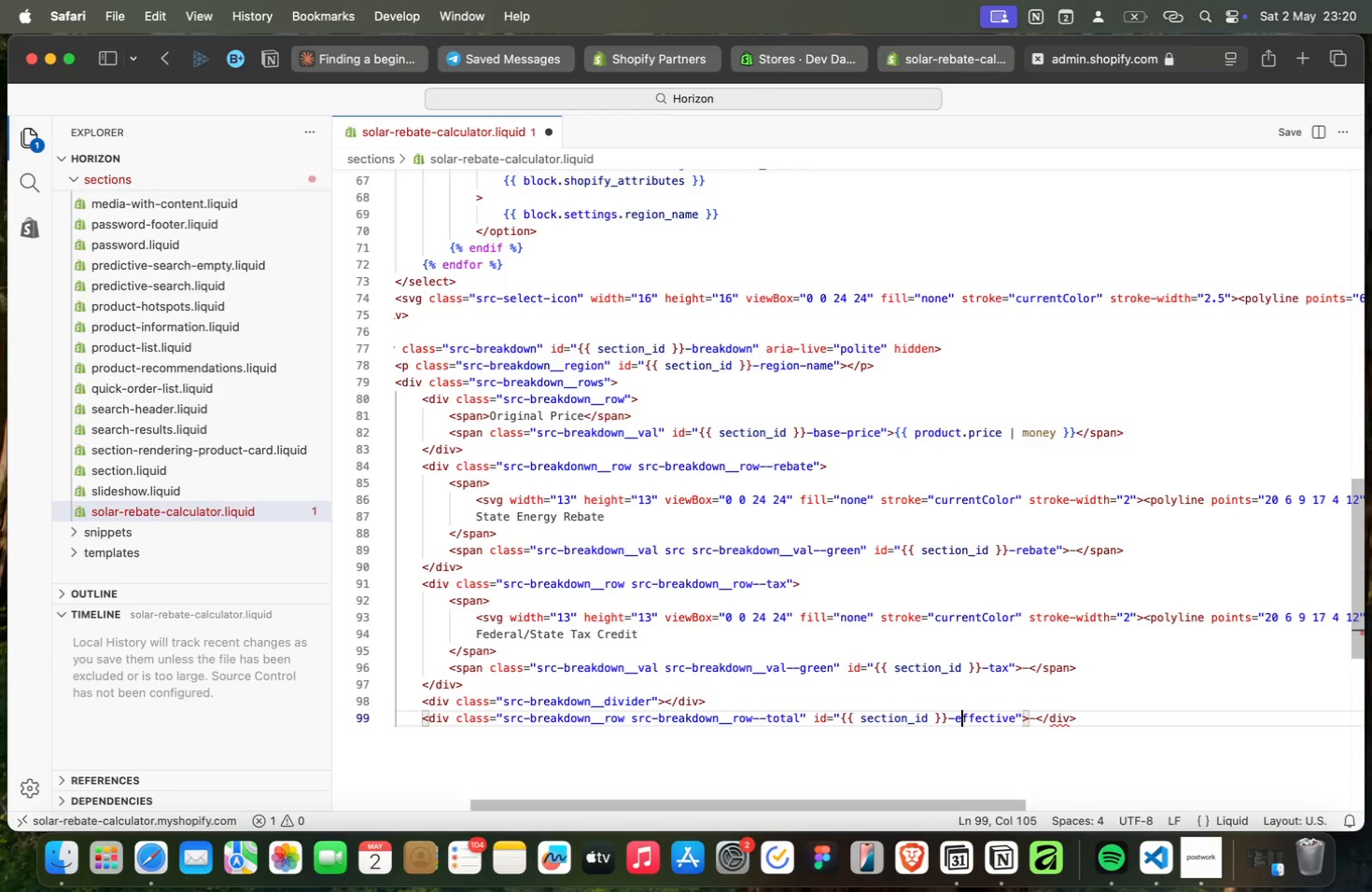 
key(ArrowLeft)
 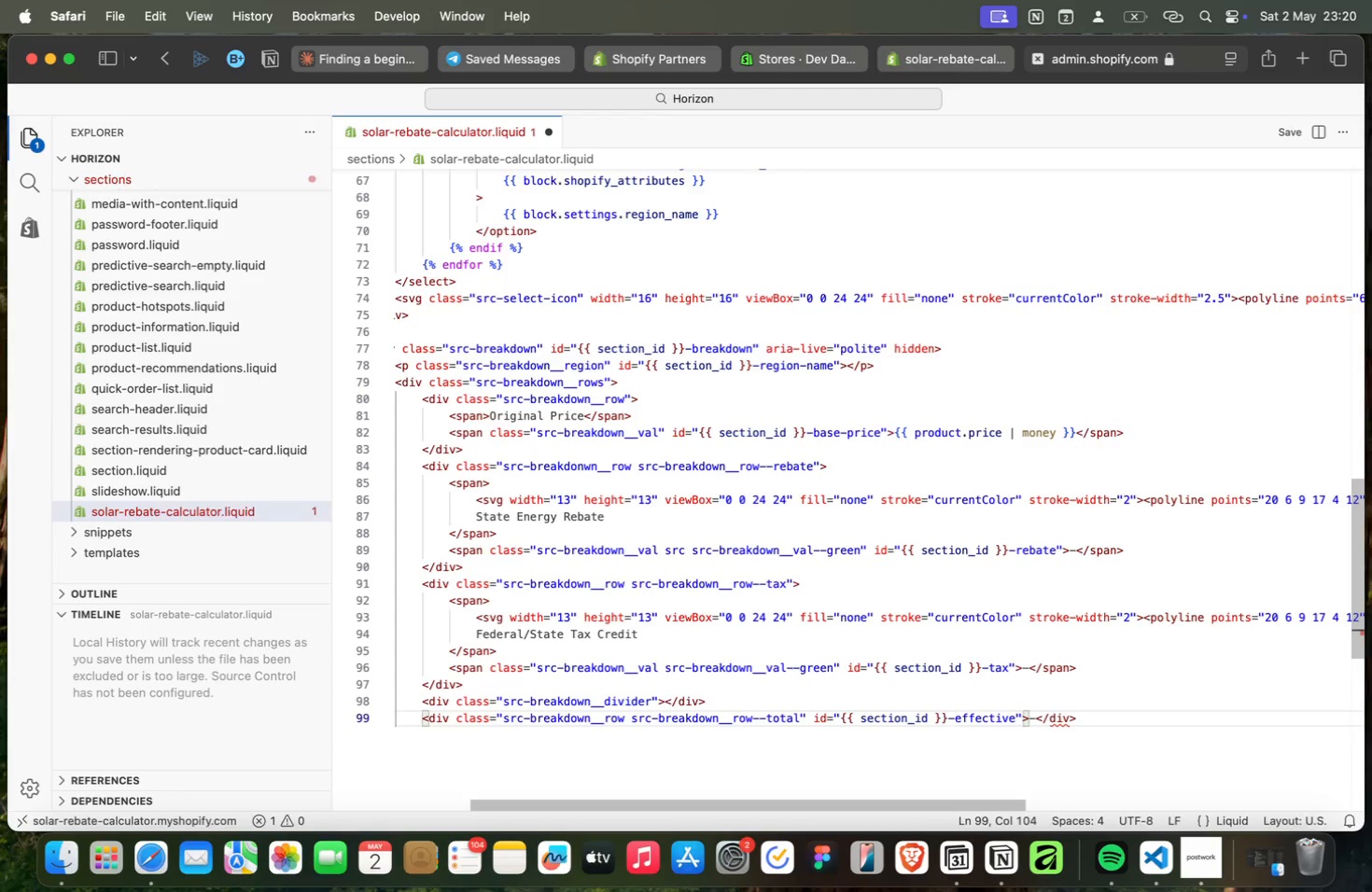 
key(ArrowLeft)
 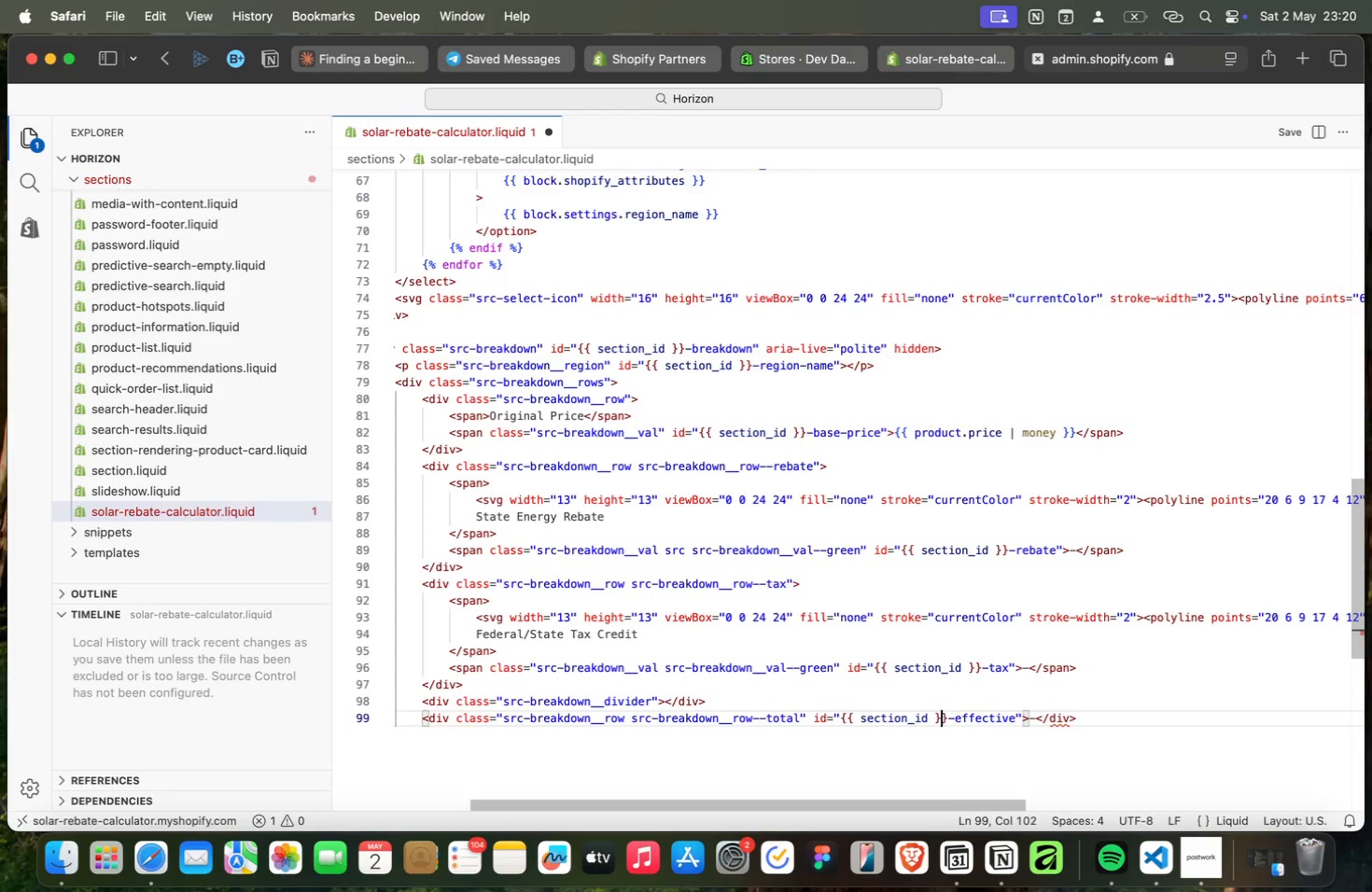 
key(ArrowLeft)
 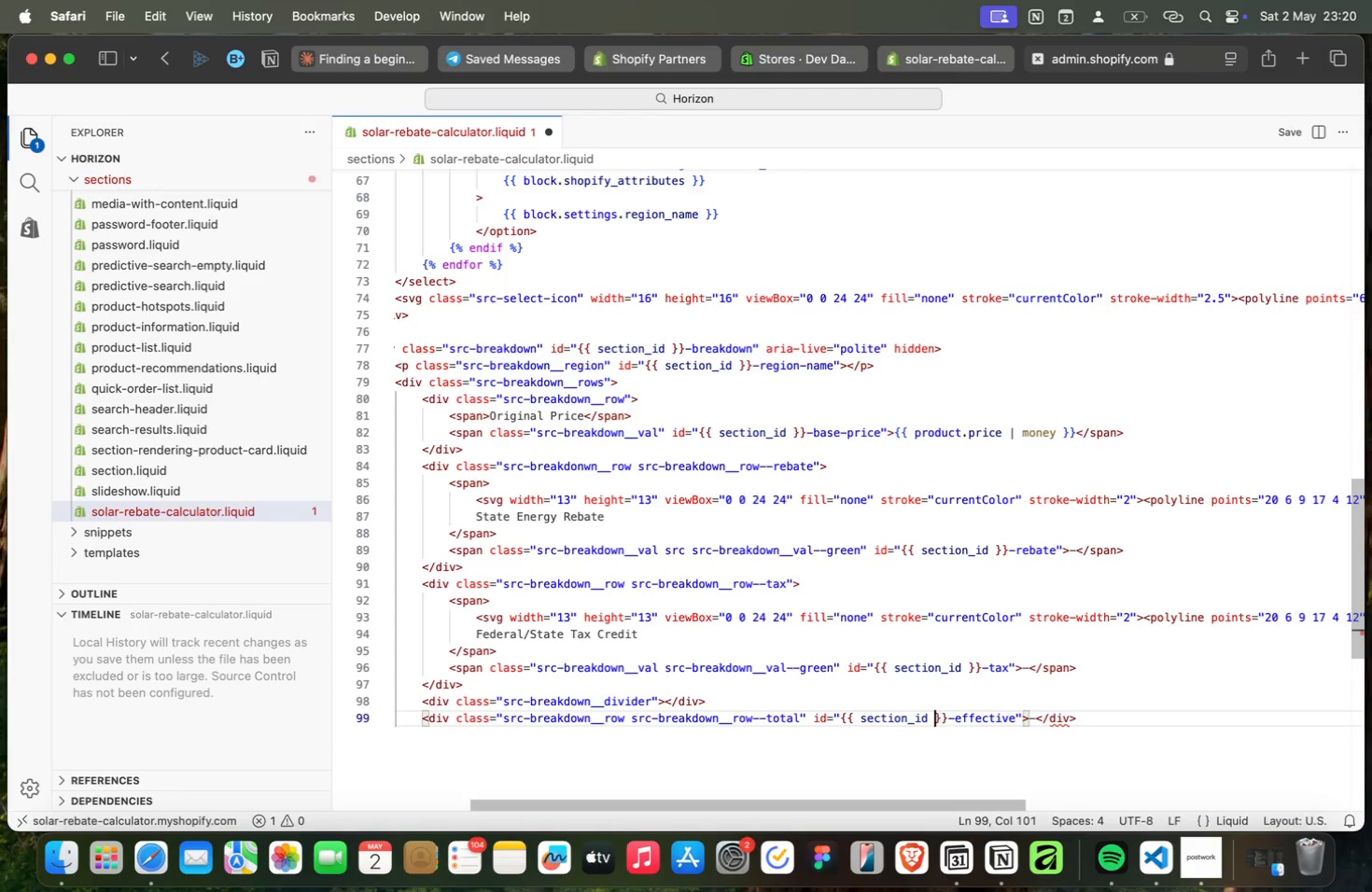 
key(ArrowLeft)
 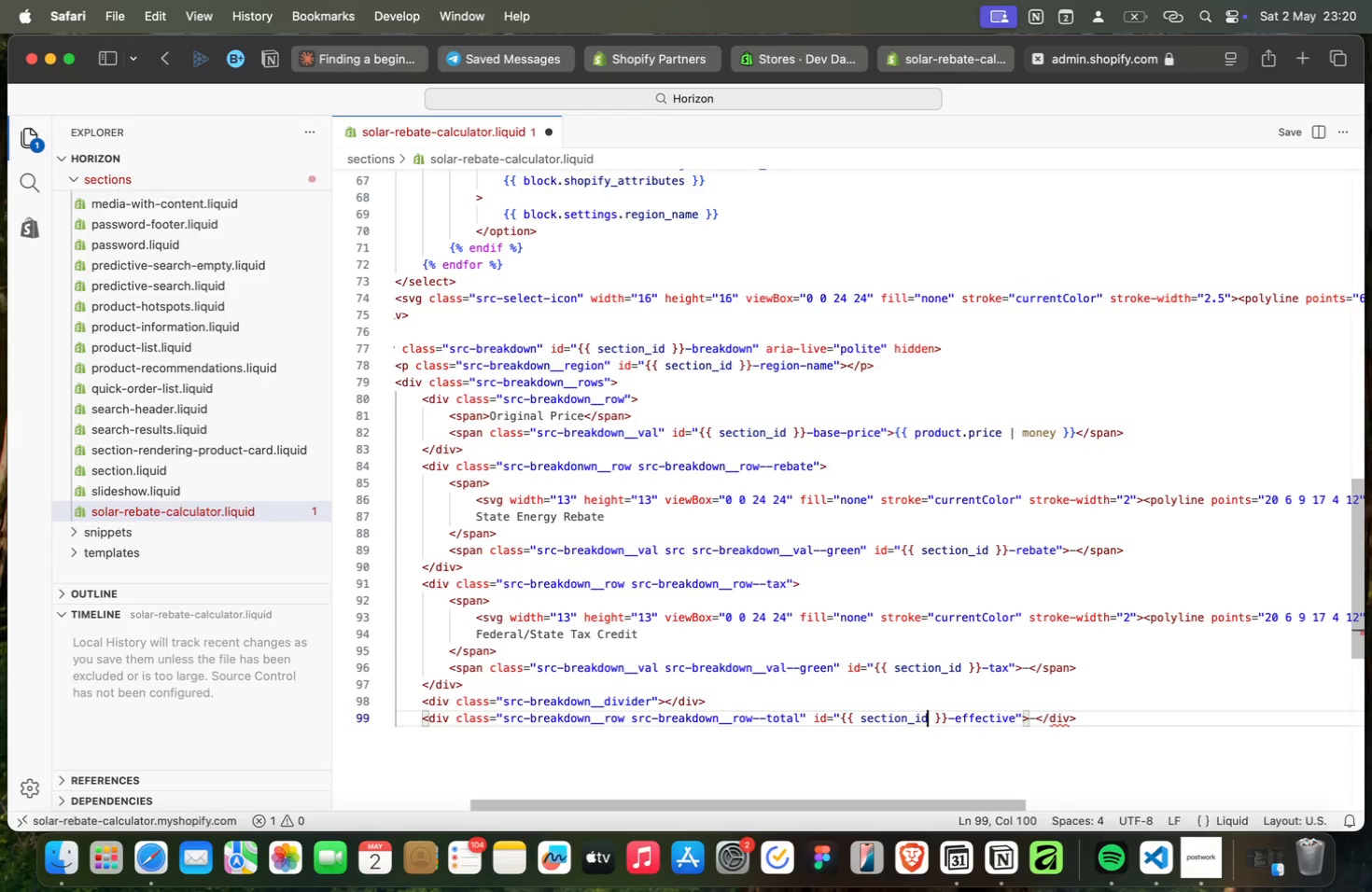 
key(ArrowLeft)
 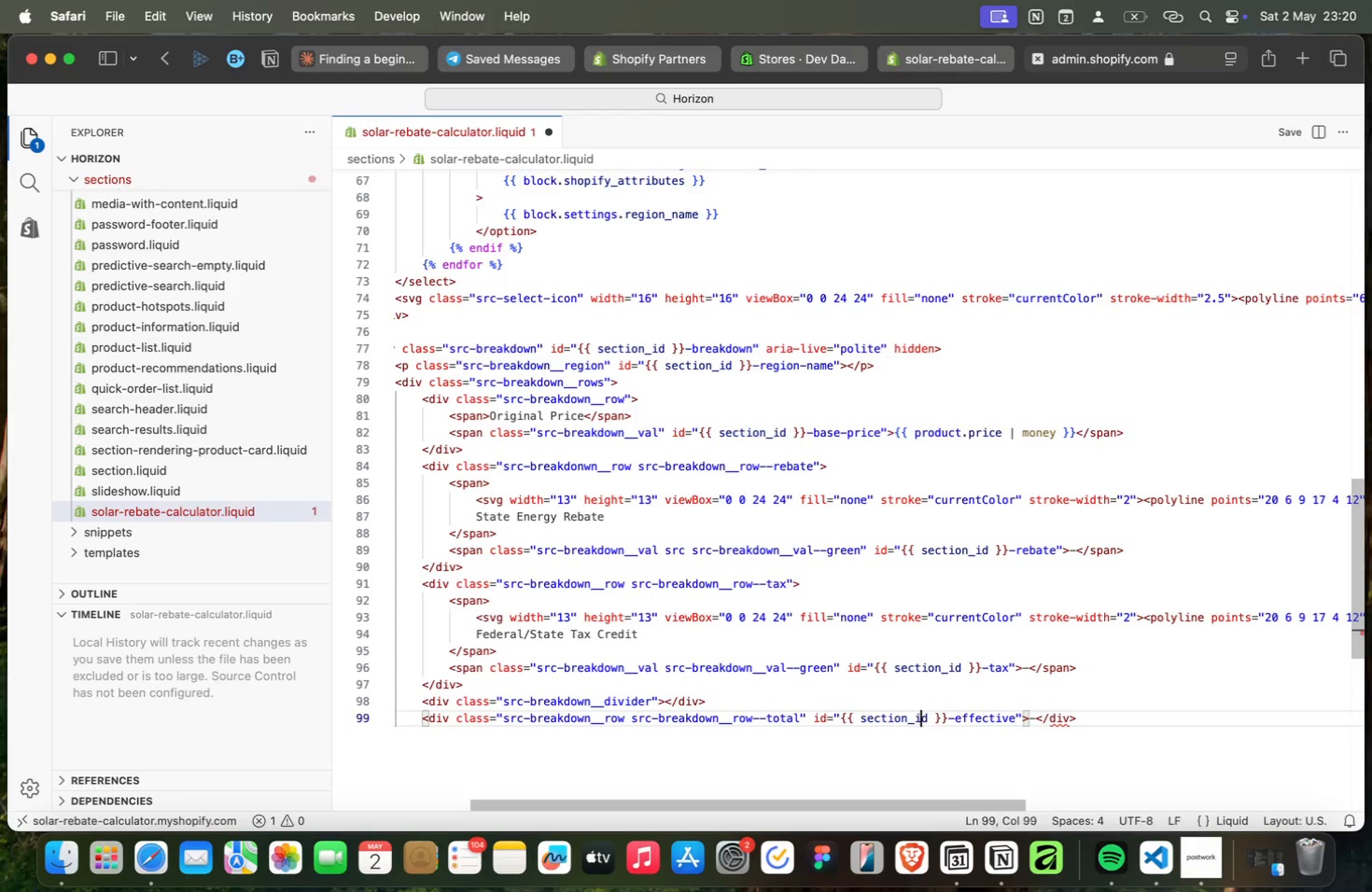 
key(ArrowLeft)
 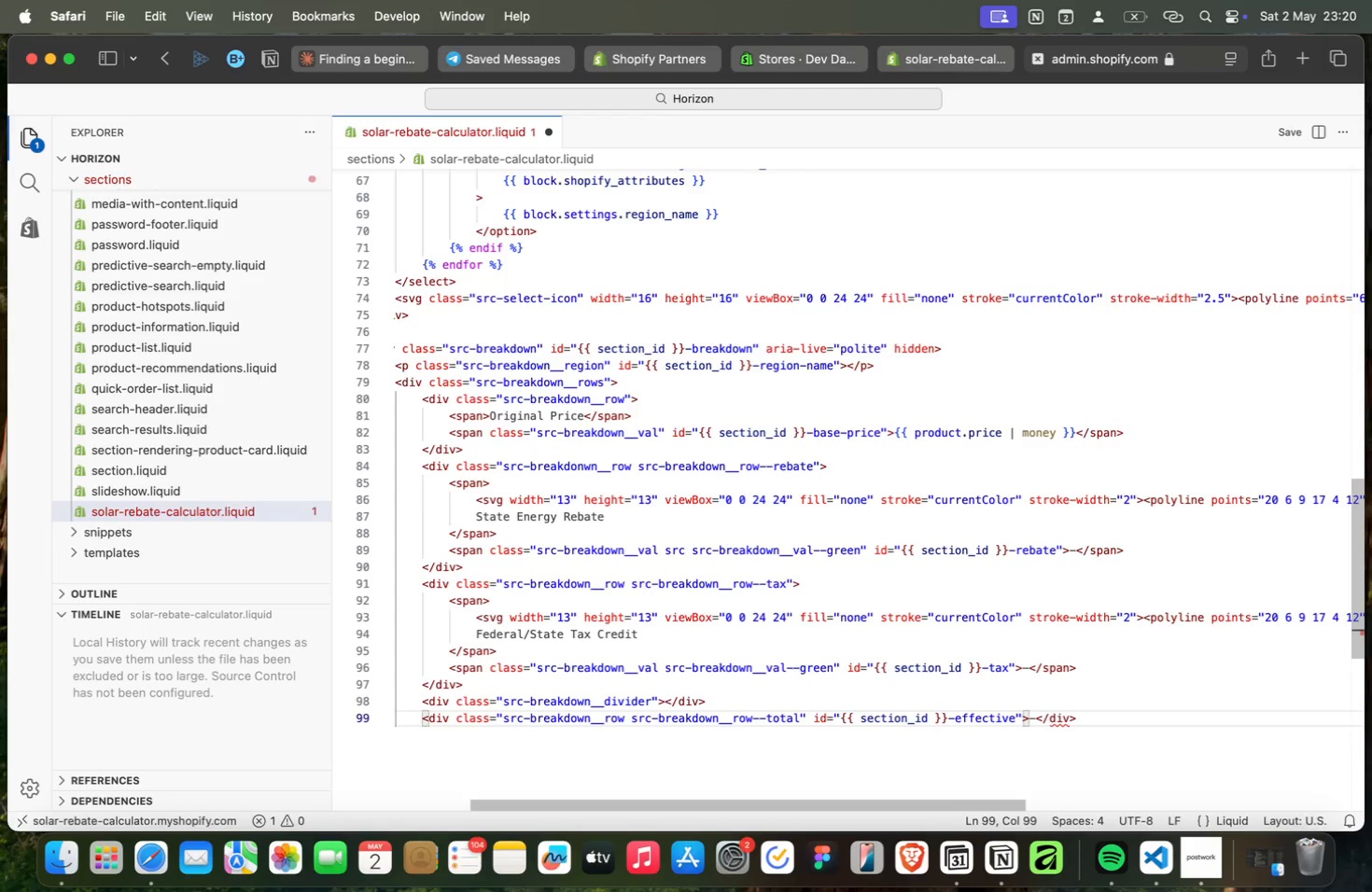 
key(ArrowLeft)
 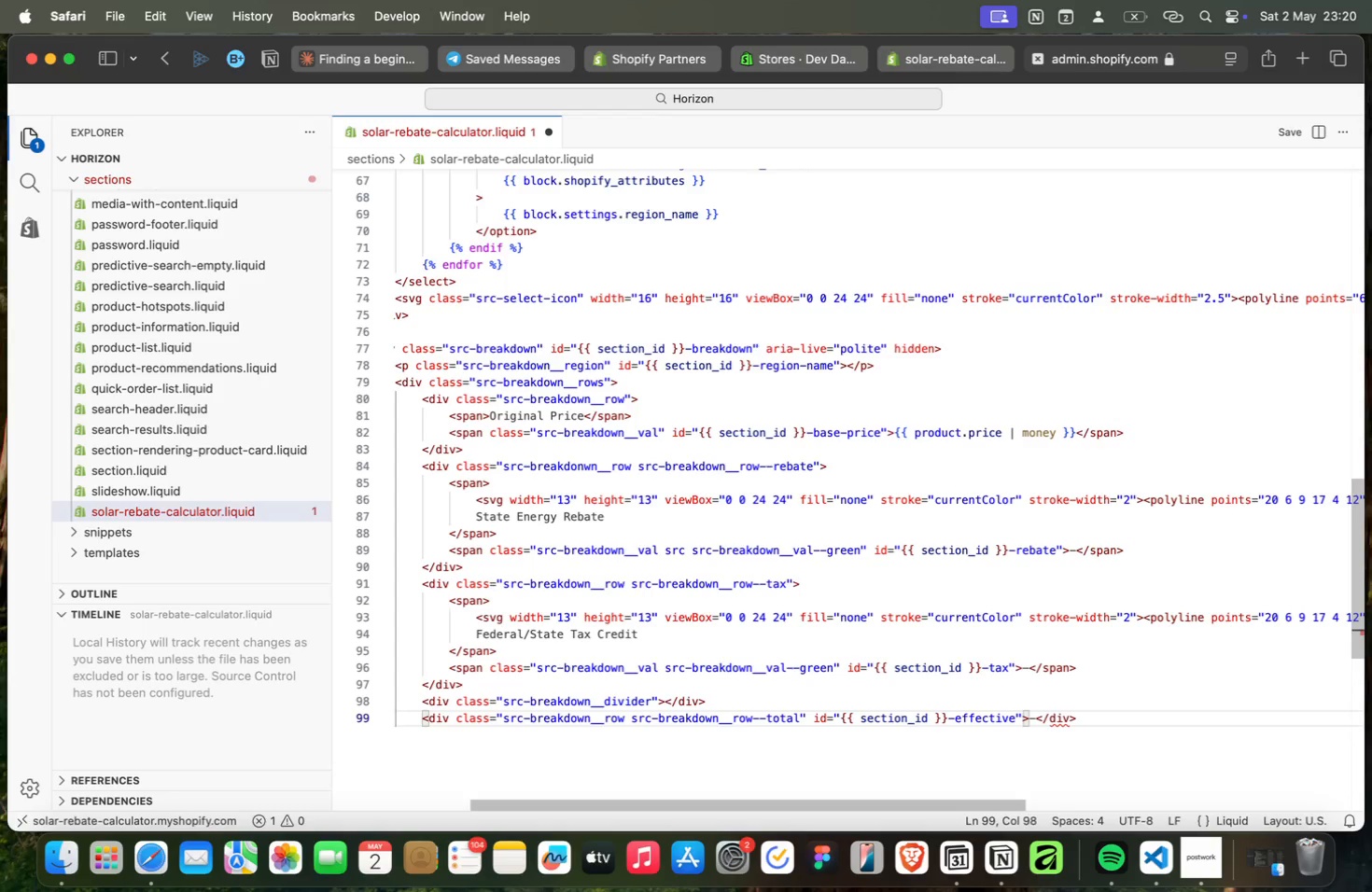 
key(ArrowLeft)
 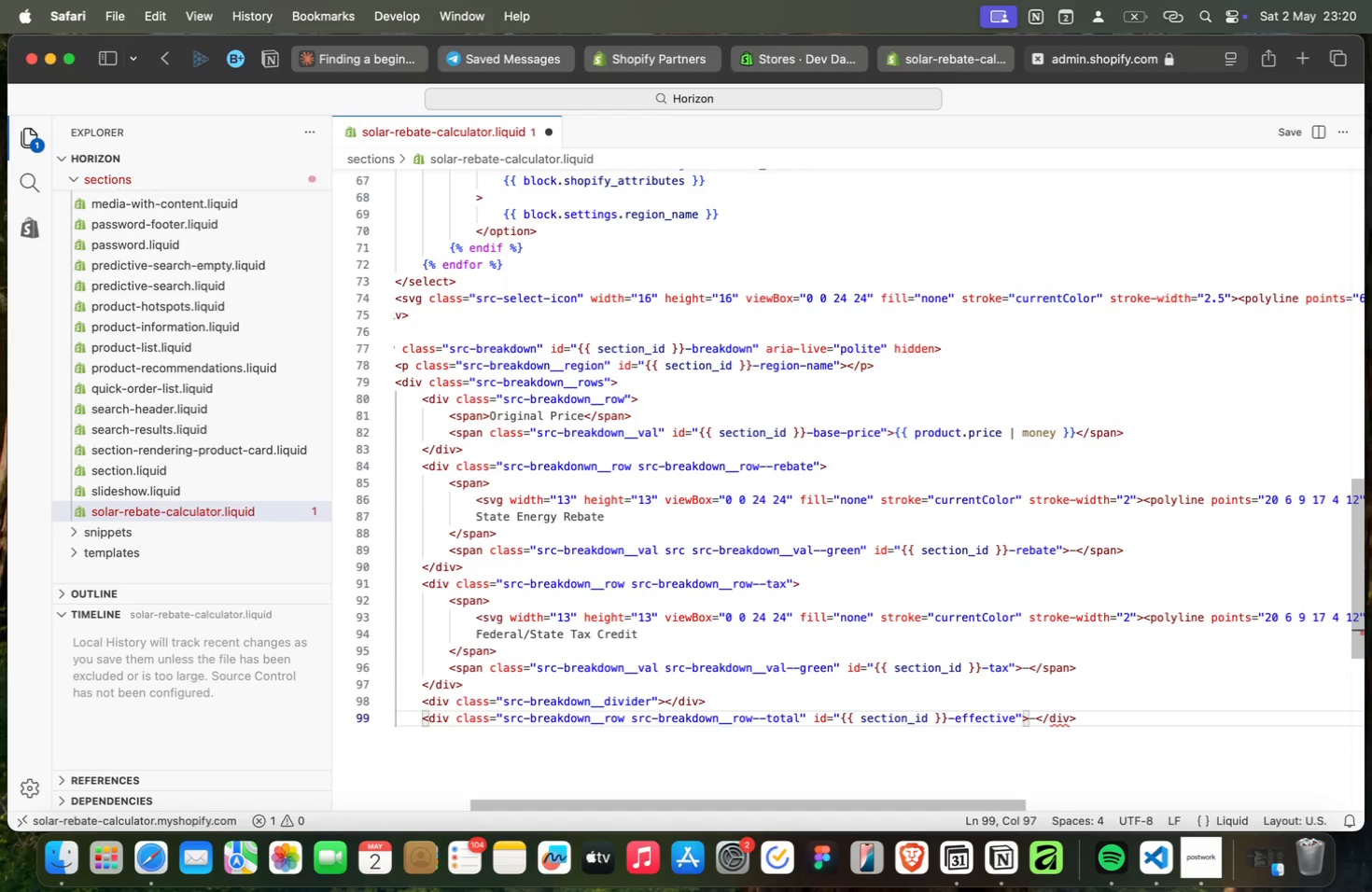 
key(ArrowLeft)
 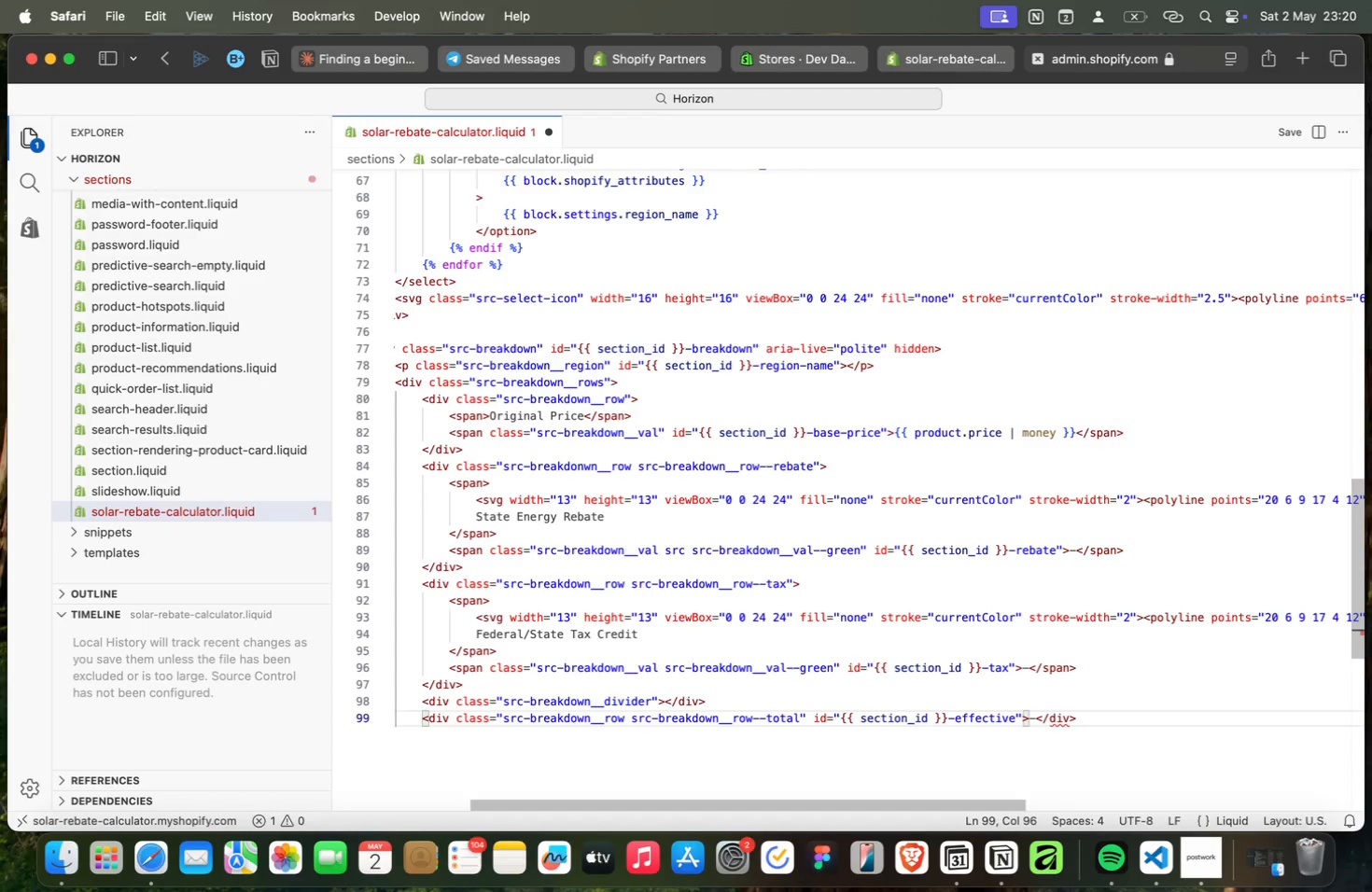 
key(ArrowLeft)
 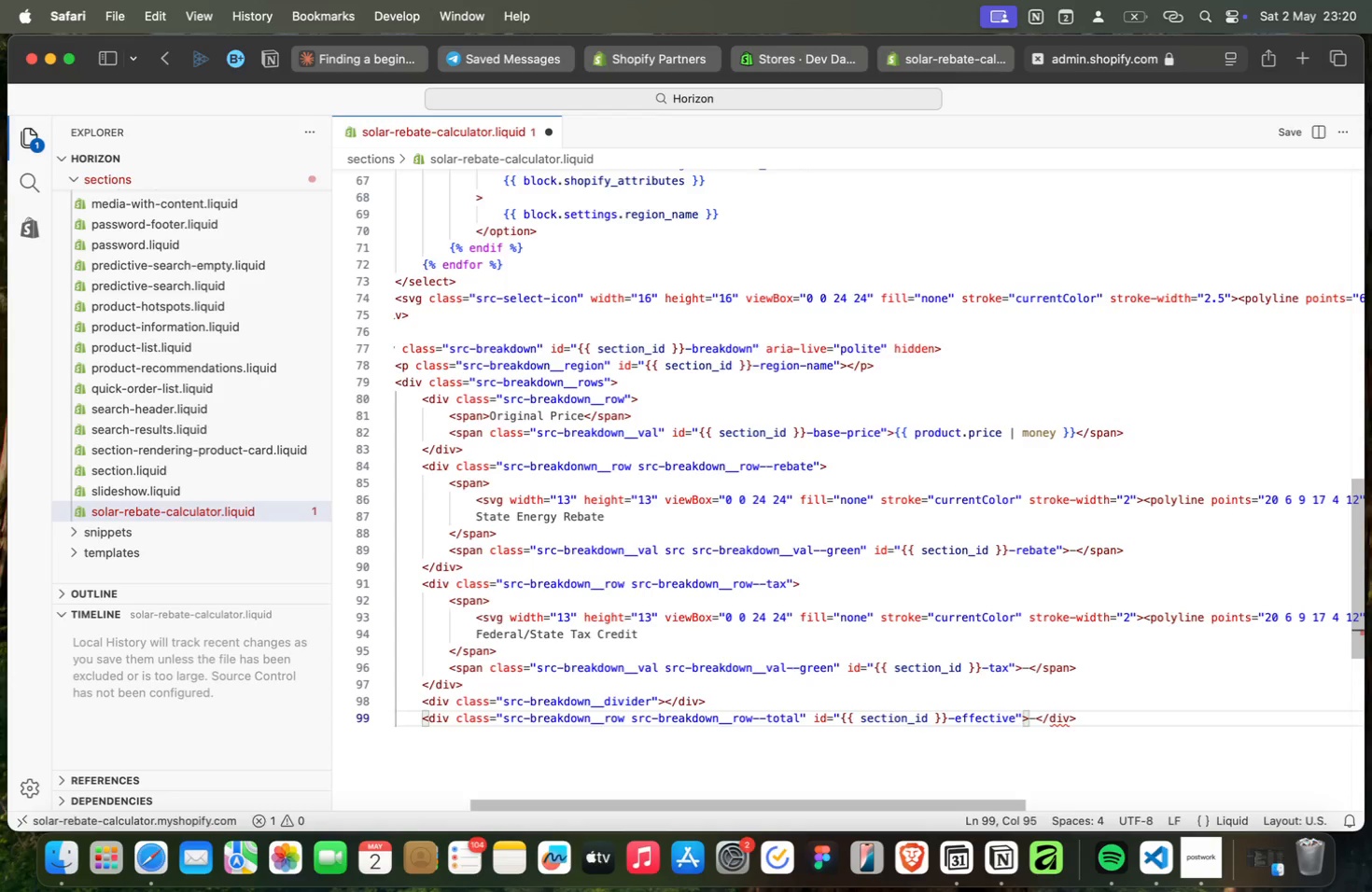 
key(ArrowLeft)
 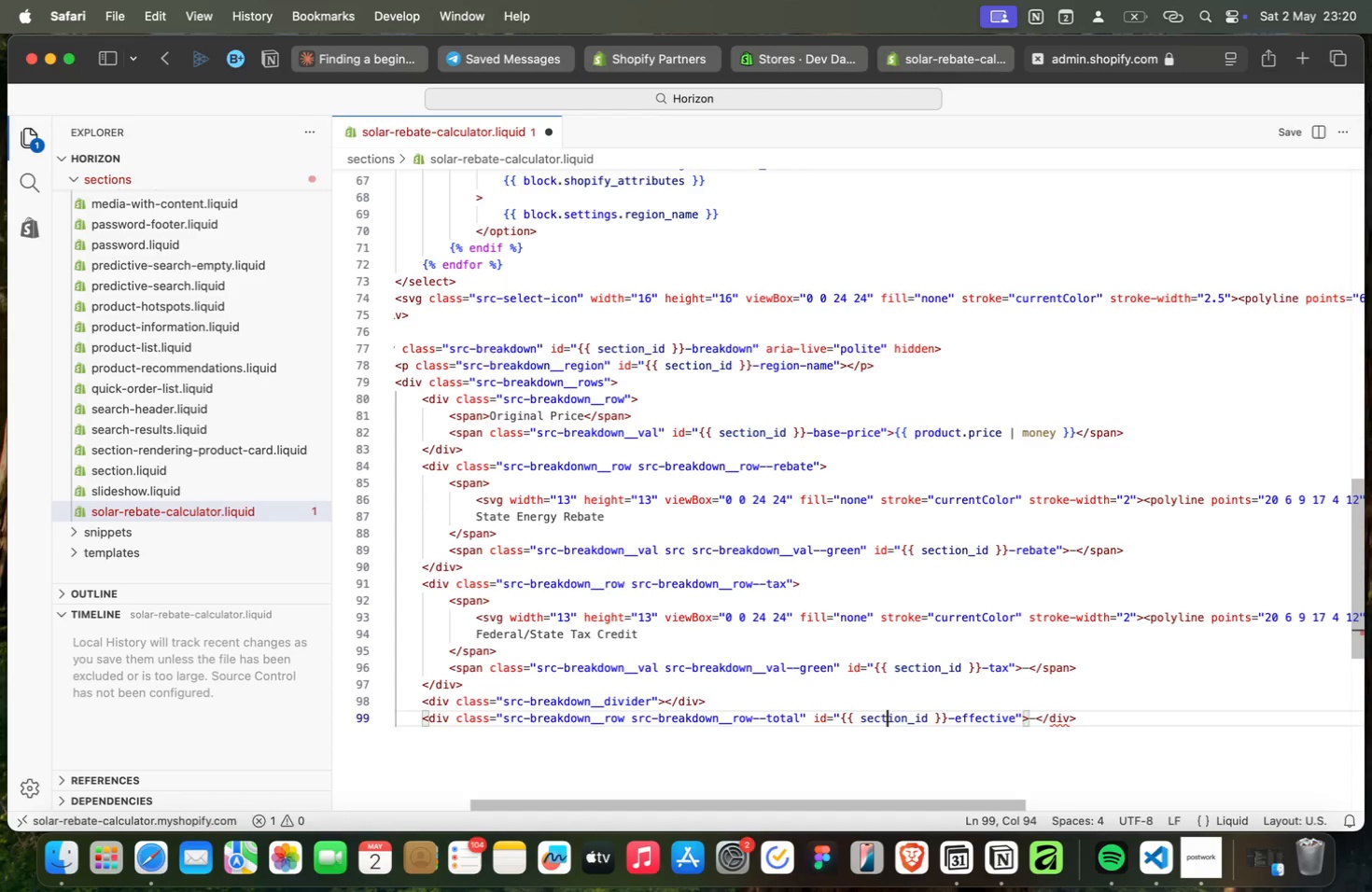 
key(ArrowLeft)
 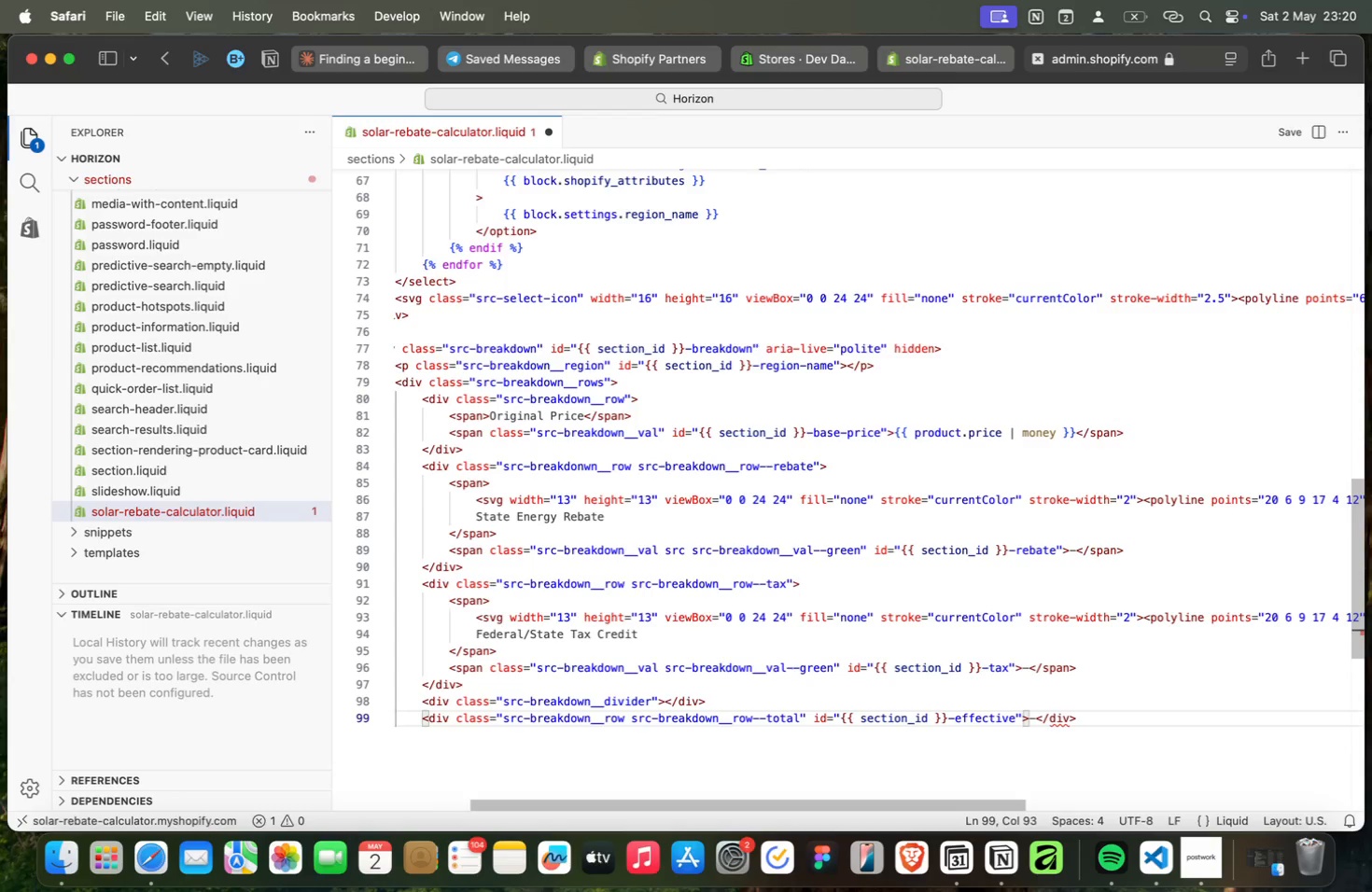 
key(ArrowLeft)
 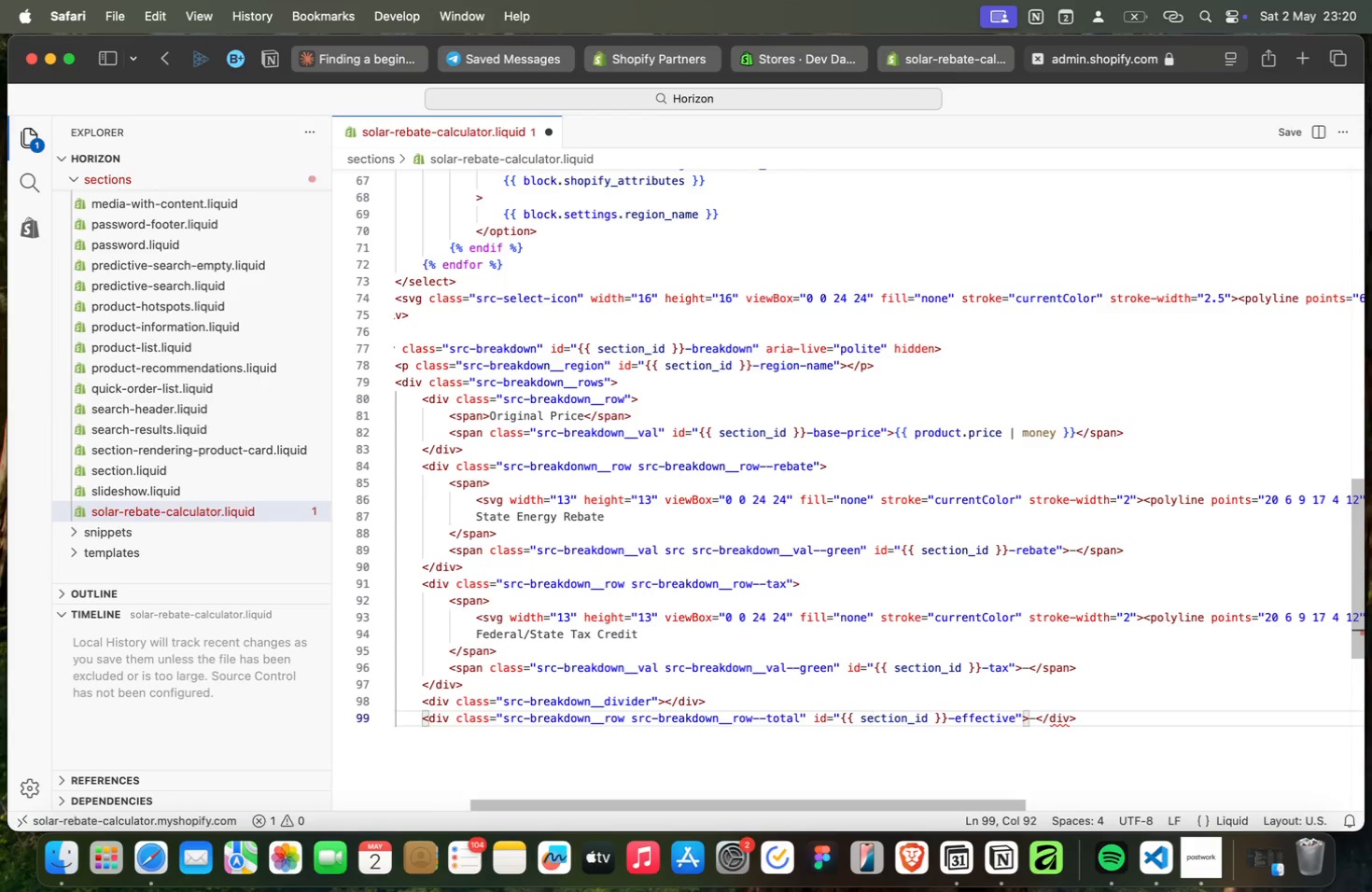 
key(ArrowLeft)
 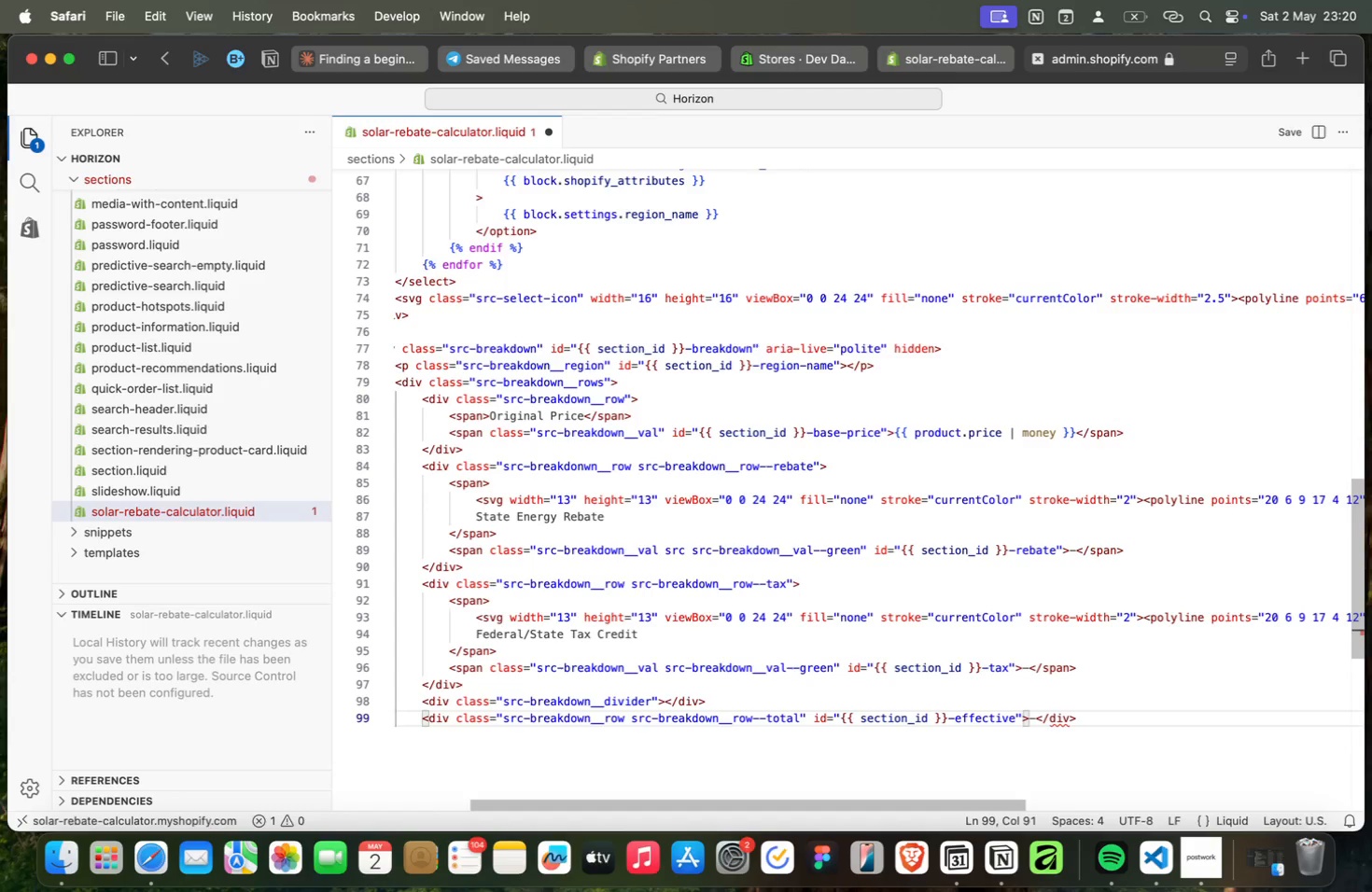 
key(ArrowLeft)
 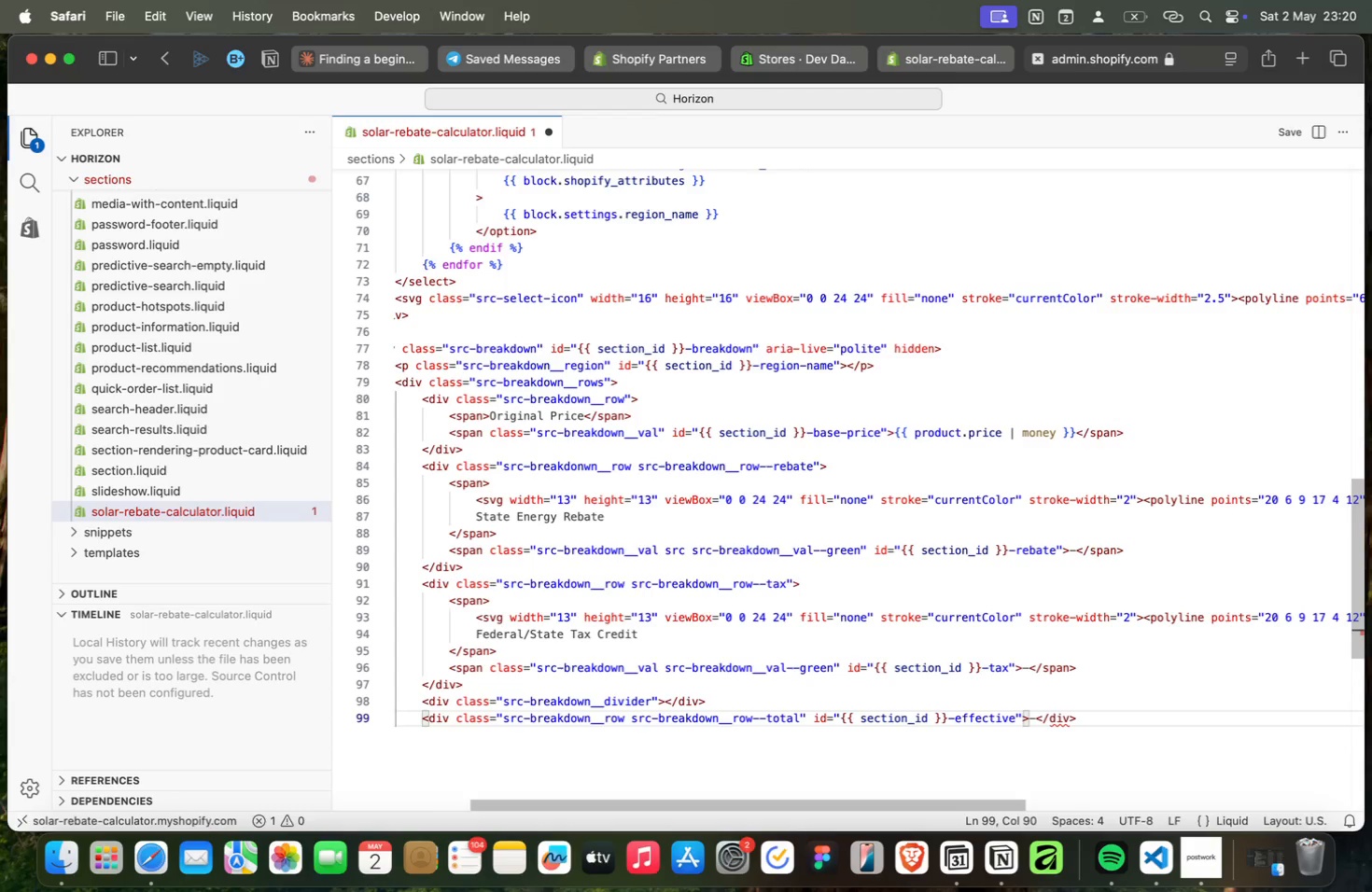 
key(ArrowLeft)
 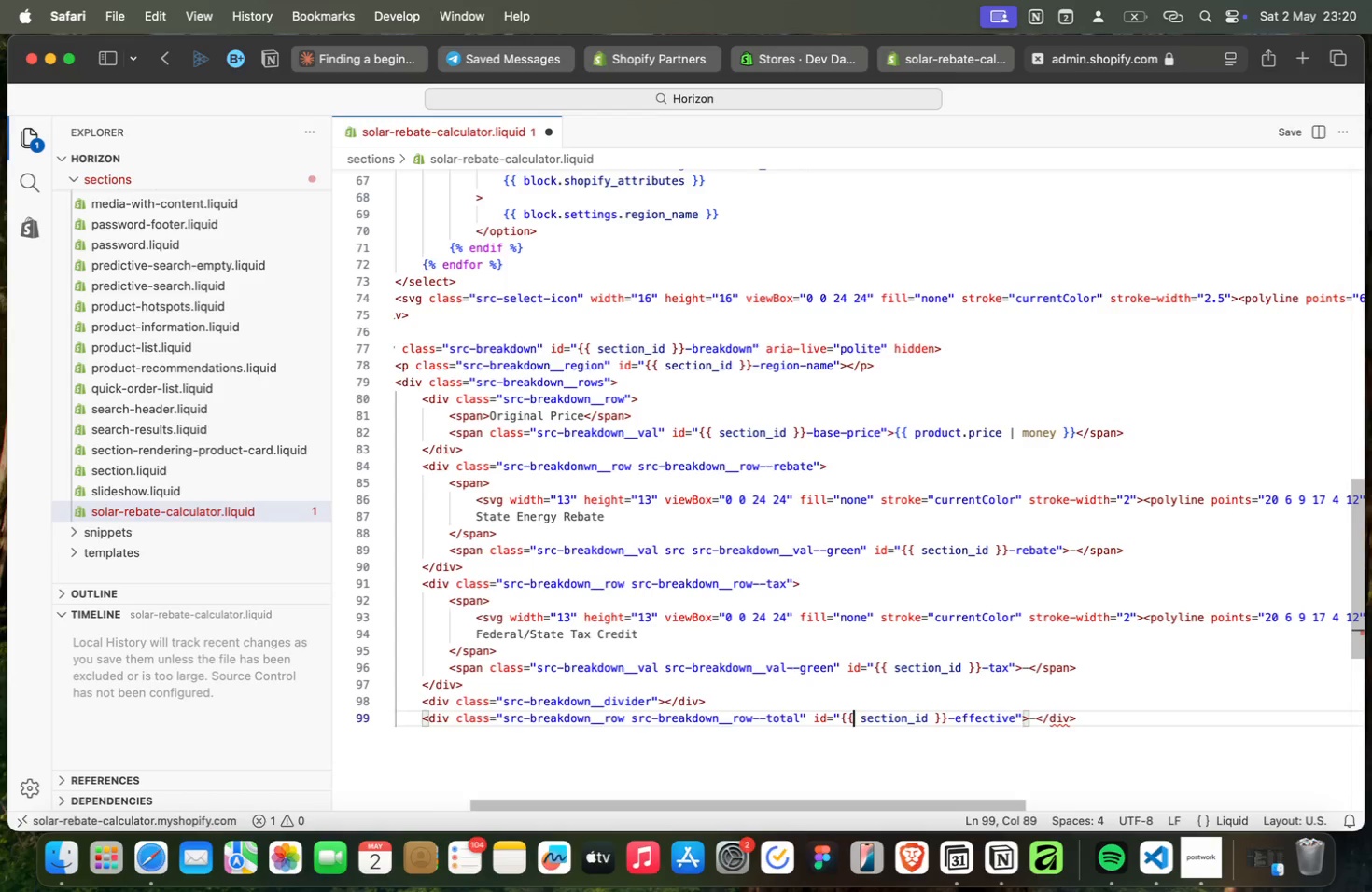 
key(ArrowLeft)
 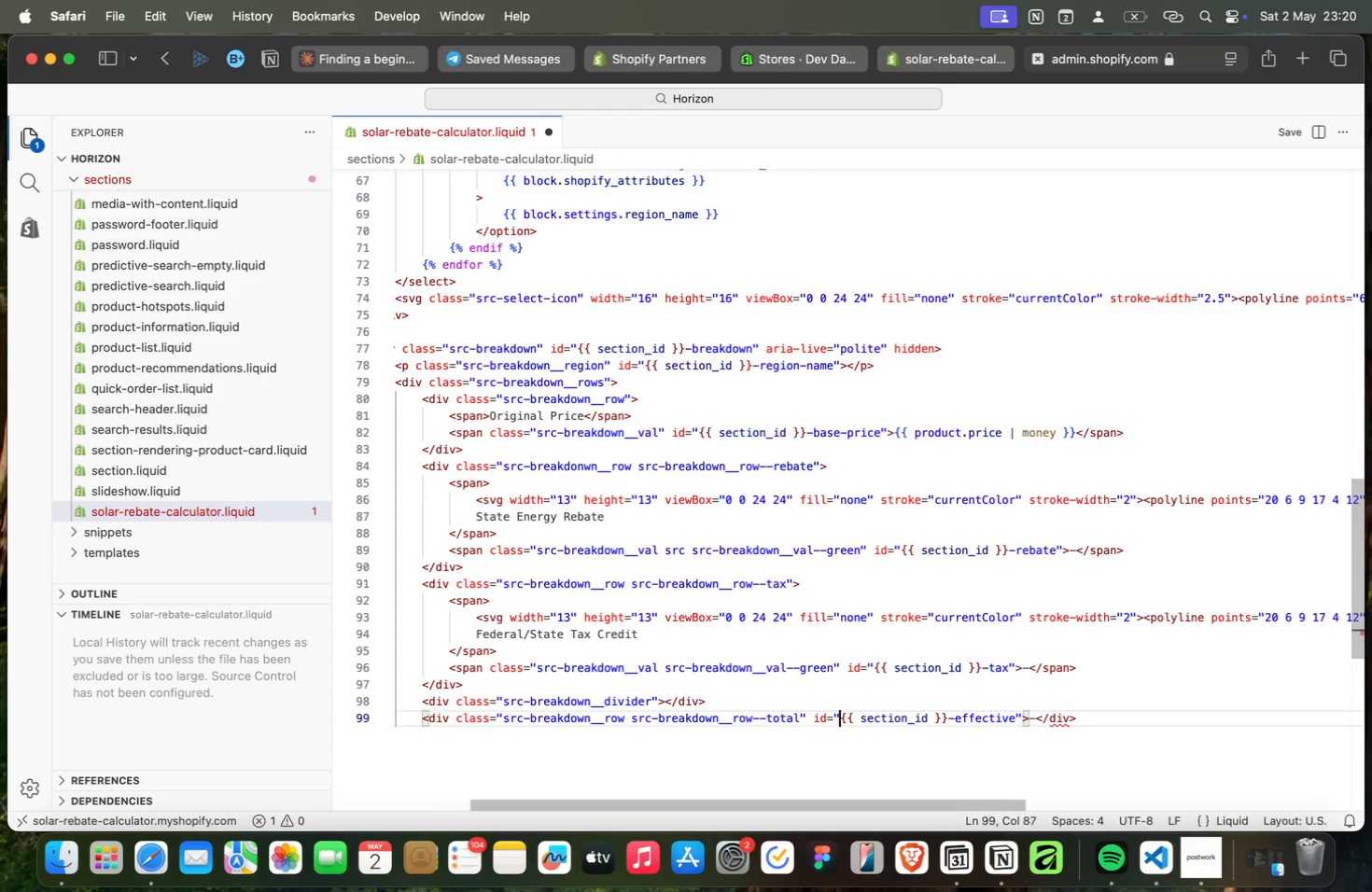 
key(ArrowLeft)
 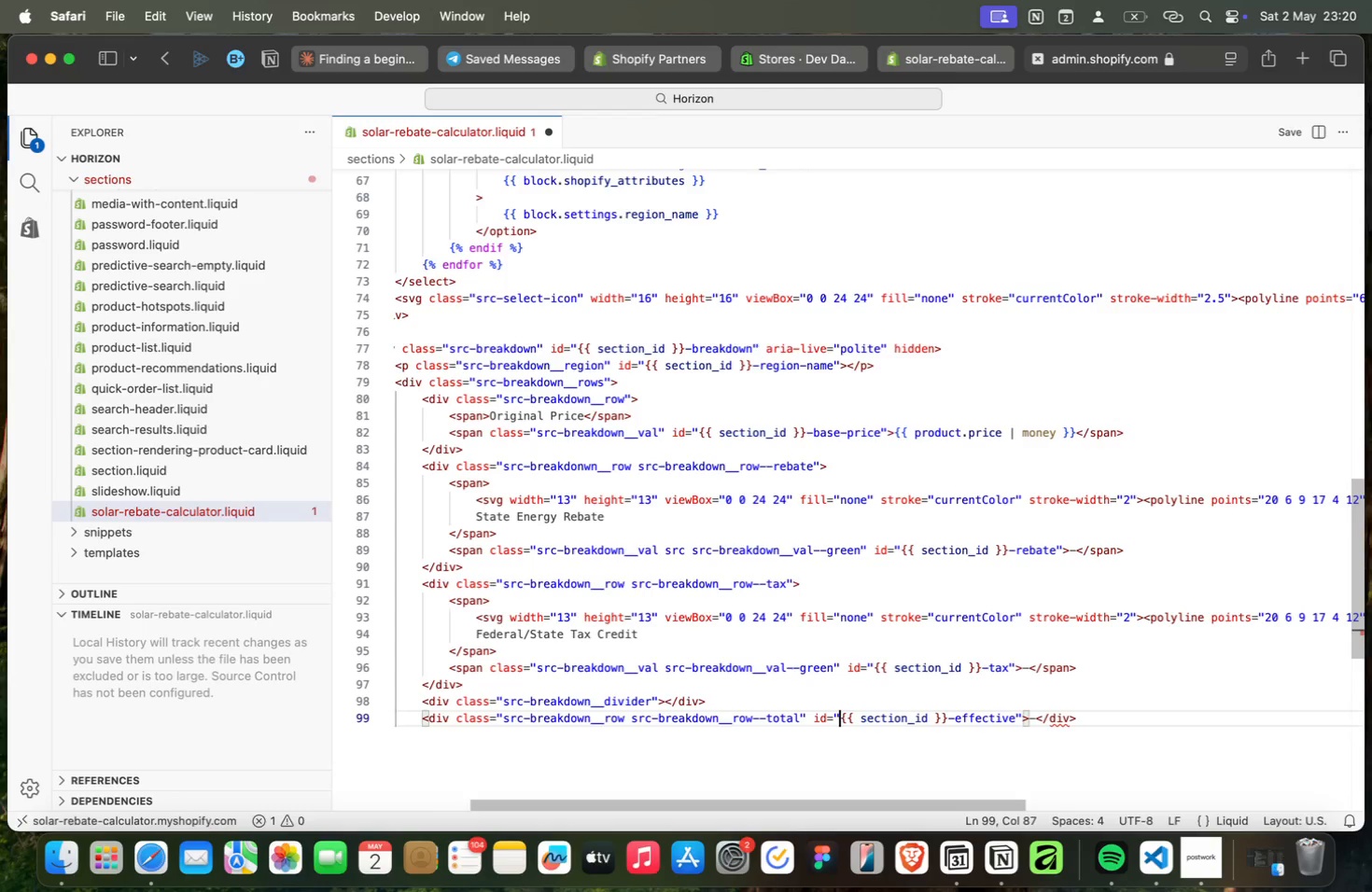 
key(ArrowLeft)
 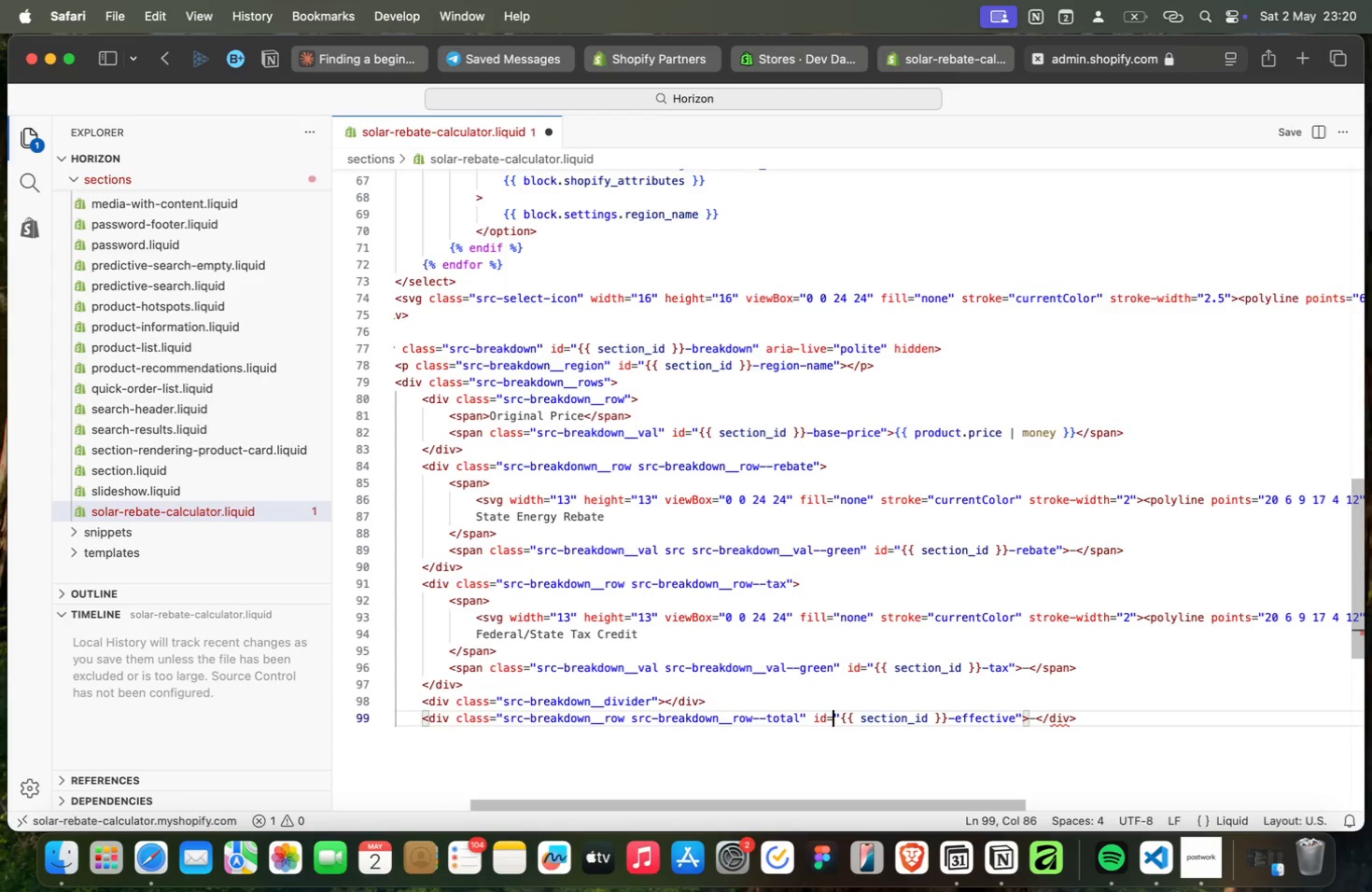 
key(ArrowLeft)
 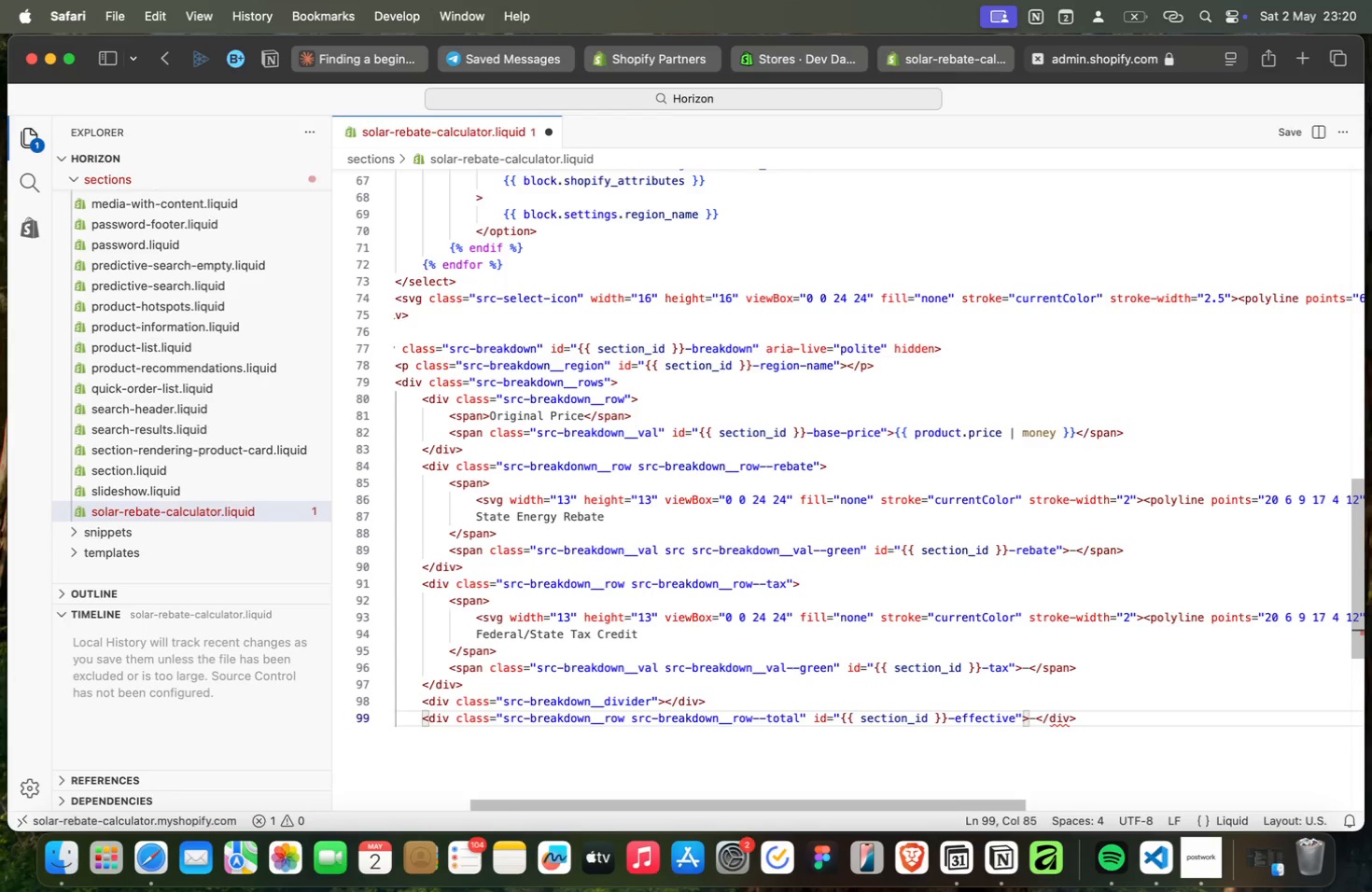 
key(ArrowLeft)
 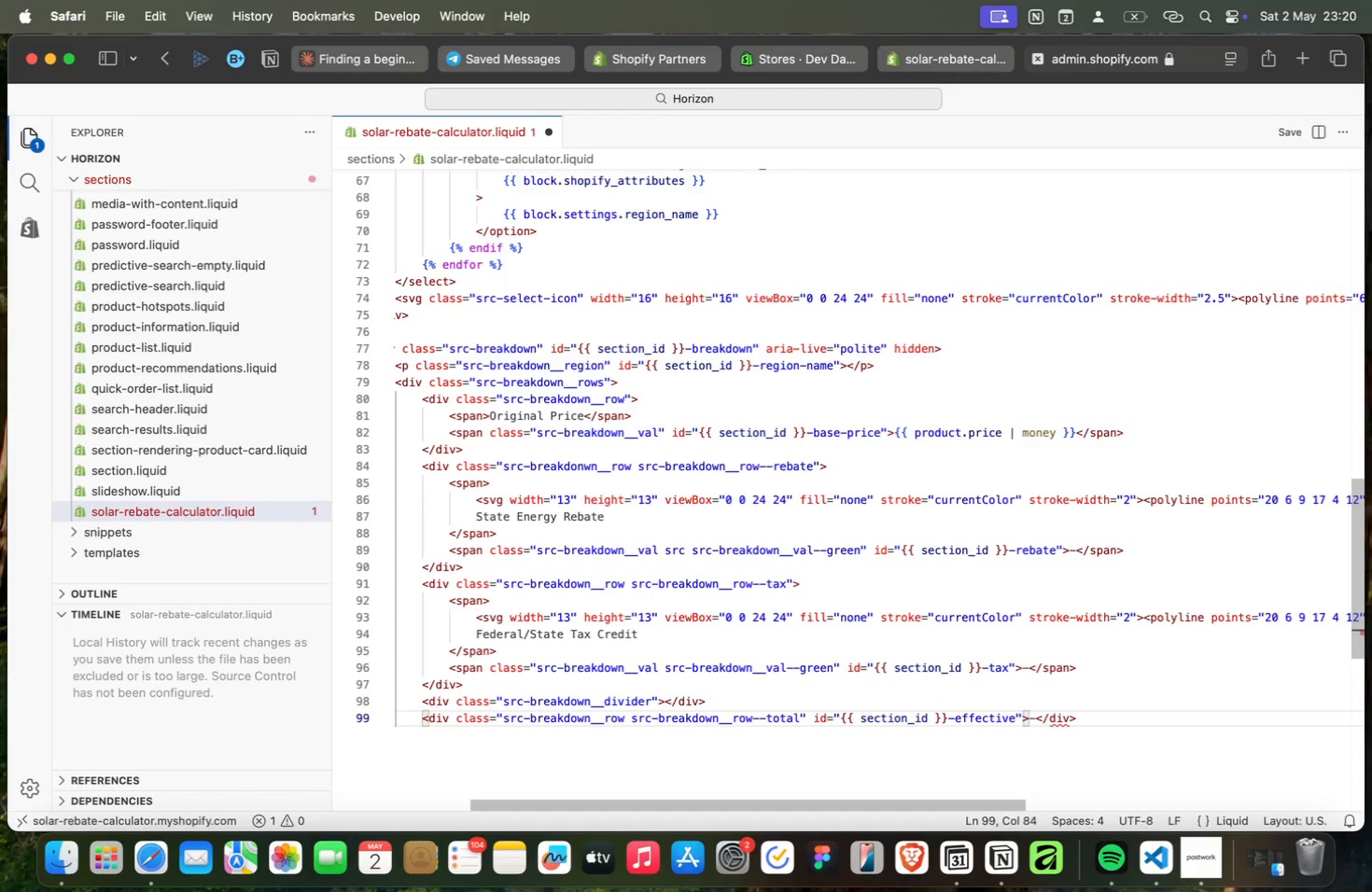 
key(ArrowLeft)
 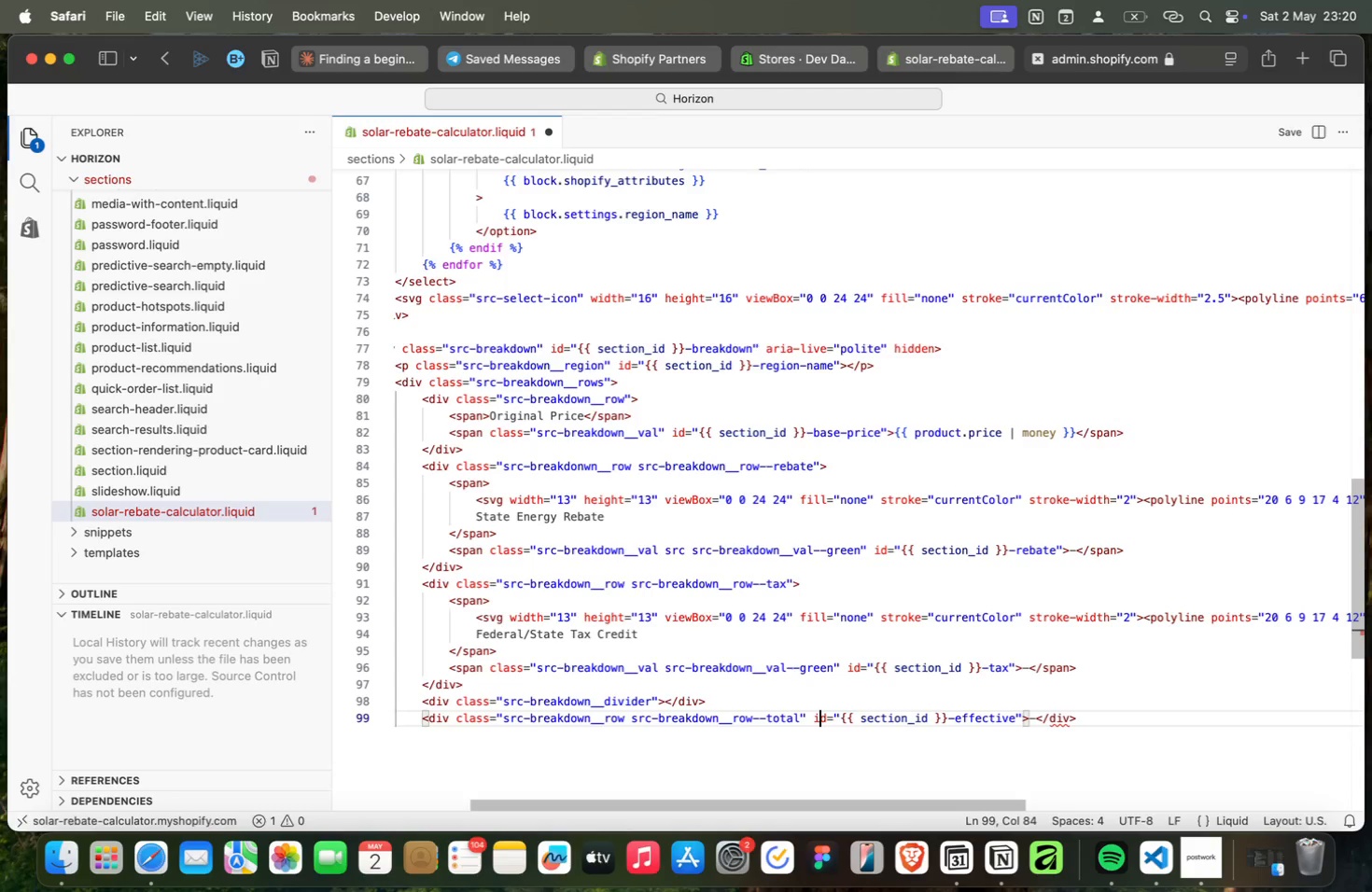 
key(ArrowRight)
 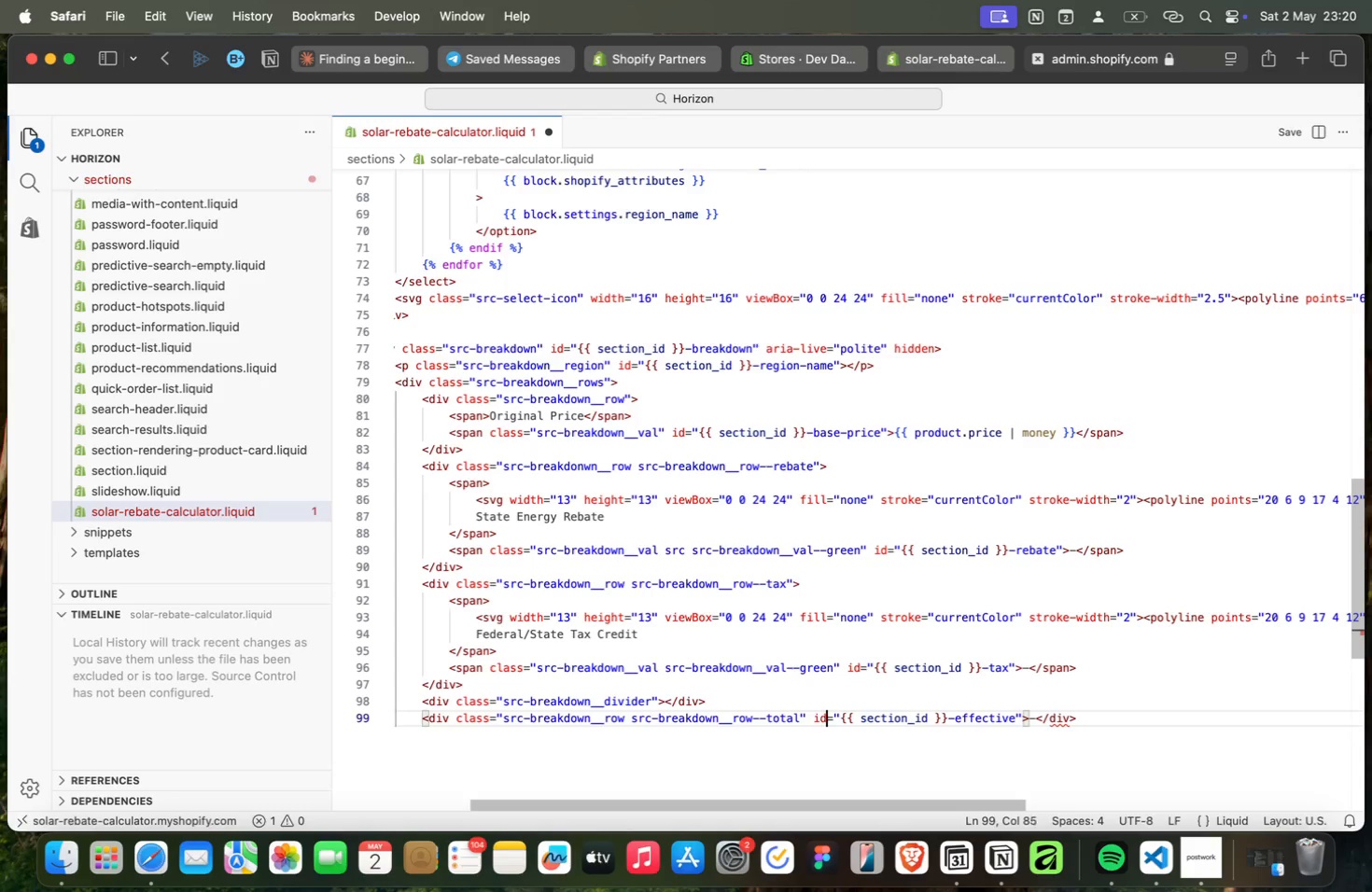 
key(ArrowRight)
 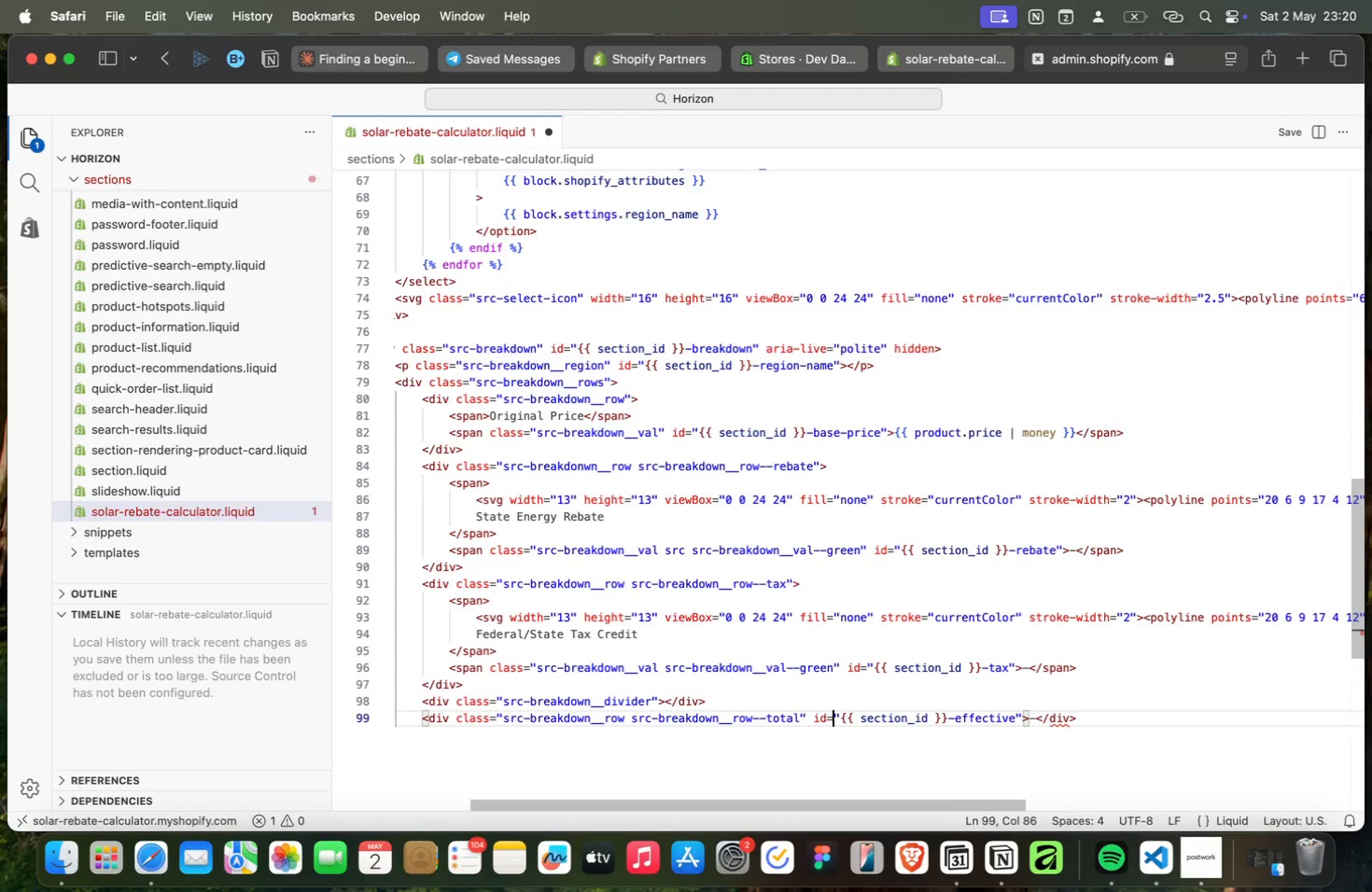 
key(ArrowRight)
 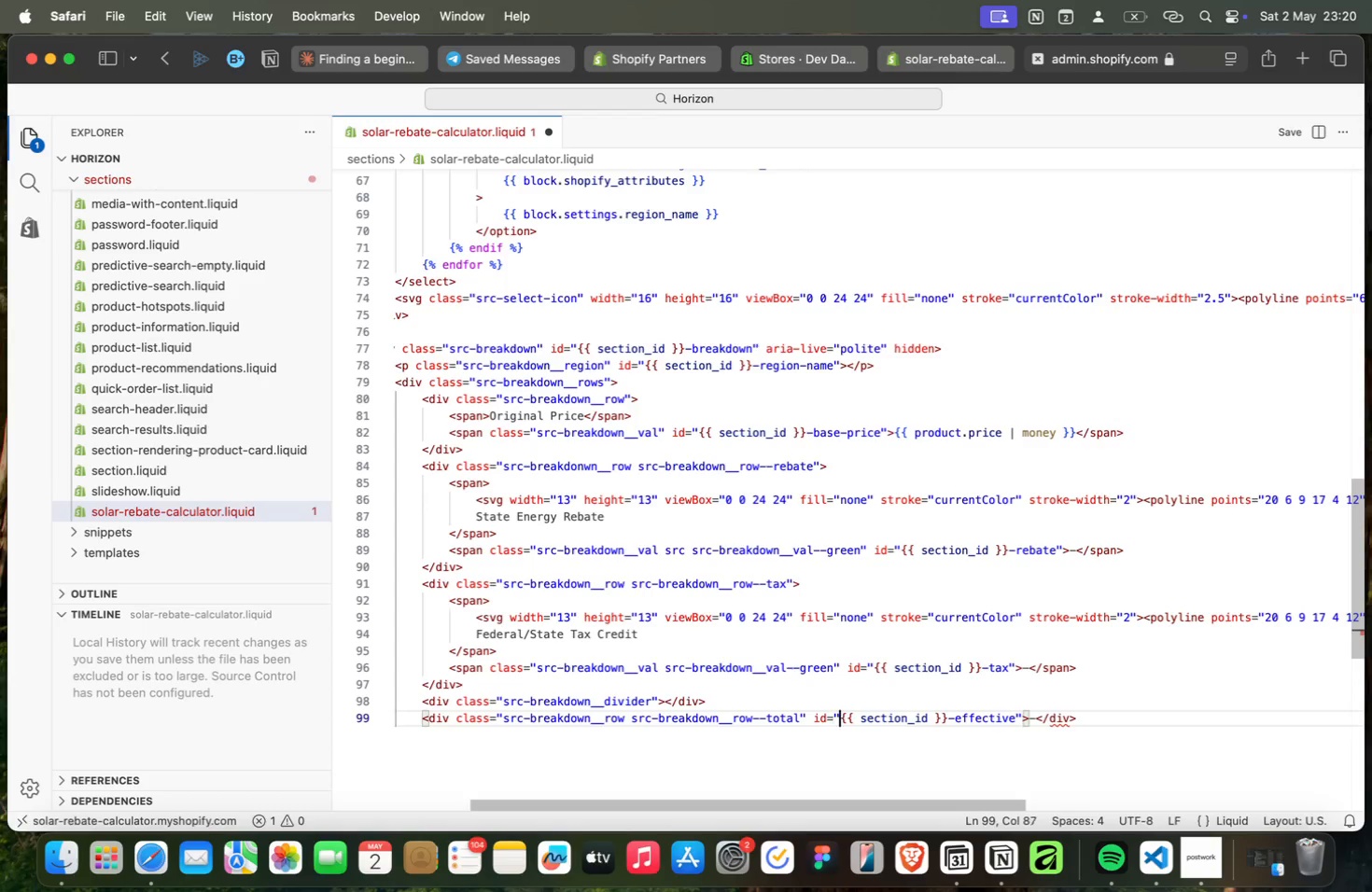 
key(ArrowRight)
 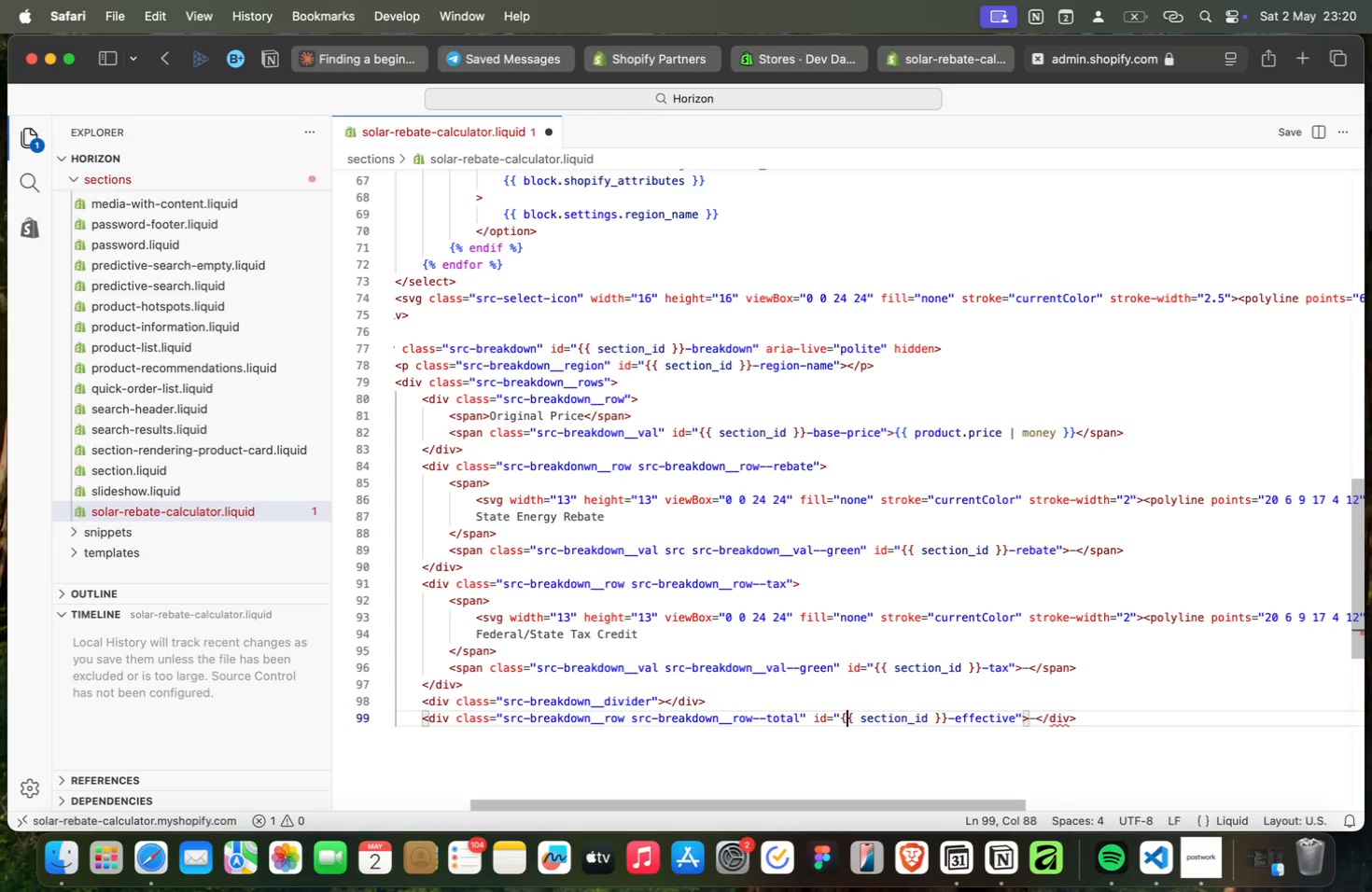 
key(ArrowRight)
 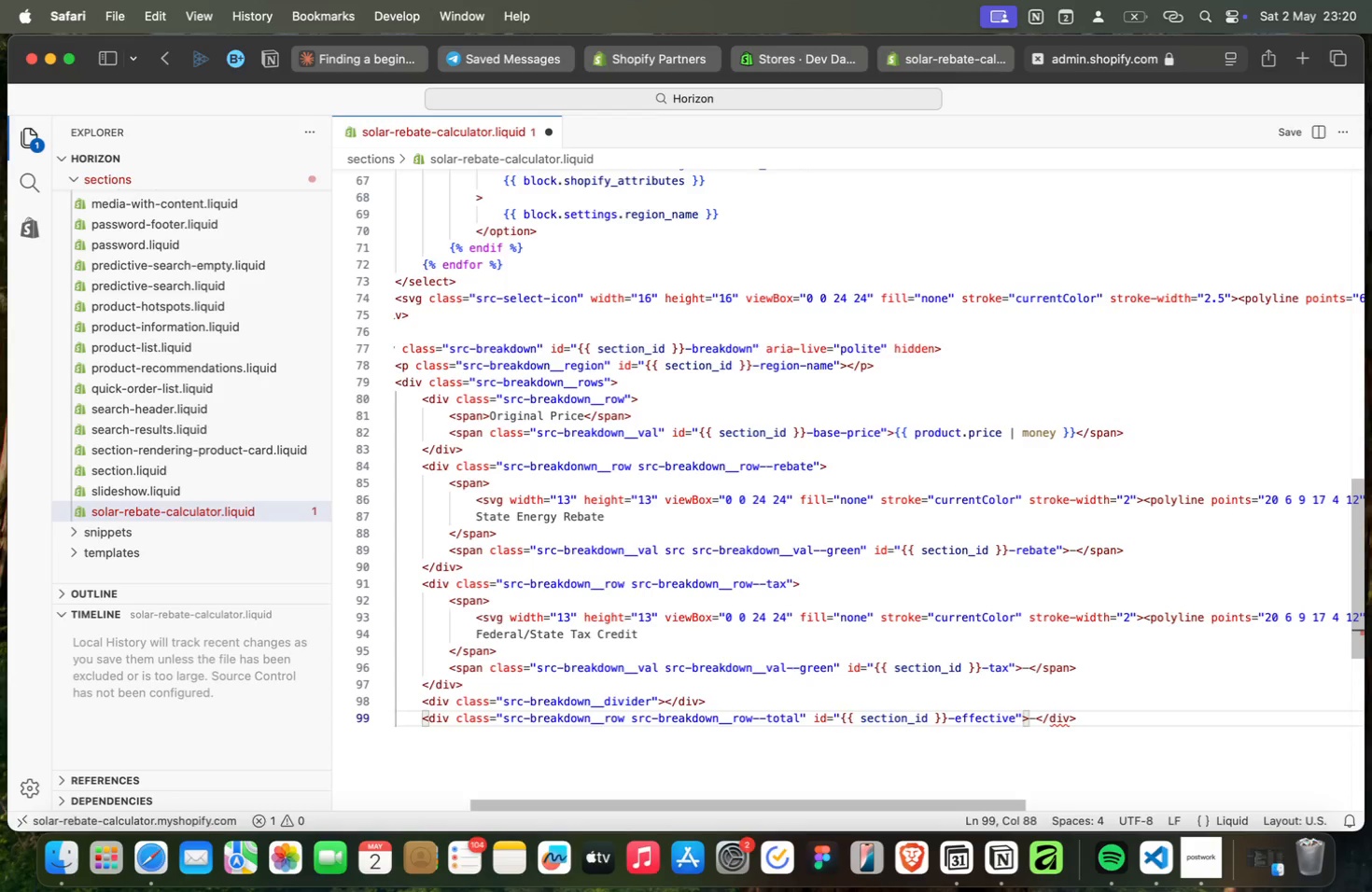 
key(ArrowRight)
 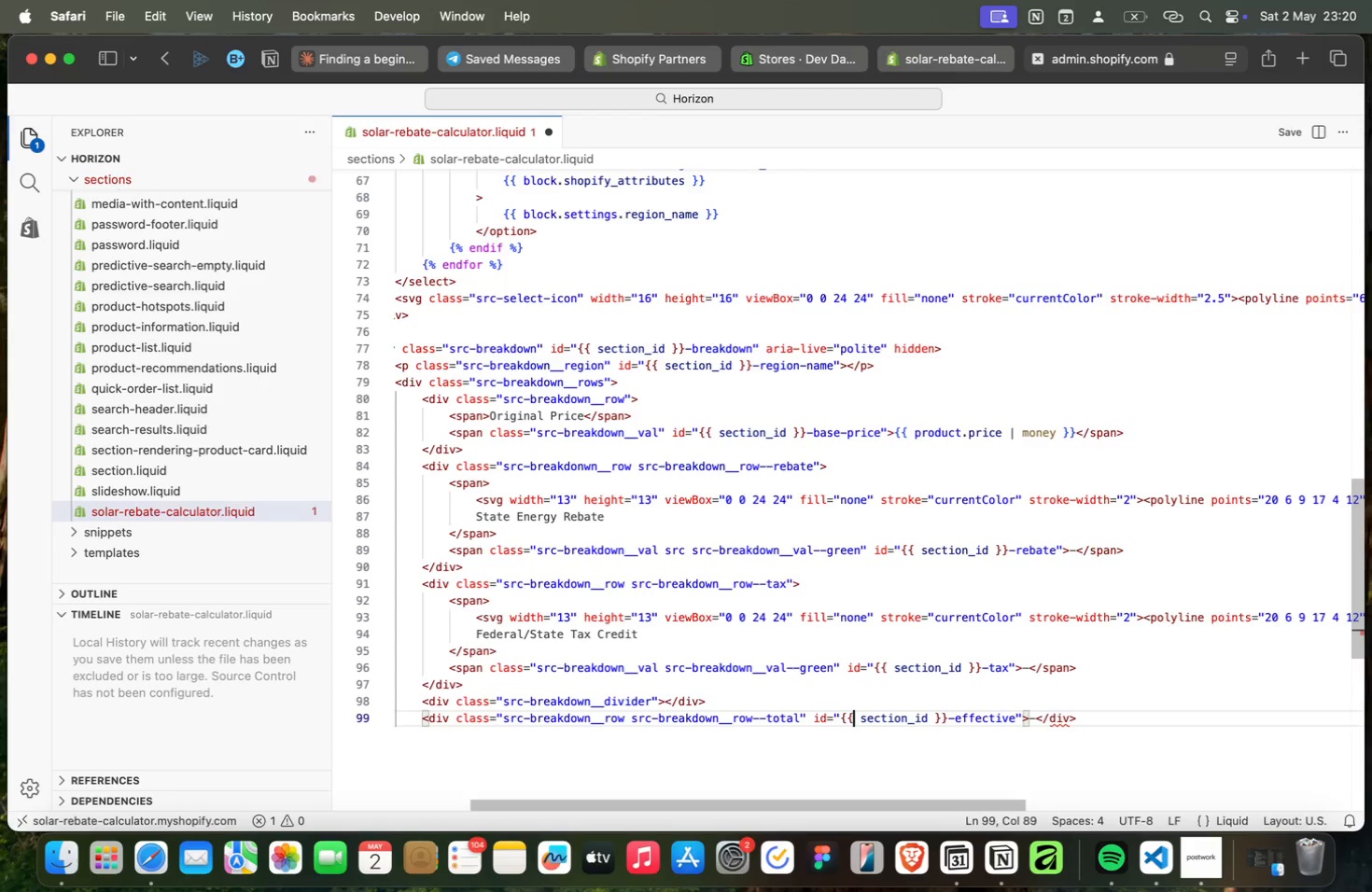 
key(ArrowRight)
 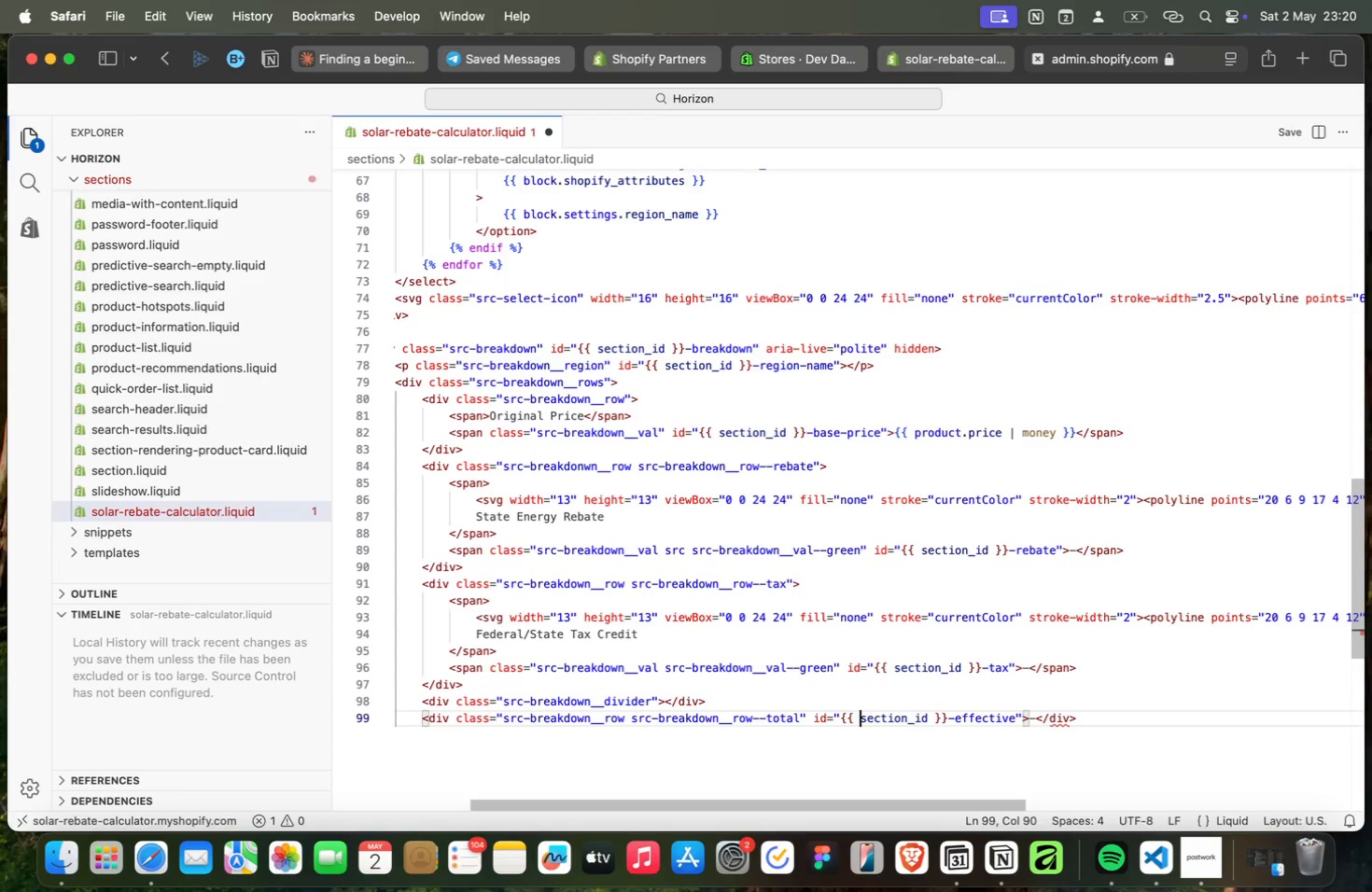 
key(ArrowRight)
 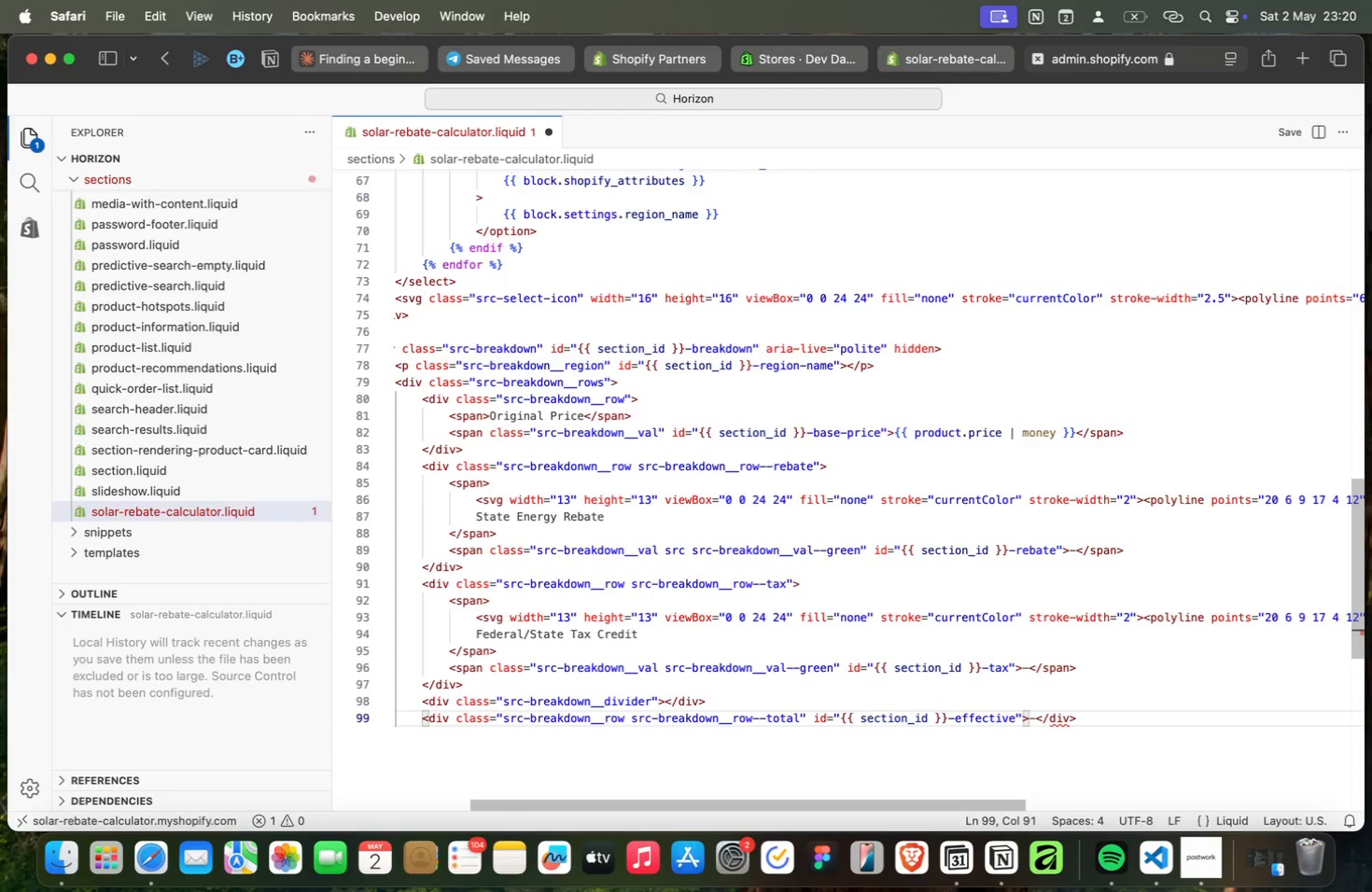 
key(ArrowRight)
 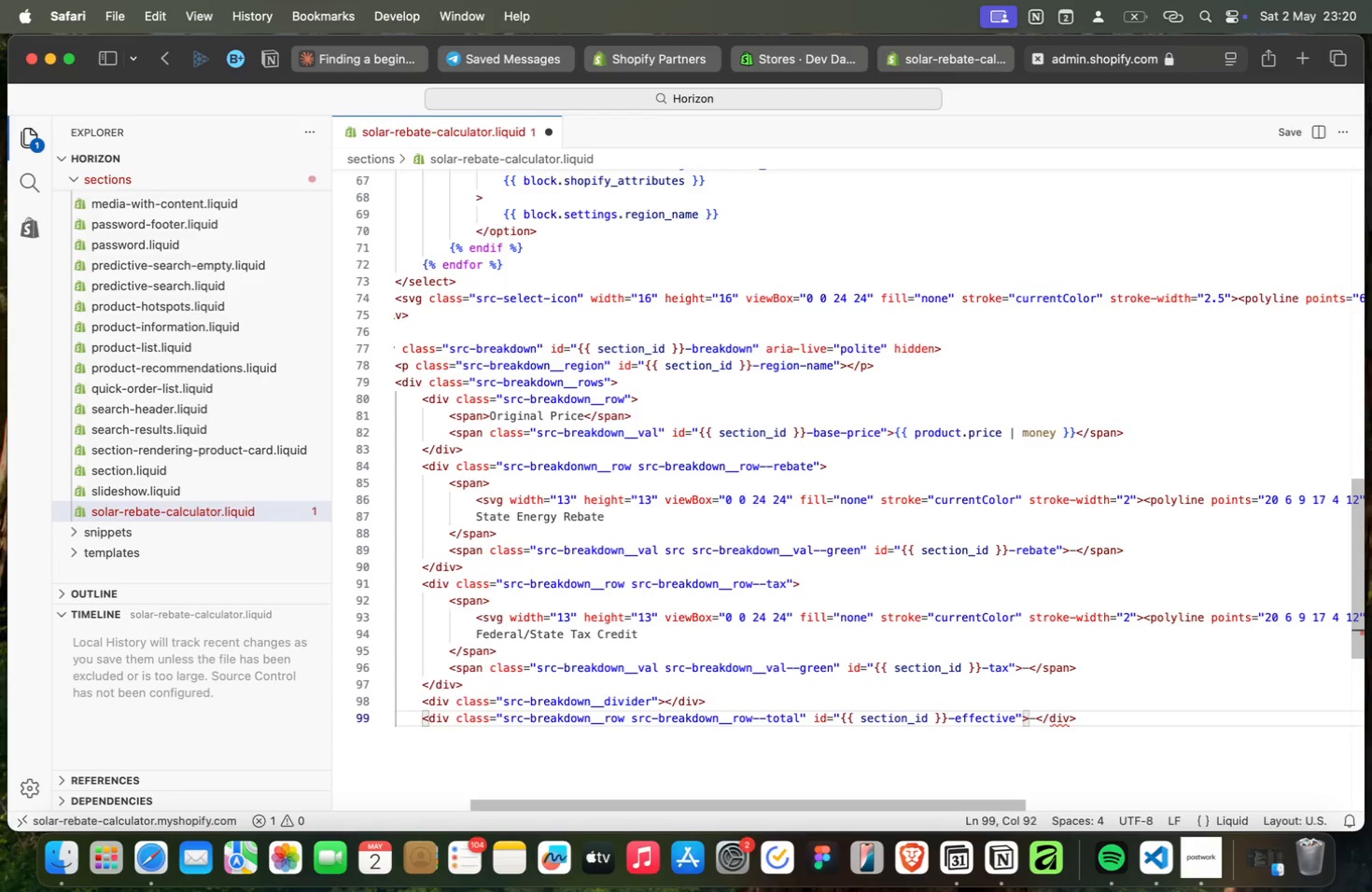 
key(ArrowRight)
 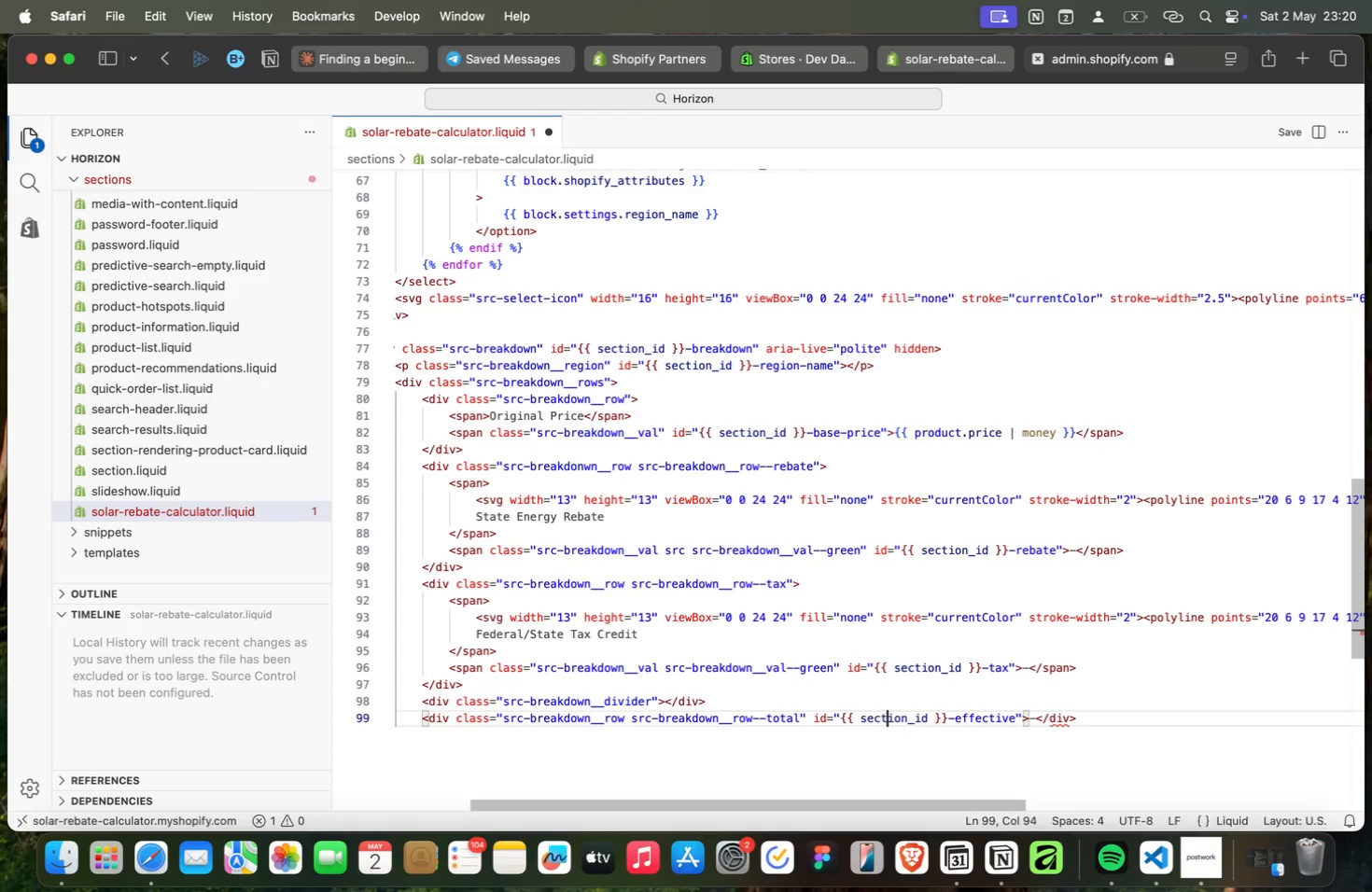 
key(ArrowRight)
 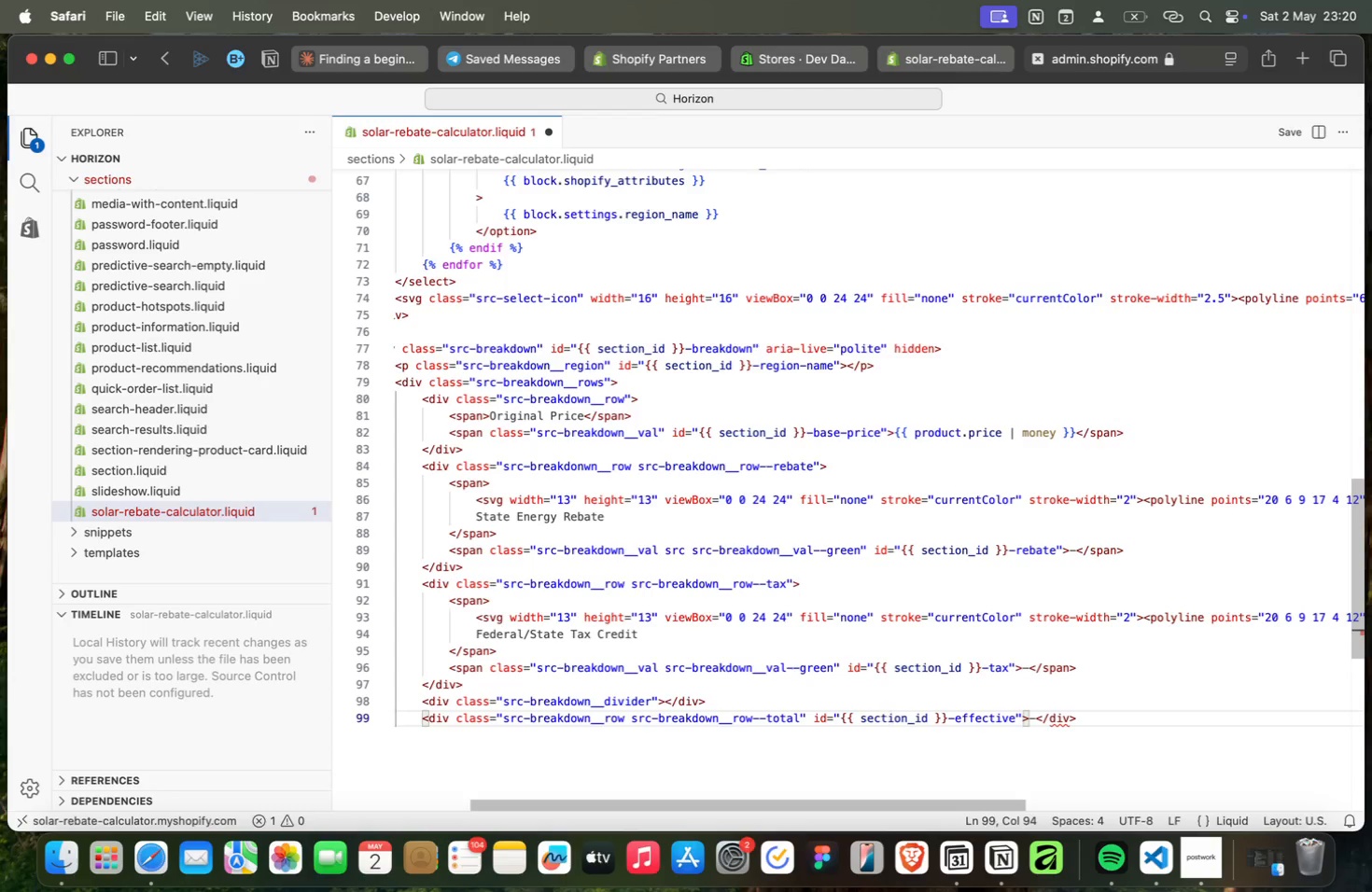 
key(ArrowRight)
 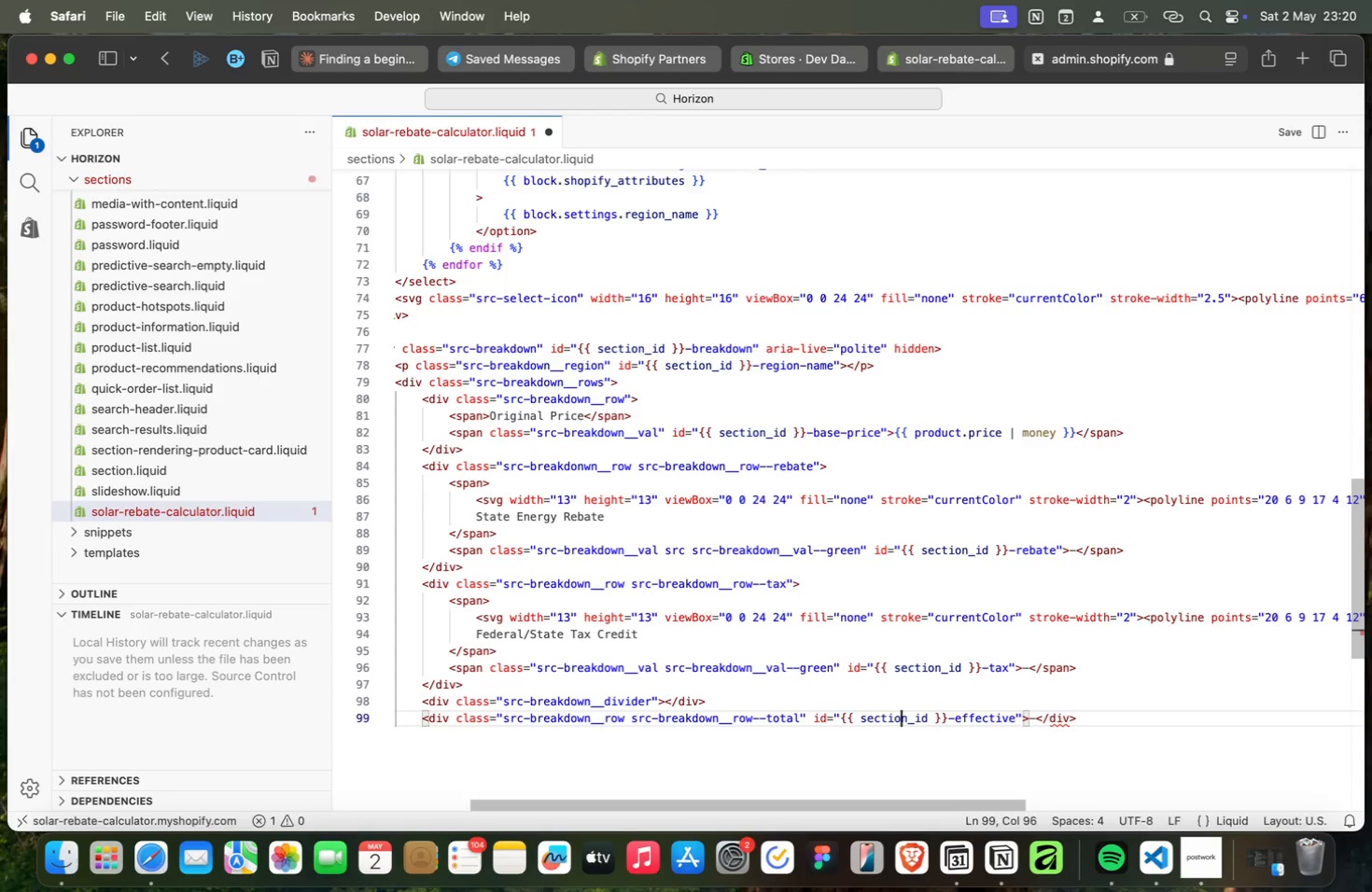 
key(ArrowRight)
 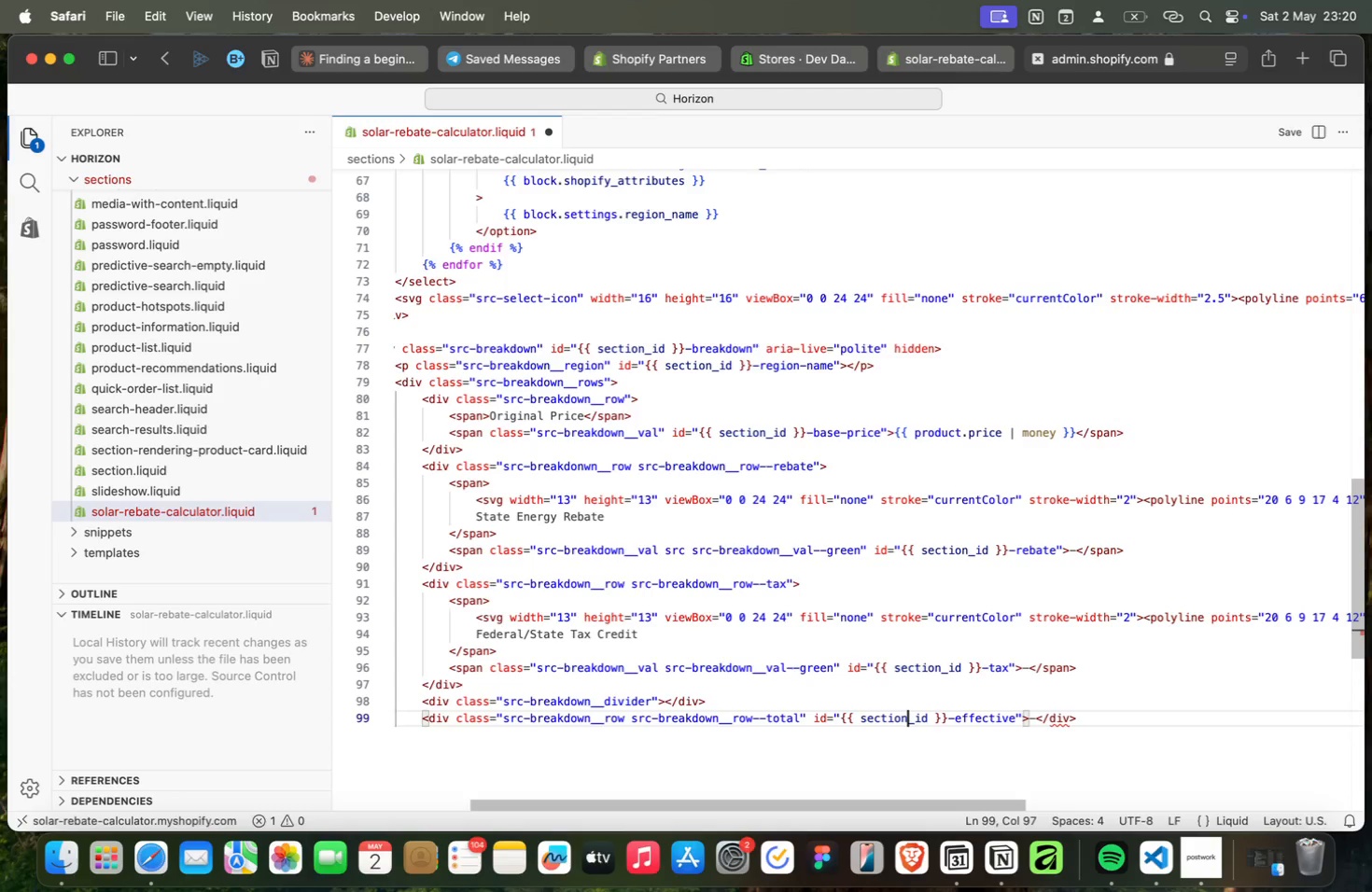 
key(ArrowRight)
 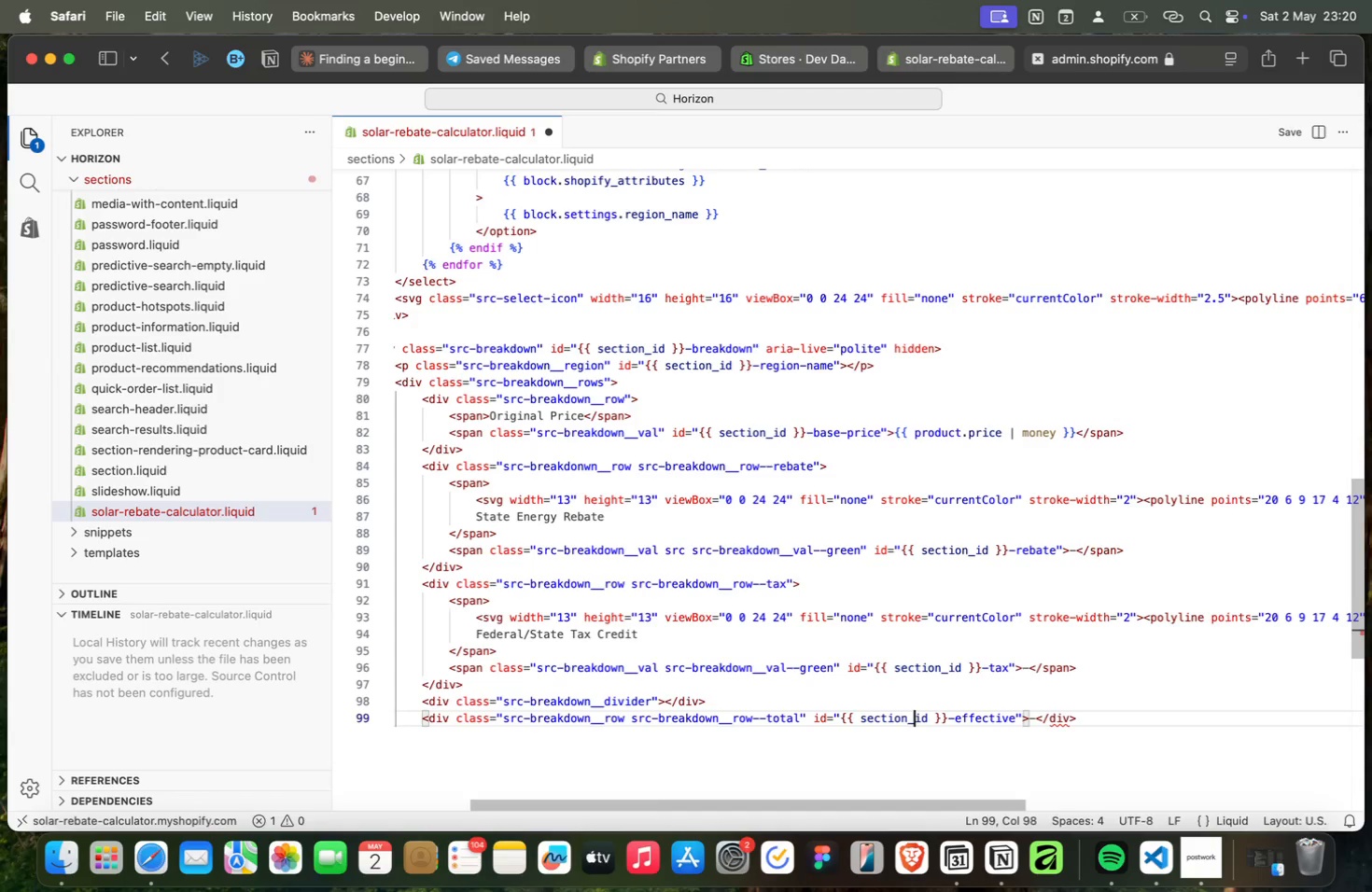 
key(ArrowRight)
 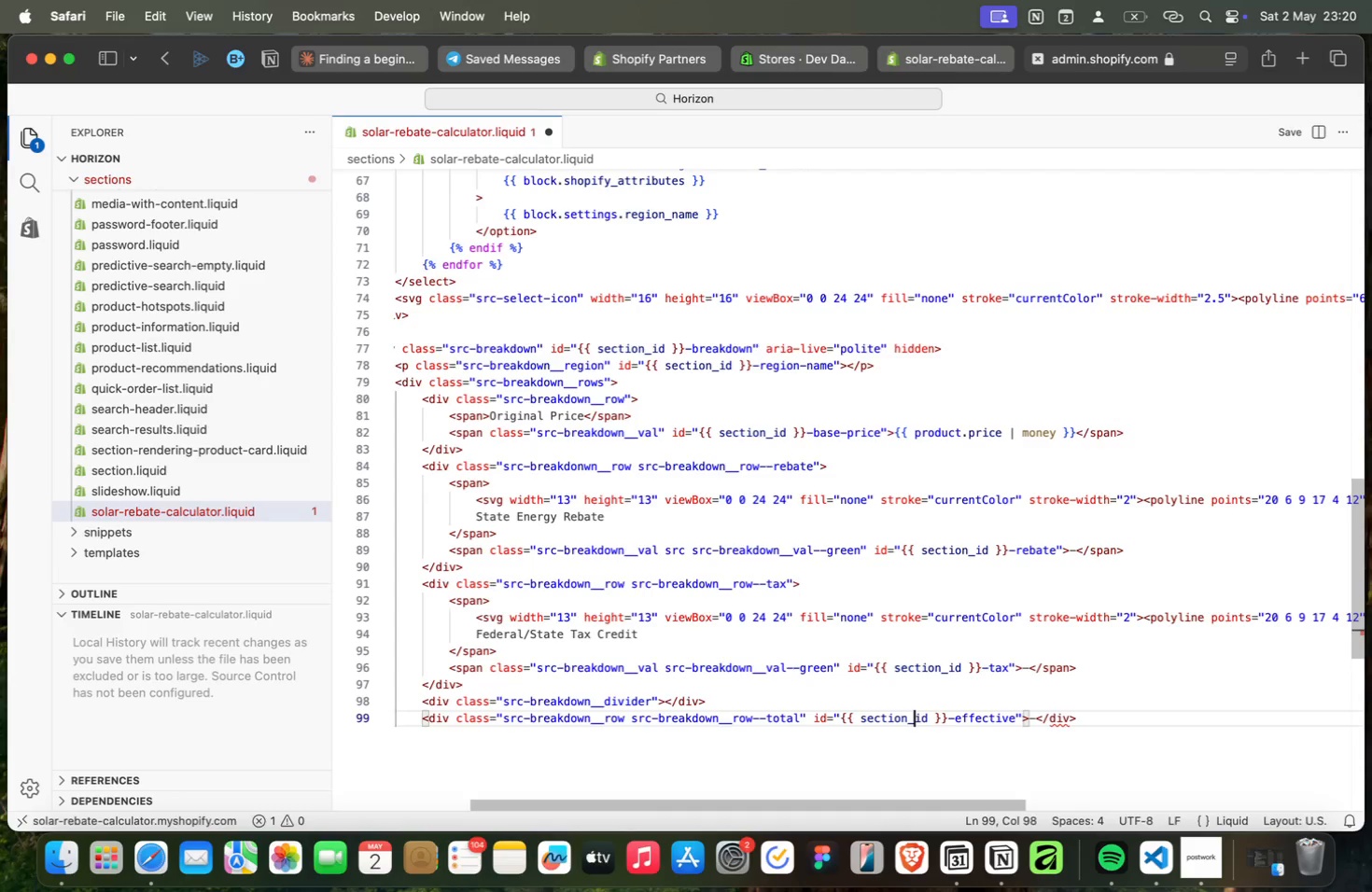 
key(ArrowRight)
 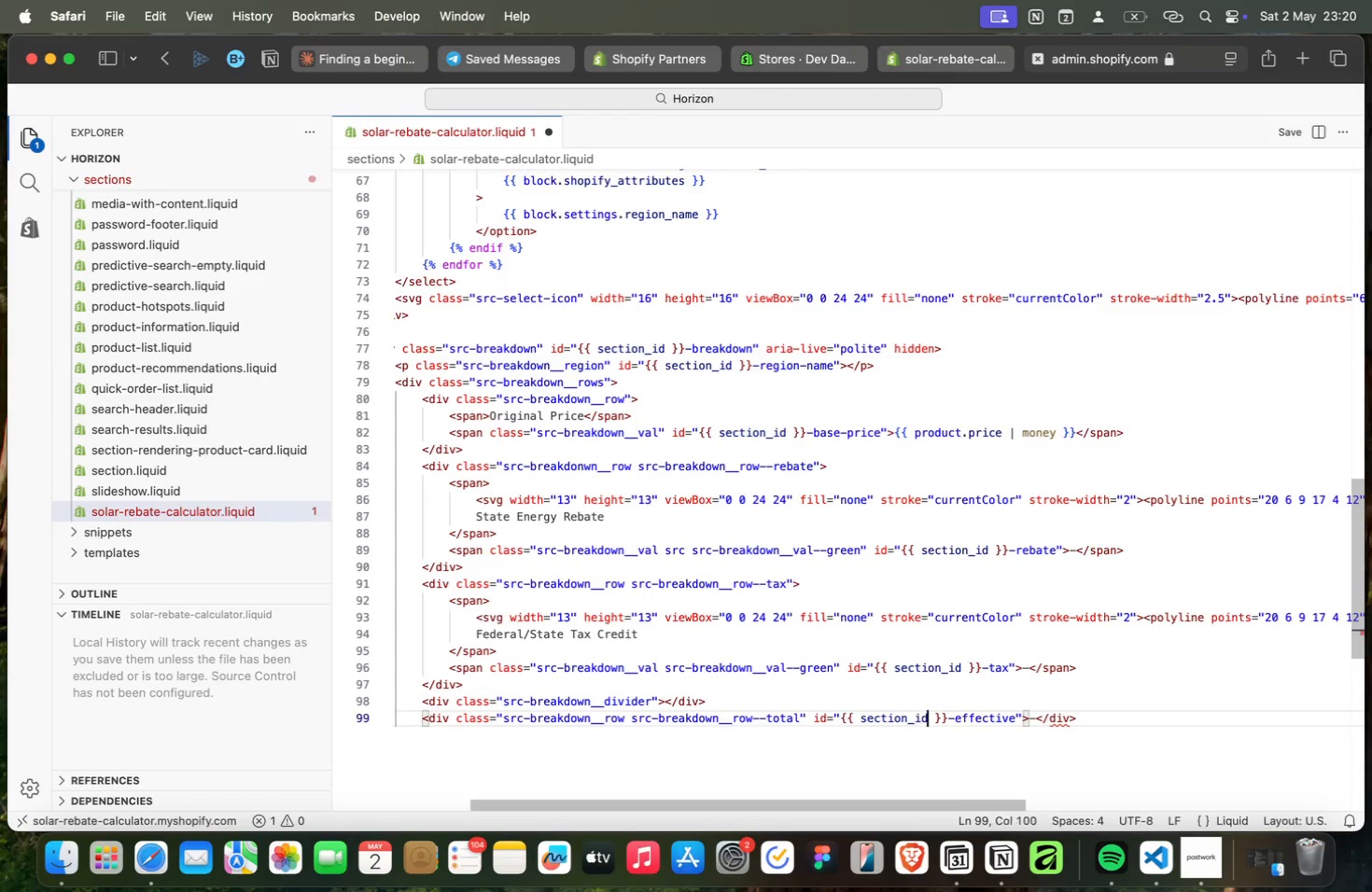 
key(ArrowRight)
 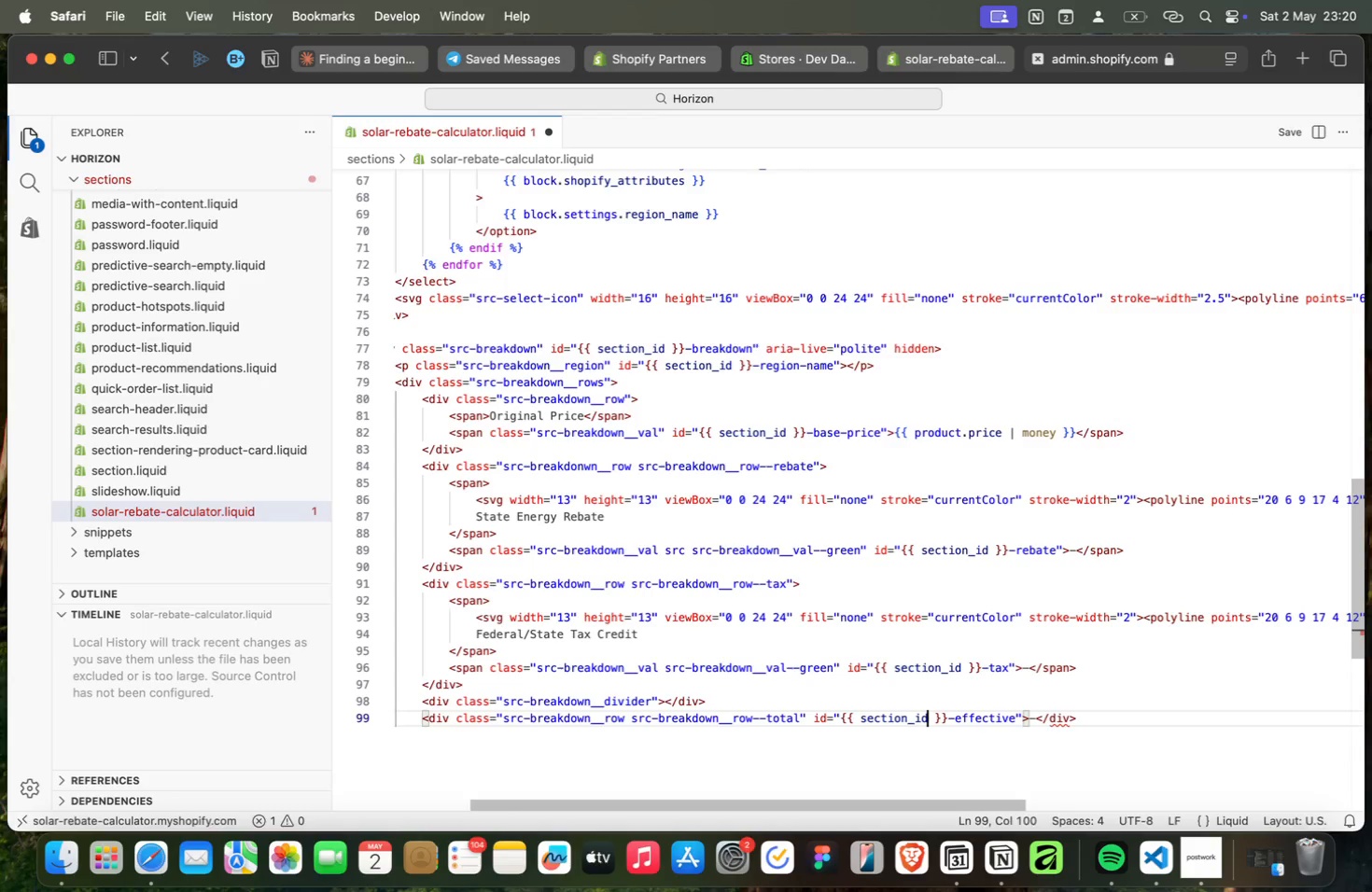 
key(ArrowRight)
 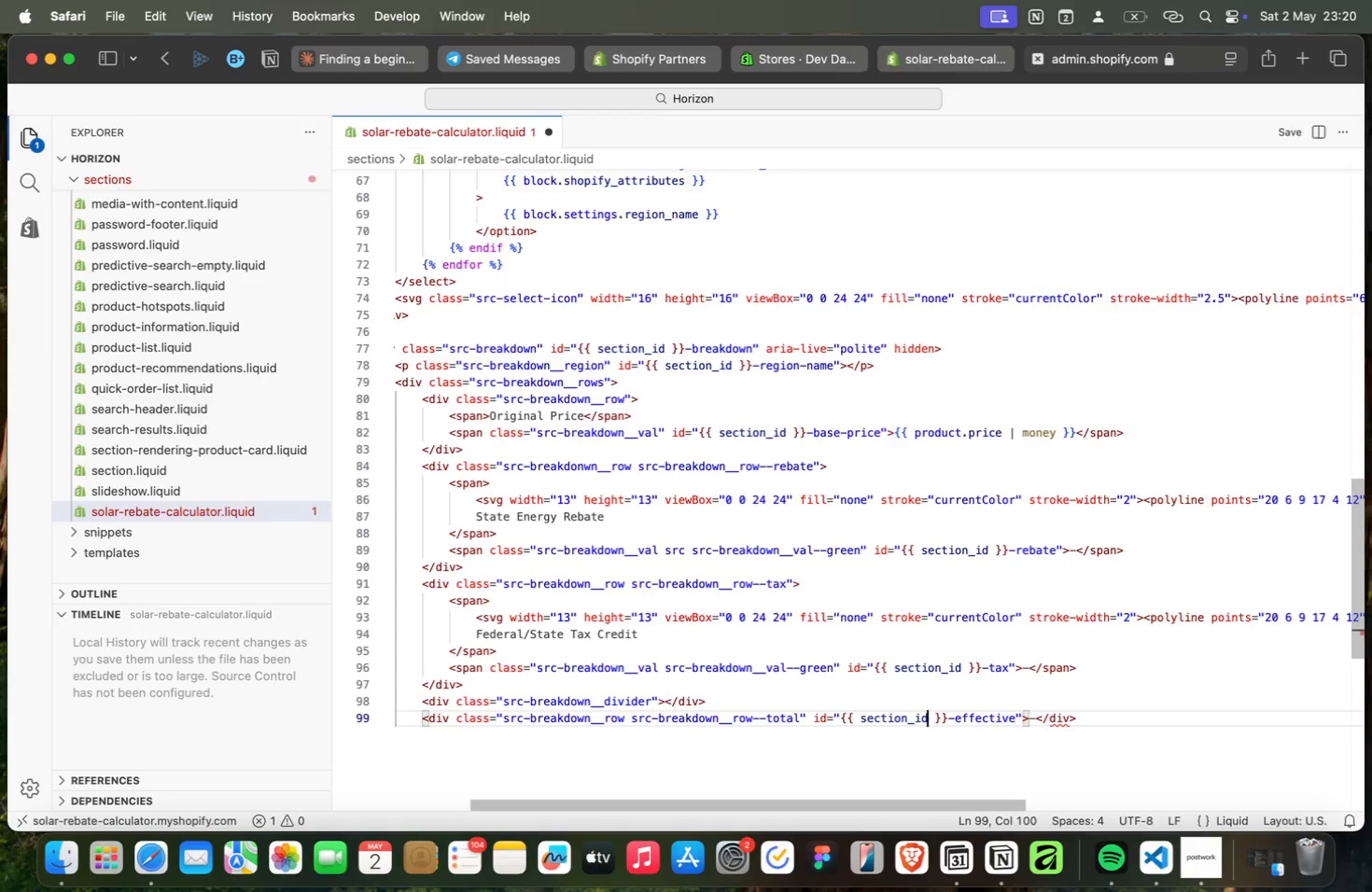 
key(ArrowLeft)
 